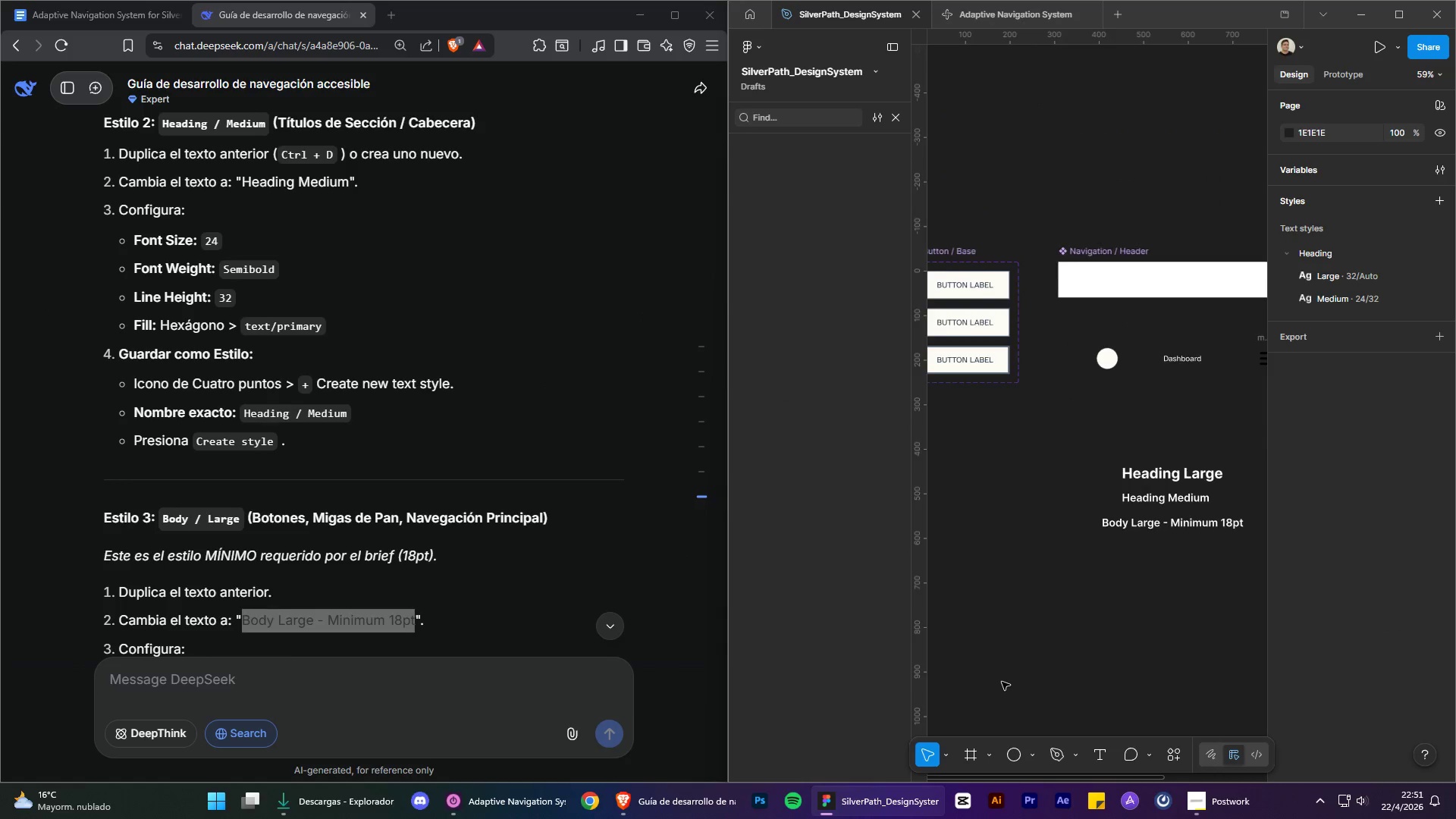 
key(Alt+Control+AltLeft)
 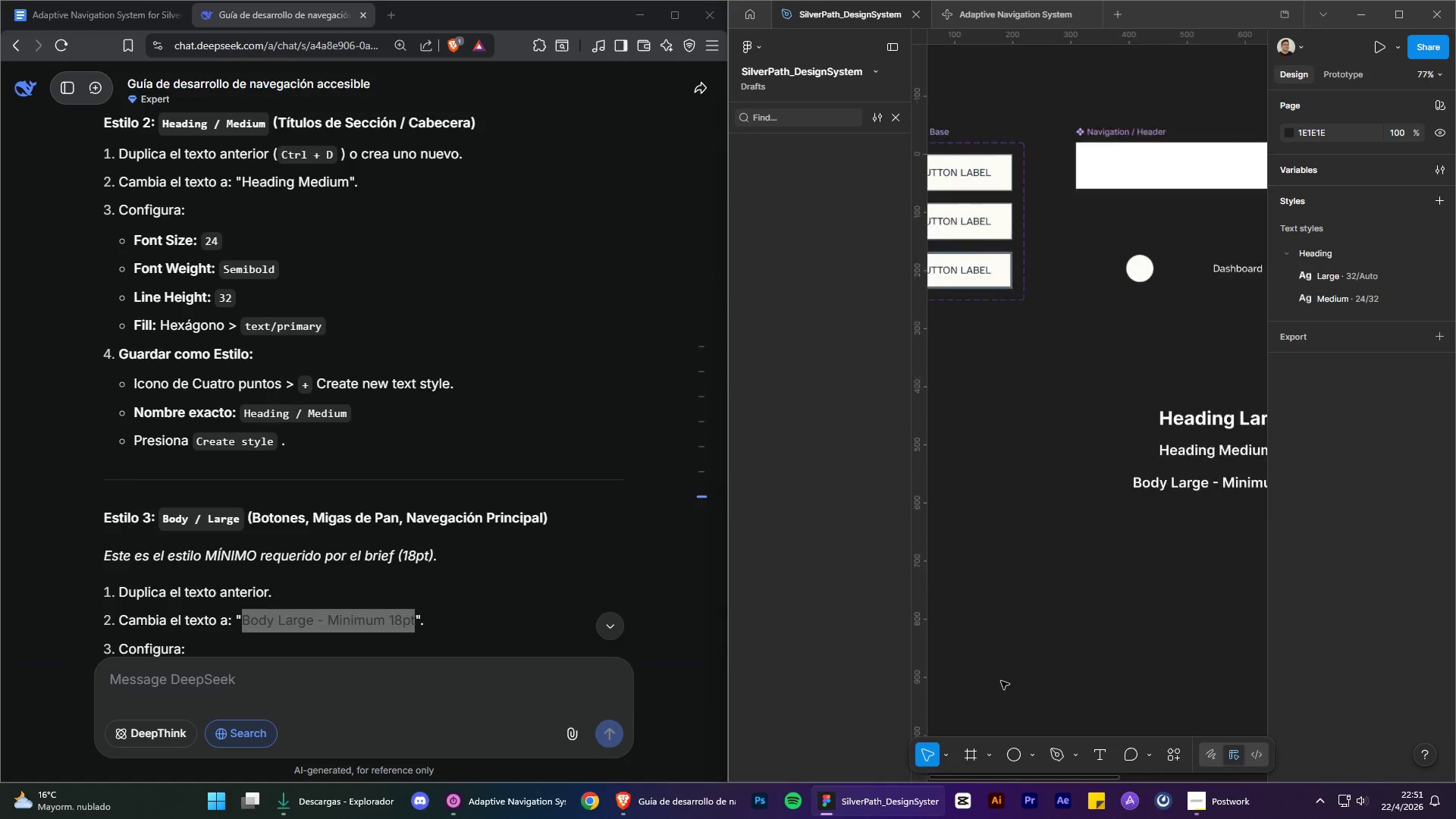 
hold_key(key=ControlLeft, duration=0.31)
scroll: coordinate [1001, 681], scroll_direction: up, amount: 4.0
 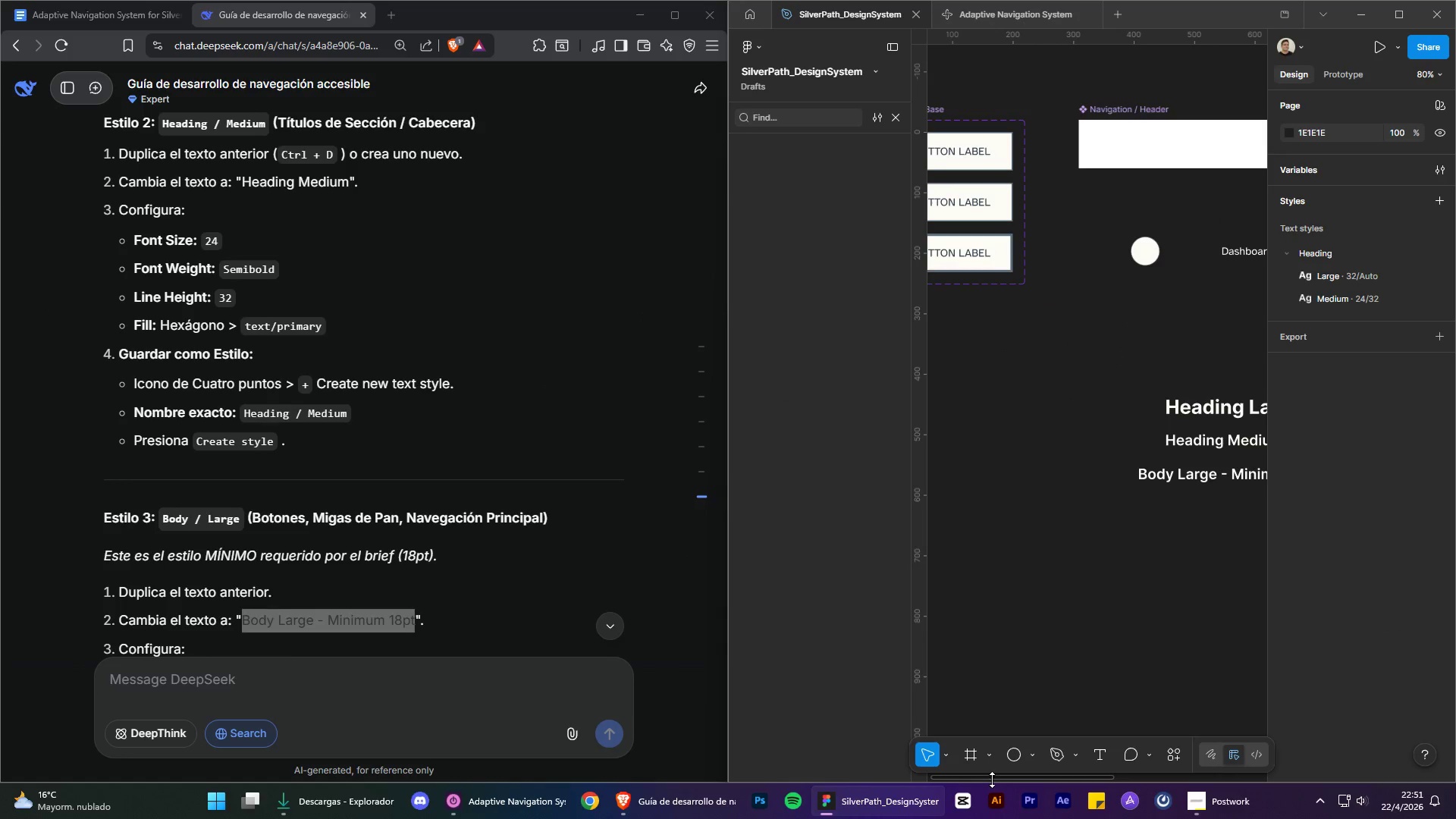 
hold_key(key=ControlLeft, duration=1.16)
 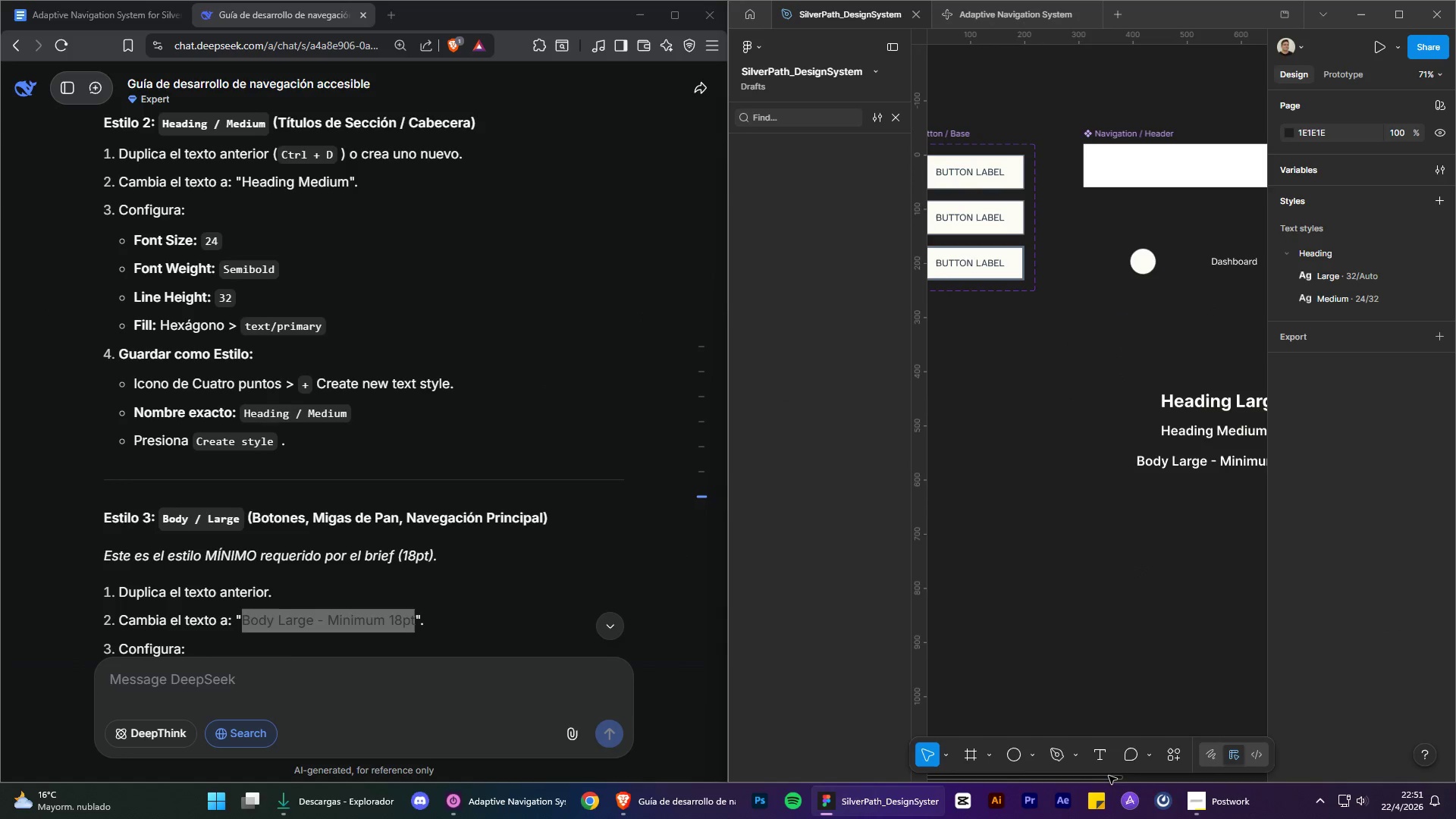 
hold_key(key=AltLeft, duration=1.09)
 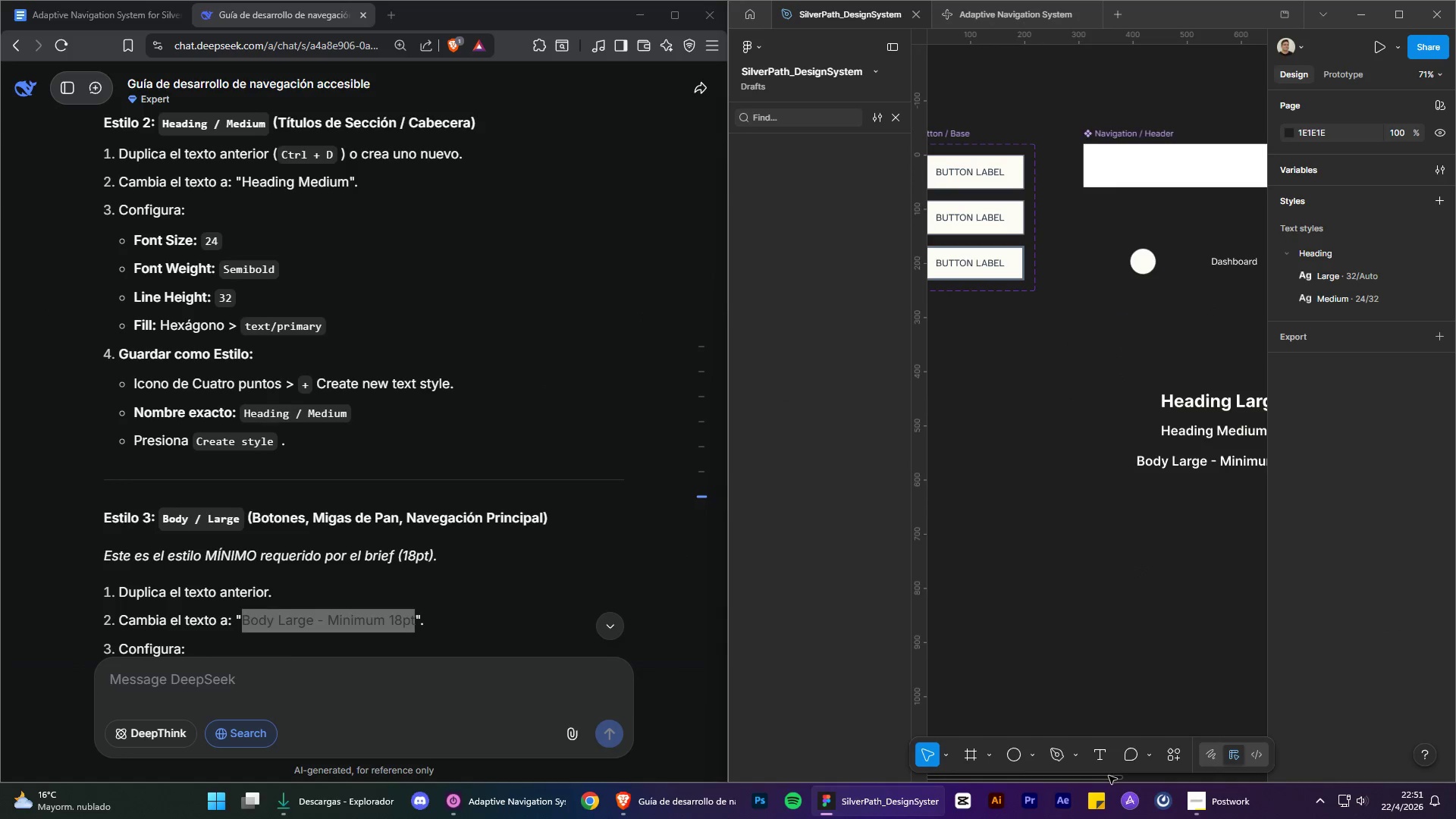 
hold_key(key=AltLeft, duration=2.59)
 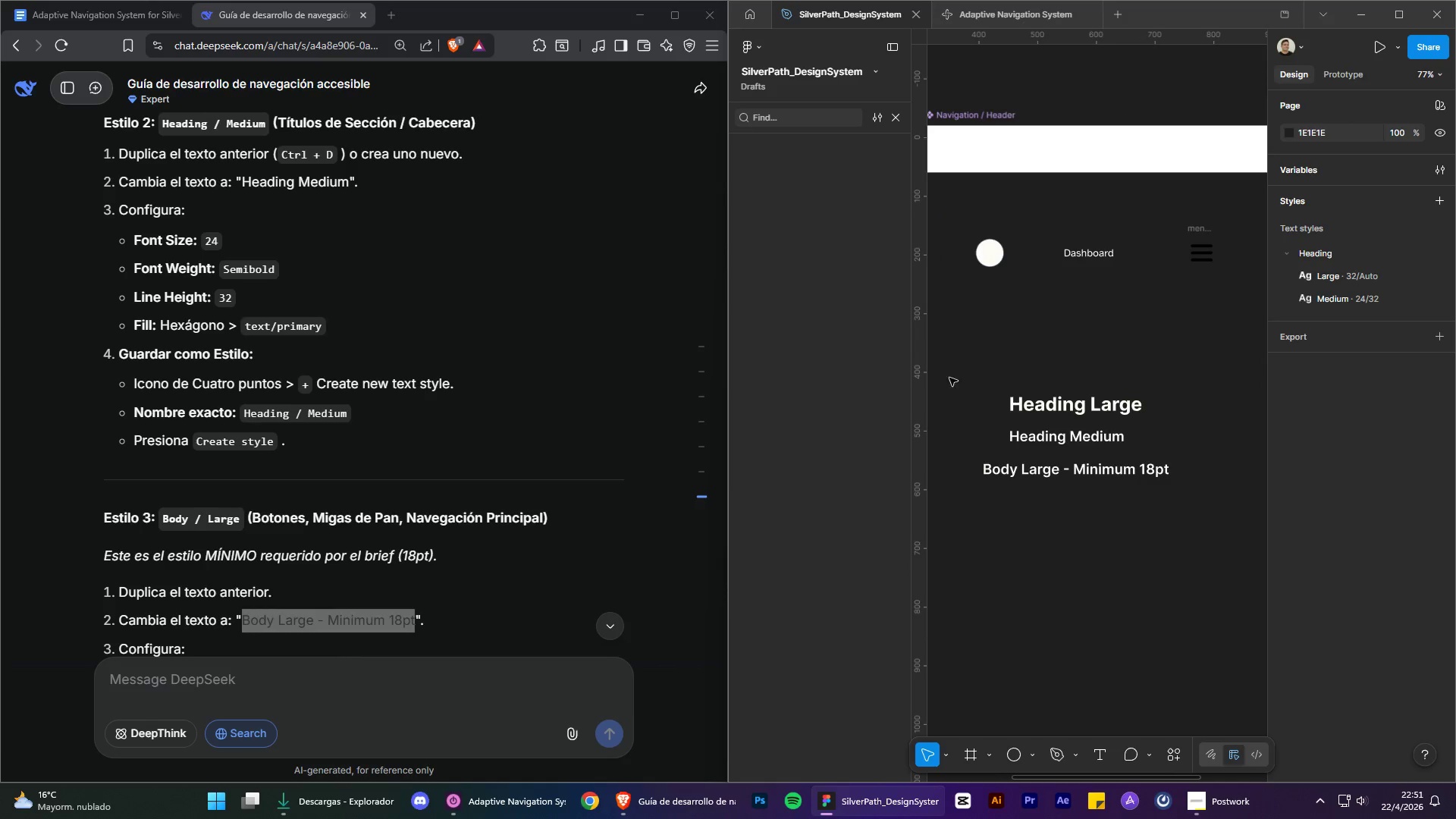 
scroll: coordinate [1137, 567], scroll_direction: up, amount: 2.0
 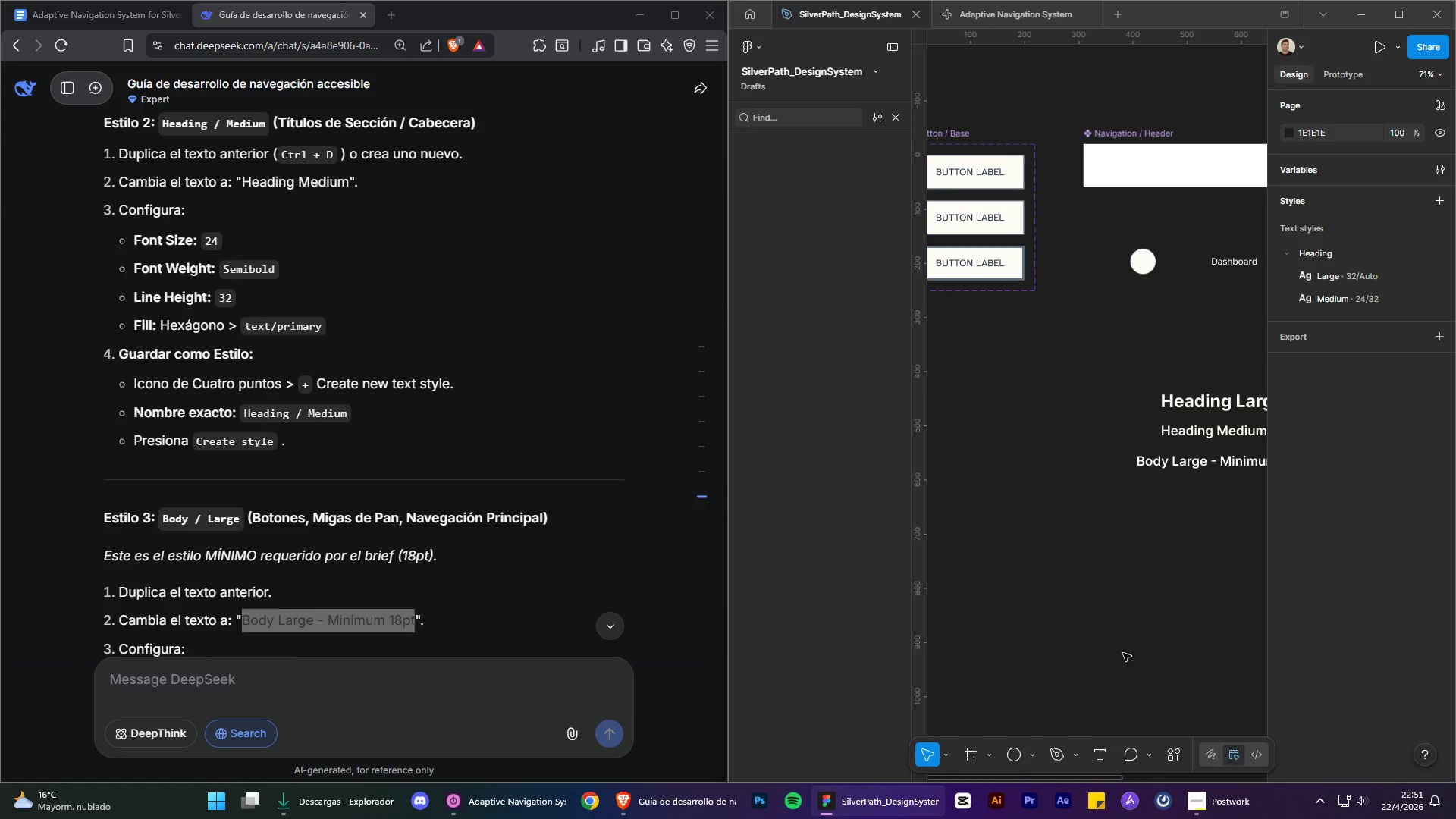 
left_click_drag(start_coordinate=[1112, 777], to_coordinate=[1192, 772])
 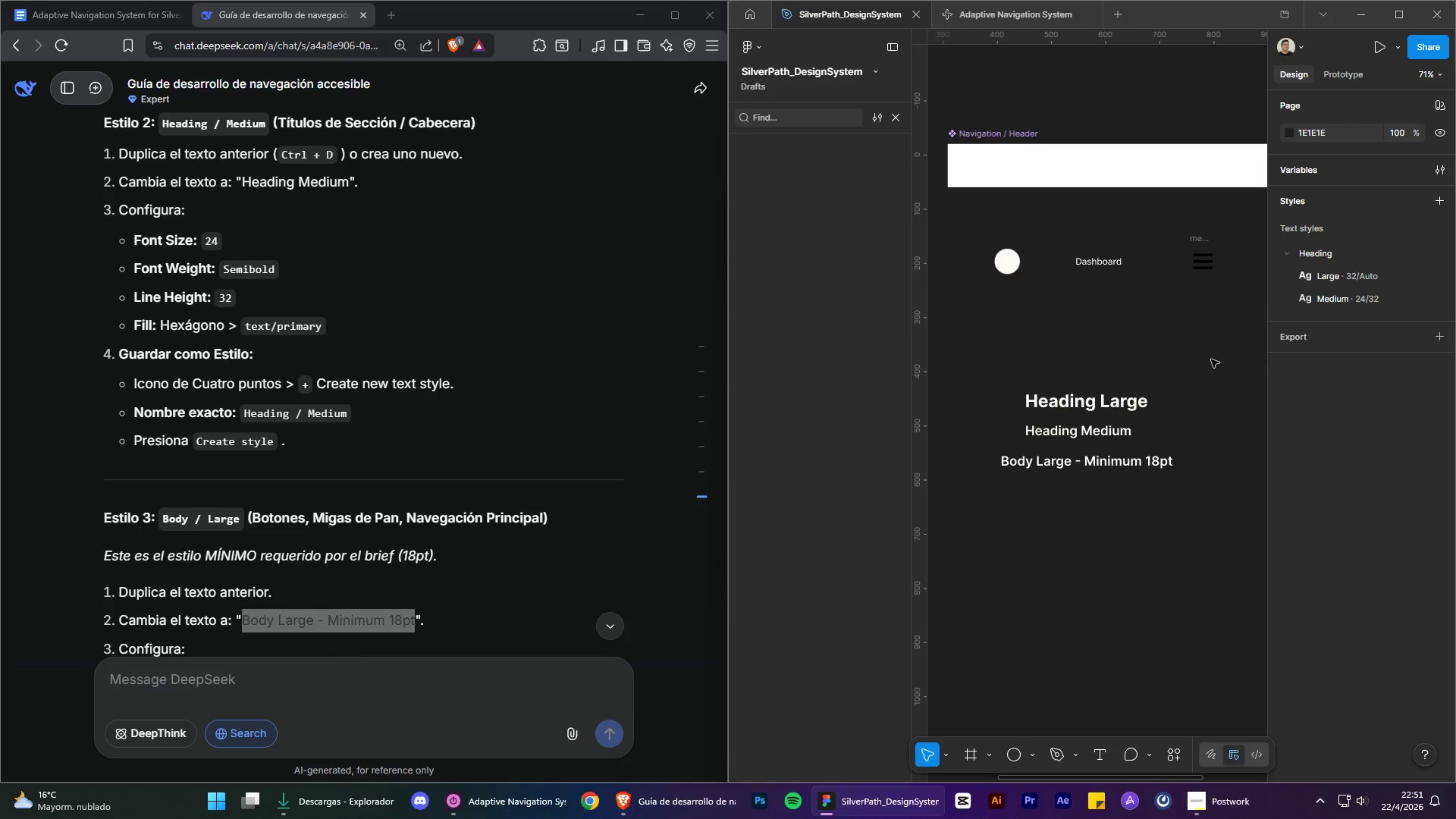 
hold_key(key=ControlLeft, duration=0.31)
hold_key(key=AltLeft, duration=0.31)
scroll: coordinate [1211, 359], scroll_direction: up, amount: 2.0
 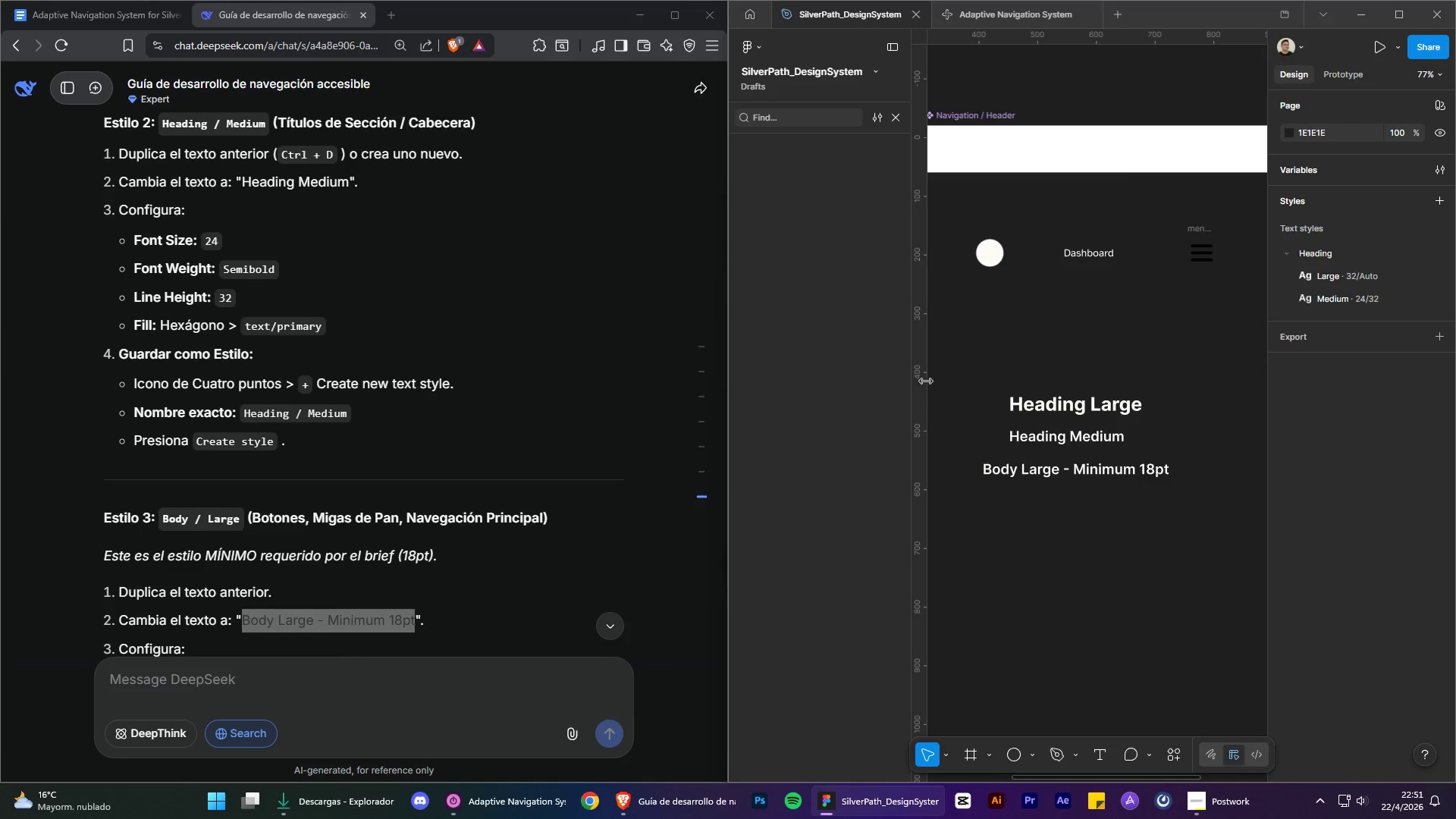 
left_click_drag(start_coordinate=[925, 381], to_coordinate=[836, 388])
 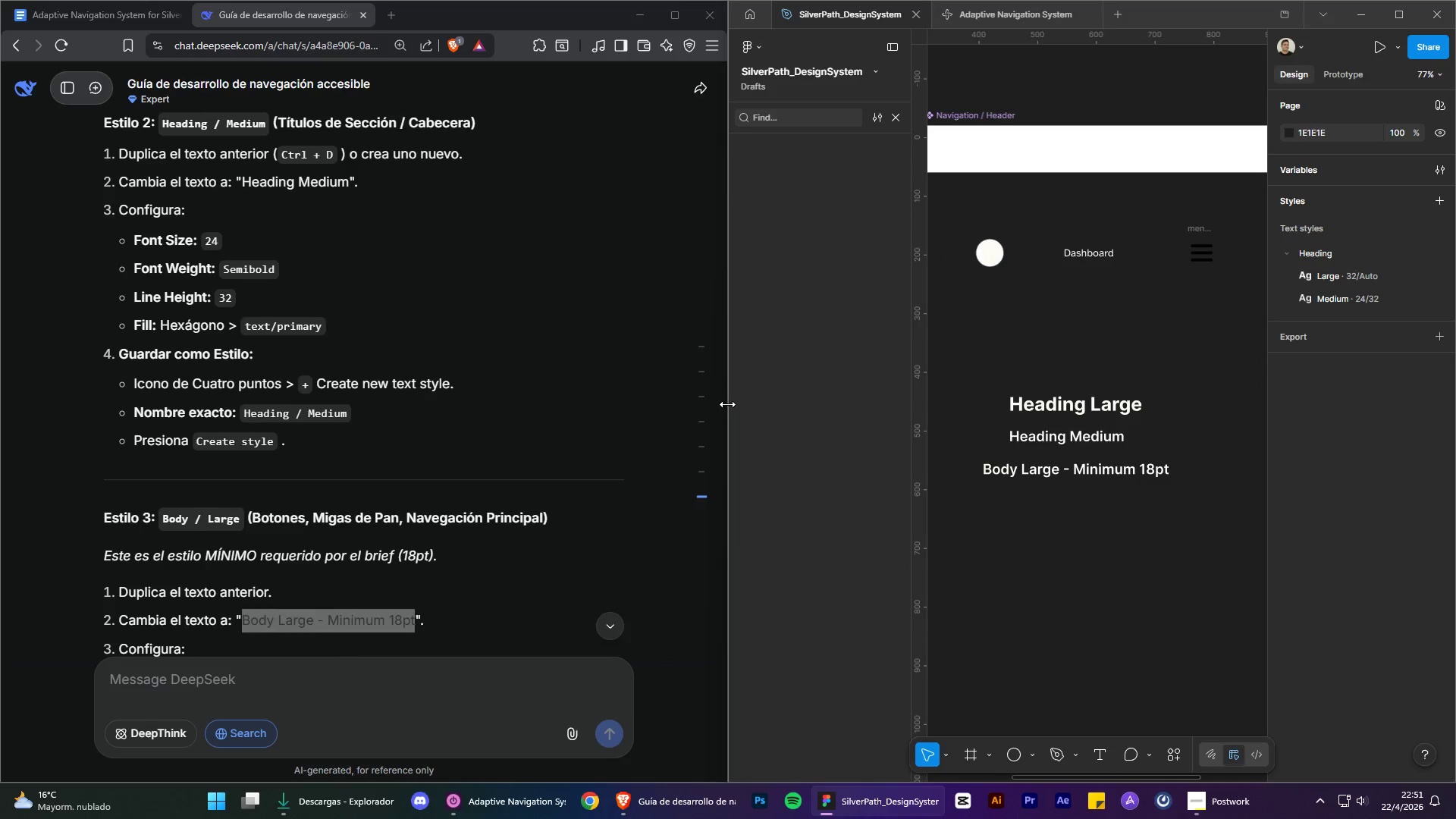 
left_click_drag(start_coordinate=[727, 404], to_coordinate=[509, 435])
 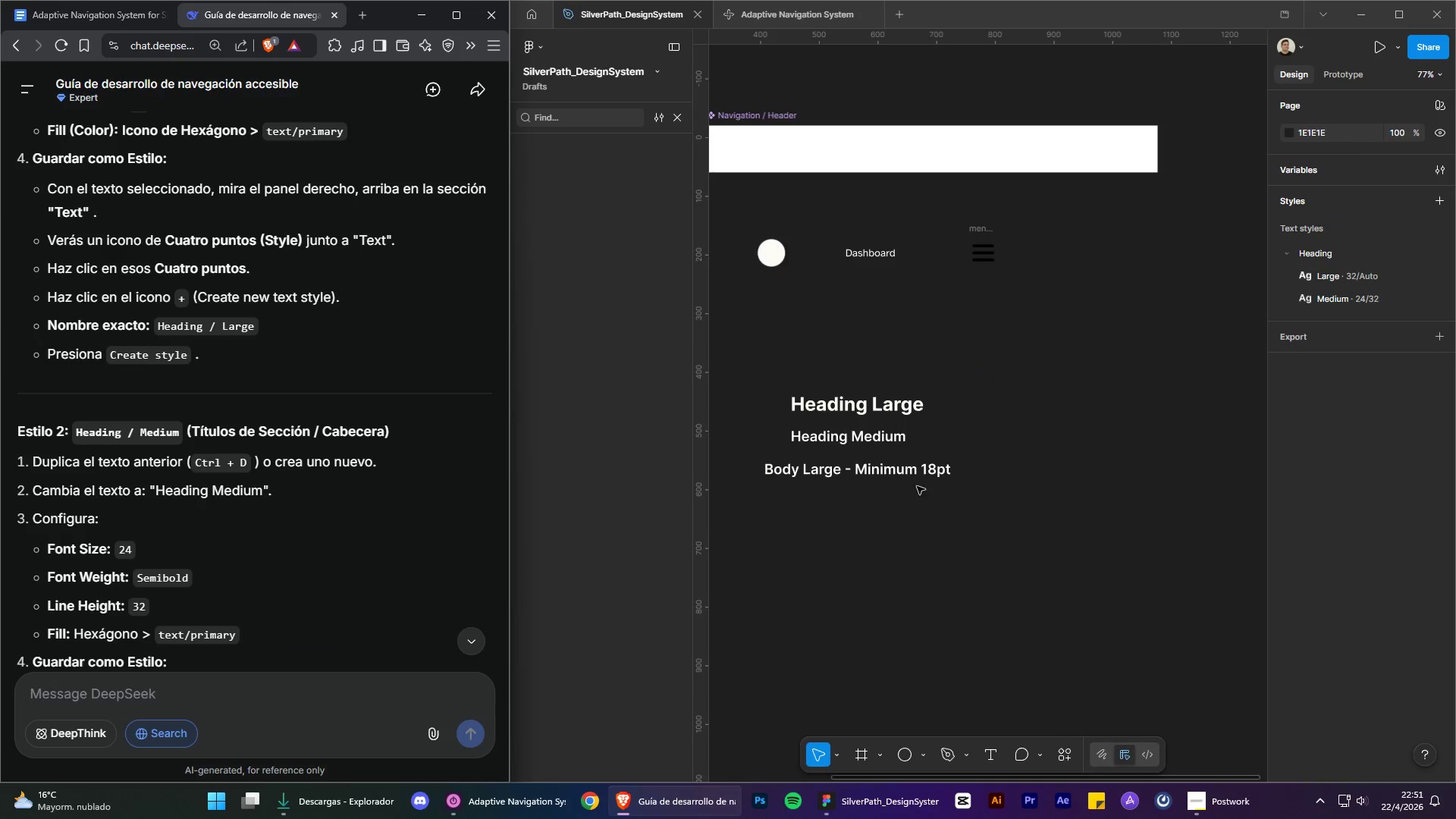 
hold_key(key=ControlLeft, duration=1.98)
hold_key(key=AltLeft, duration=1.52)
scroll: coordinate [999, 471], scroll_direction: up, amount: 1.0
 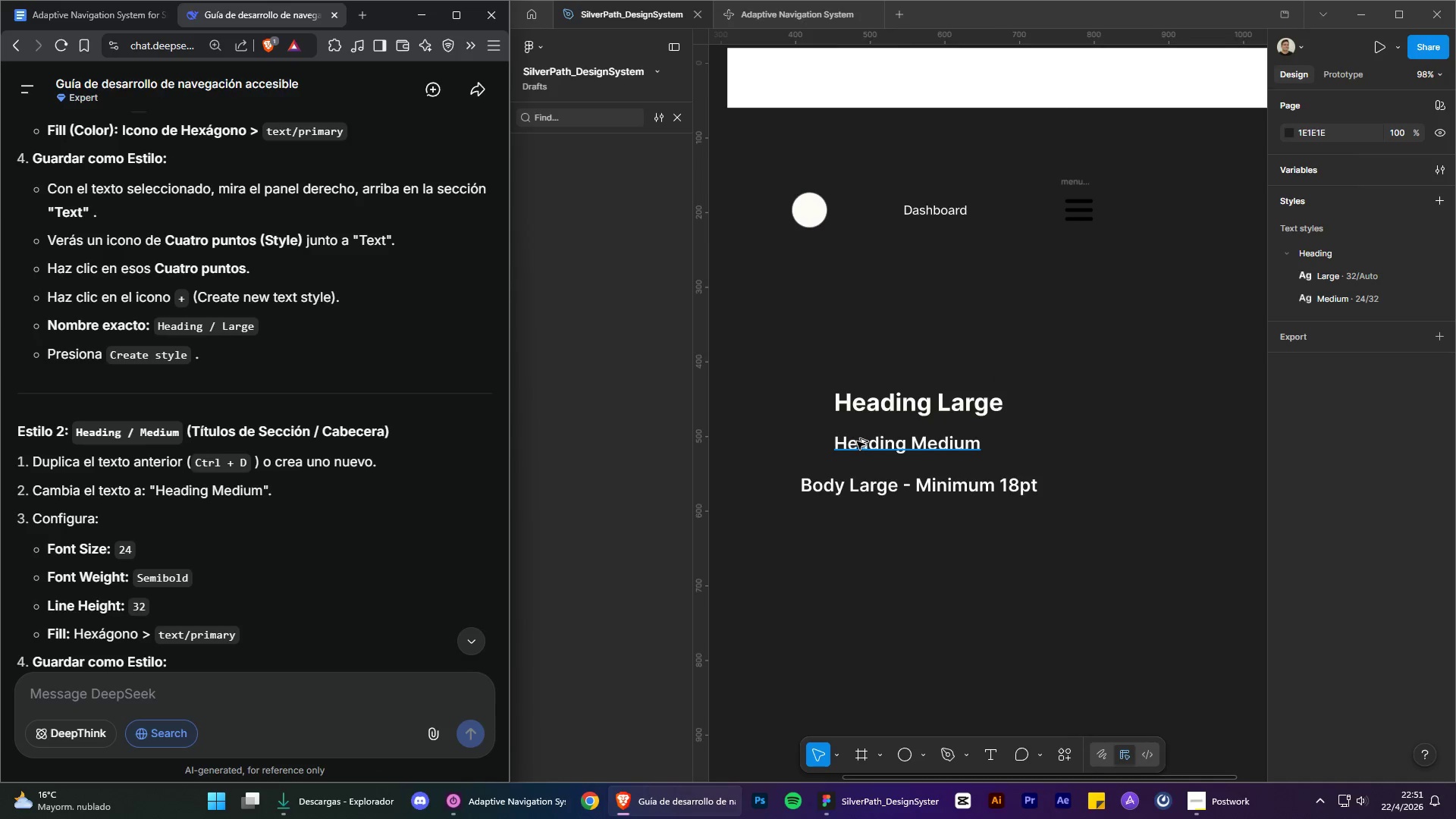 
hold_key(key=AltLeft, duration=0.42)
 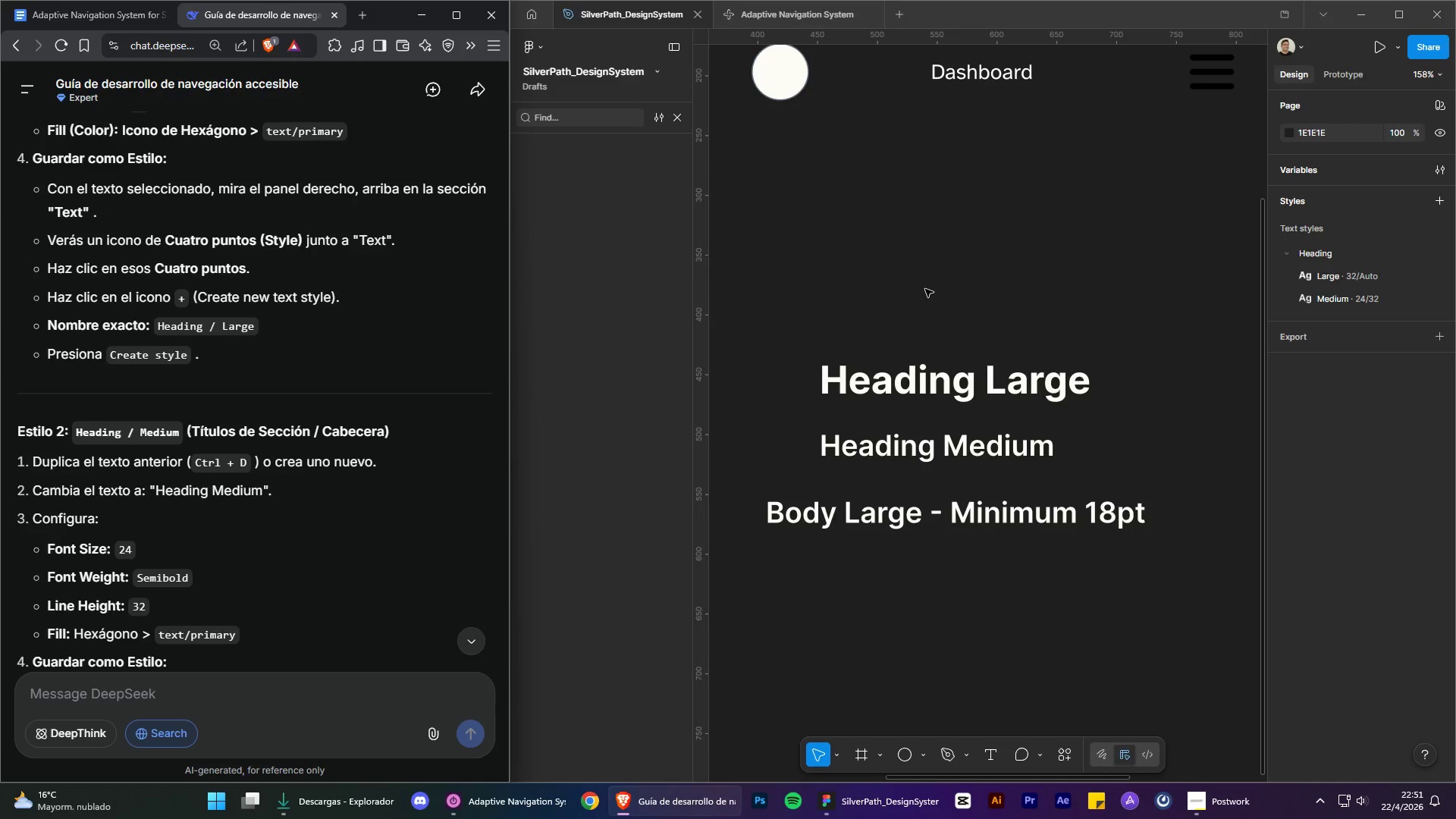 
scroll: coordinate [858, 440], scroll_direction: up, amount: 4.0
 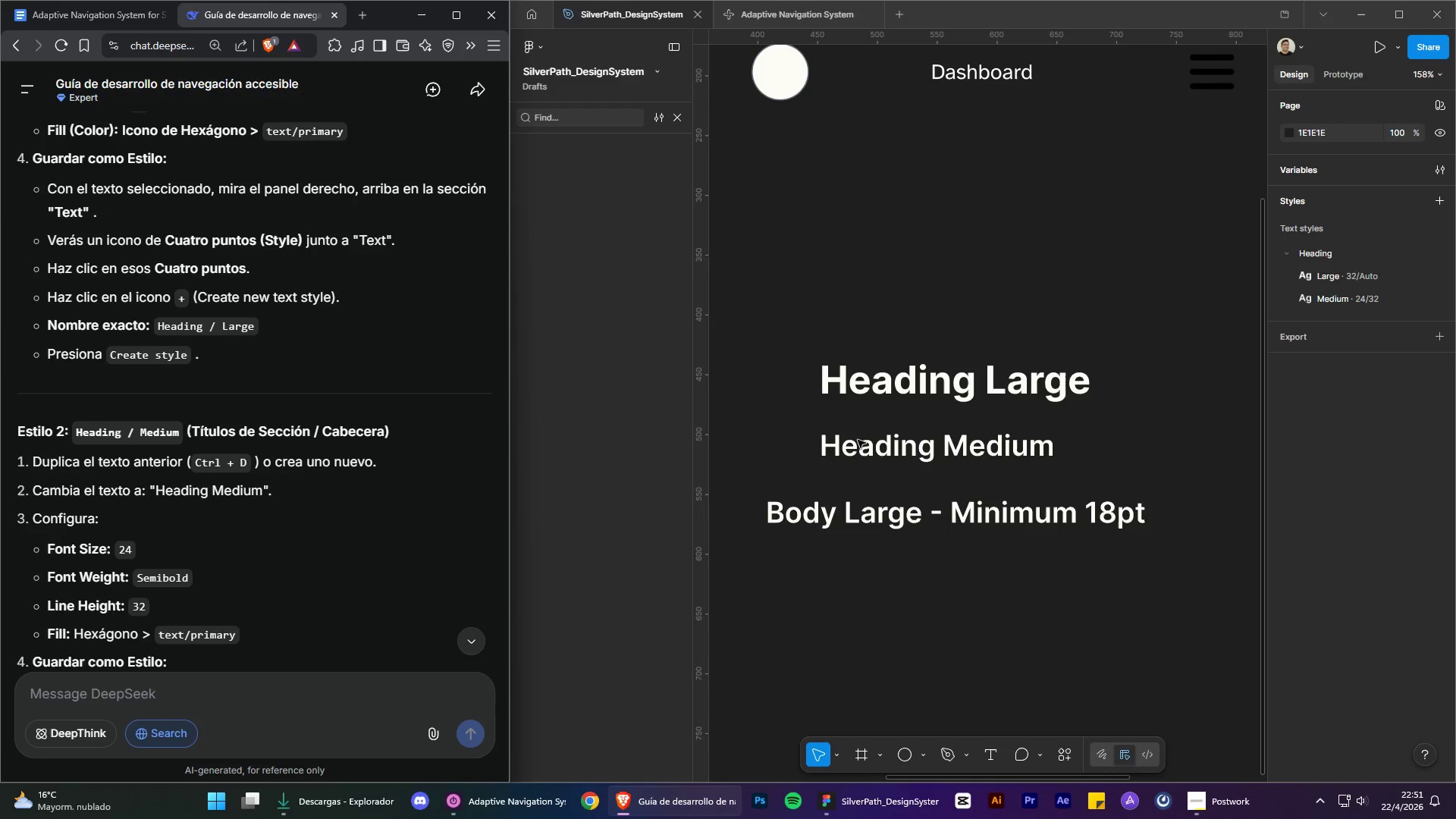 
left_click([925, 289])
 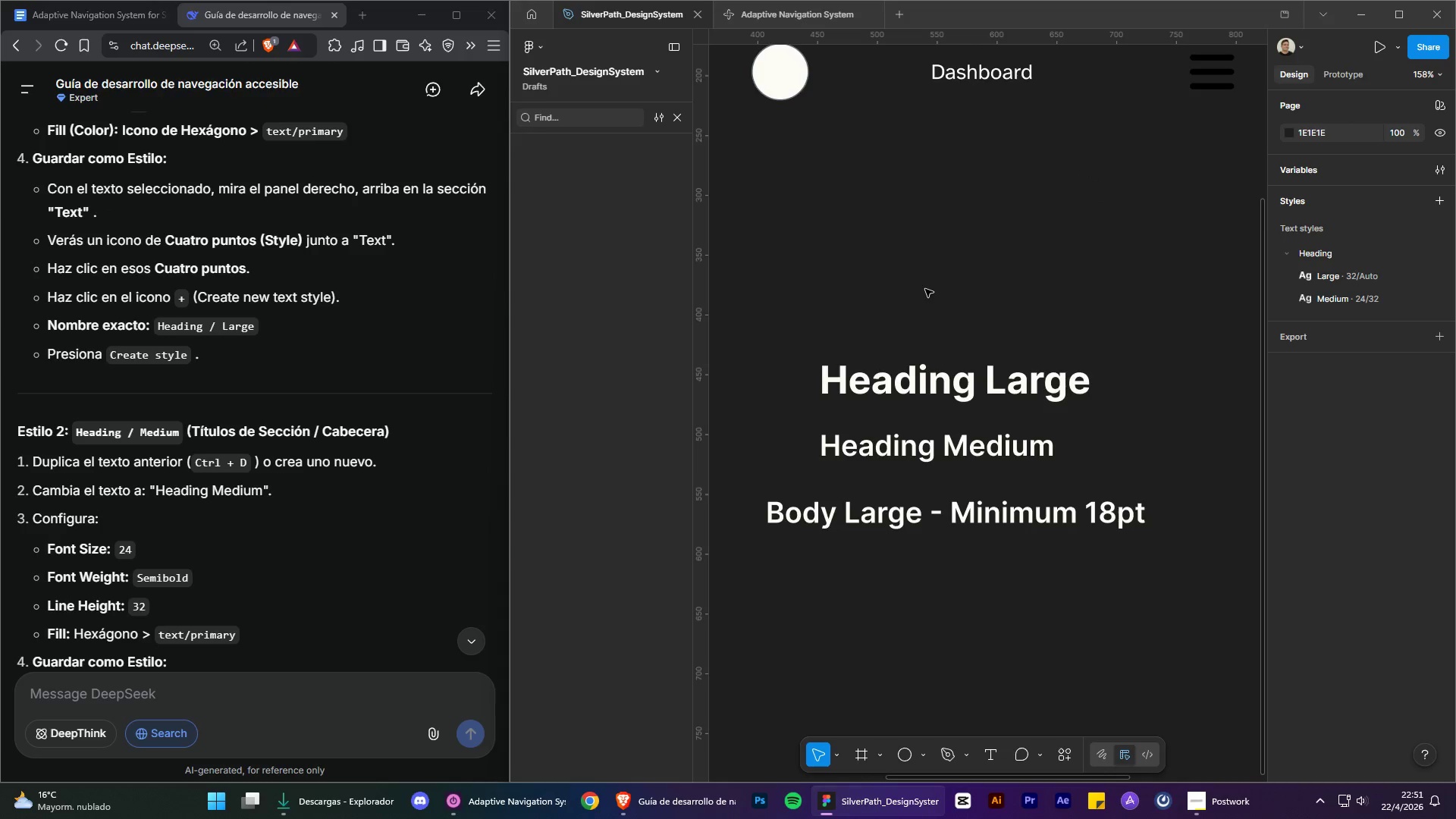 
scroll: coordinate [270, 285], scroll_direction: down, amount: 4.0
 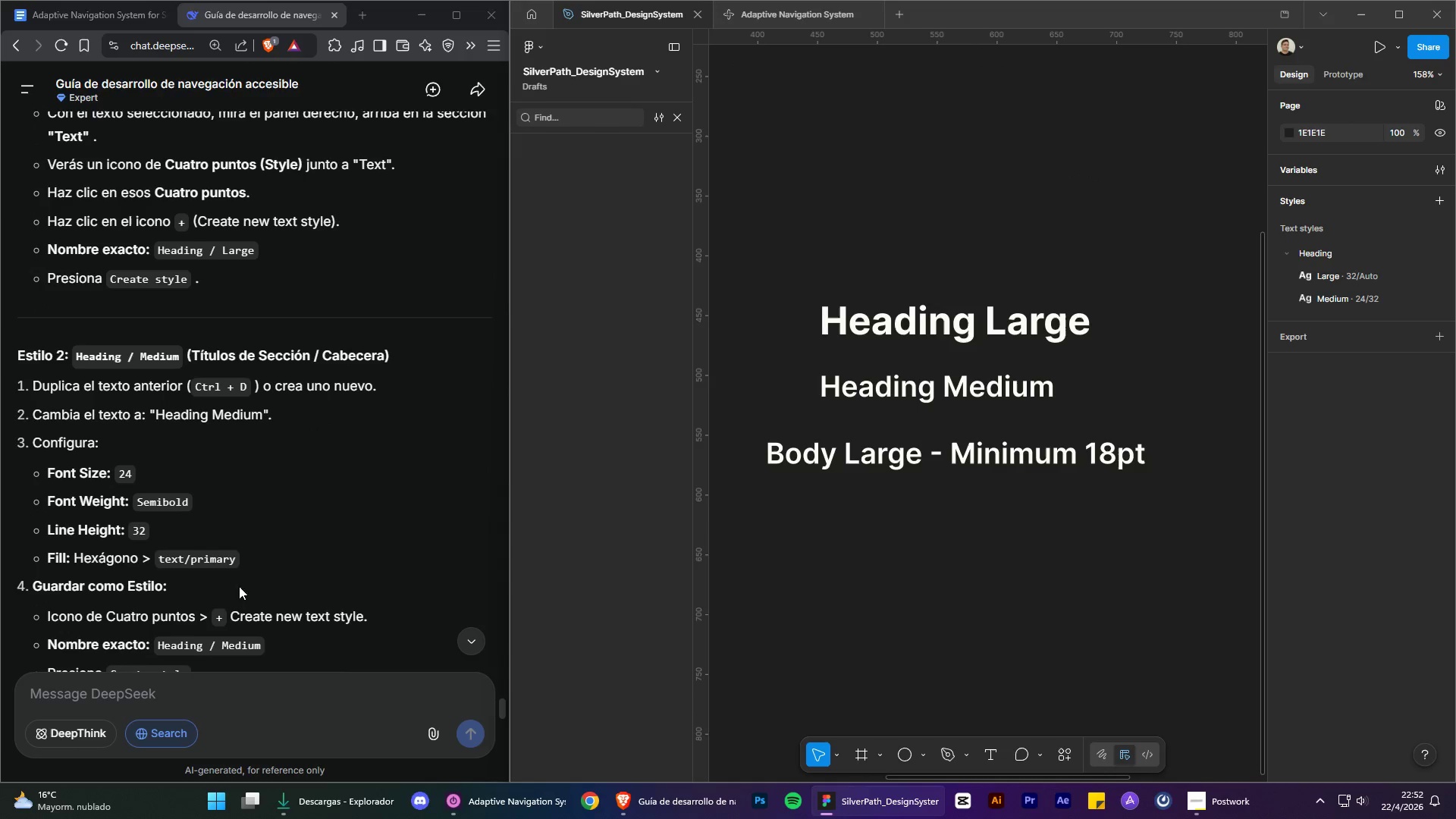 
scroll: coordinate [253, 499], scroll_direction: up, amount: 2.0
 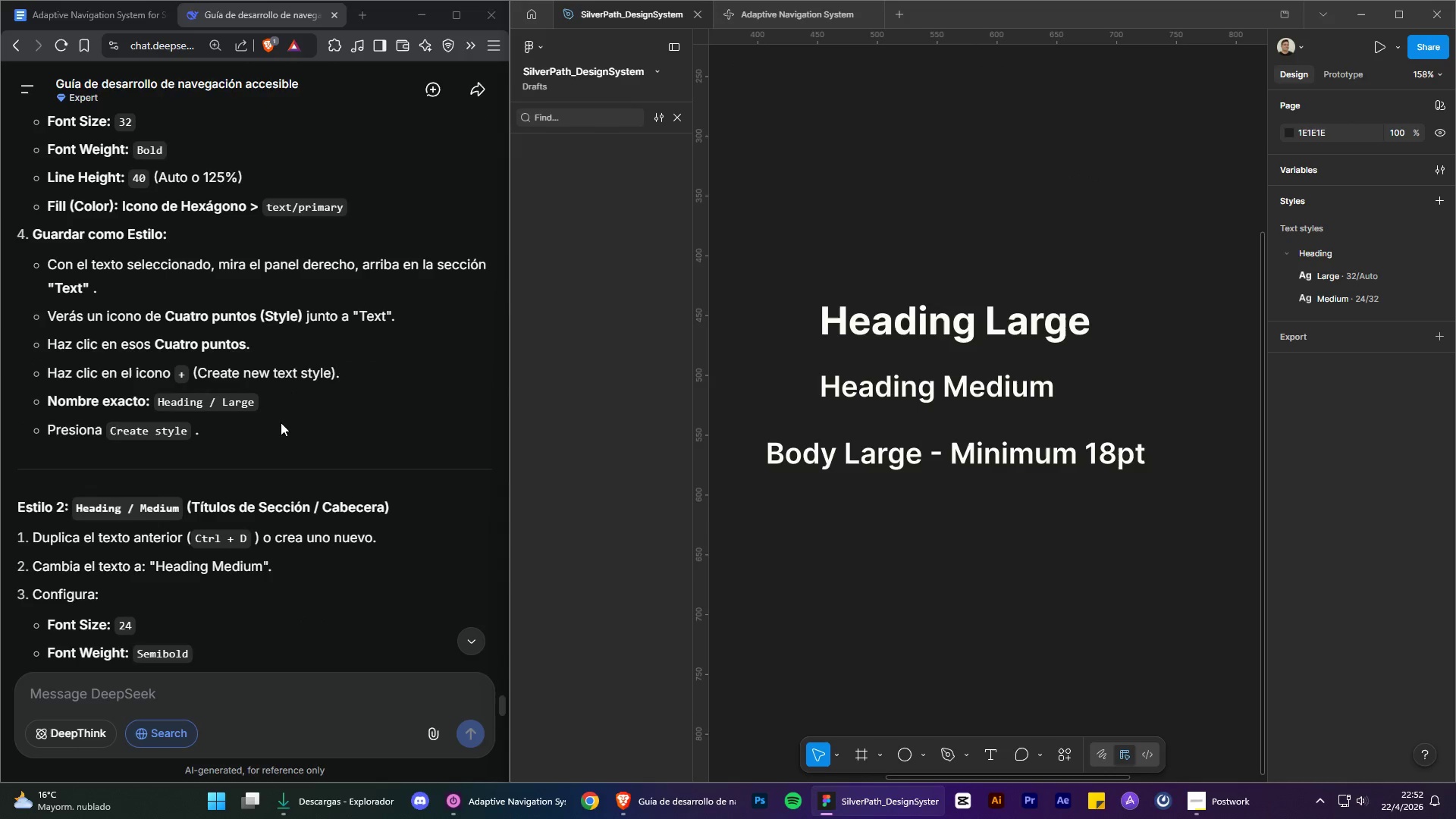 
scroll: coordinate [282, 423], scroll_direction: down, amount: 1.0
 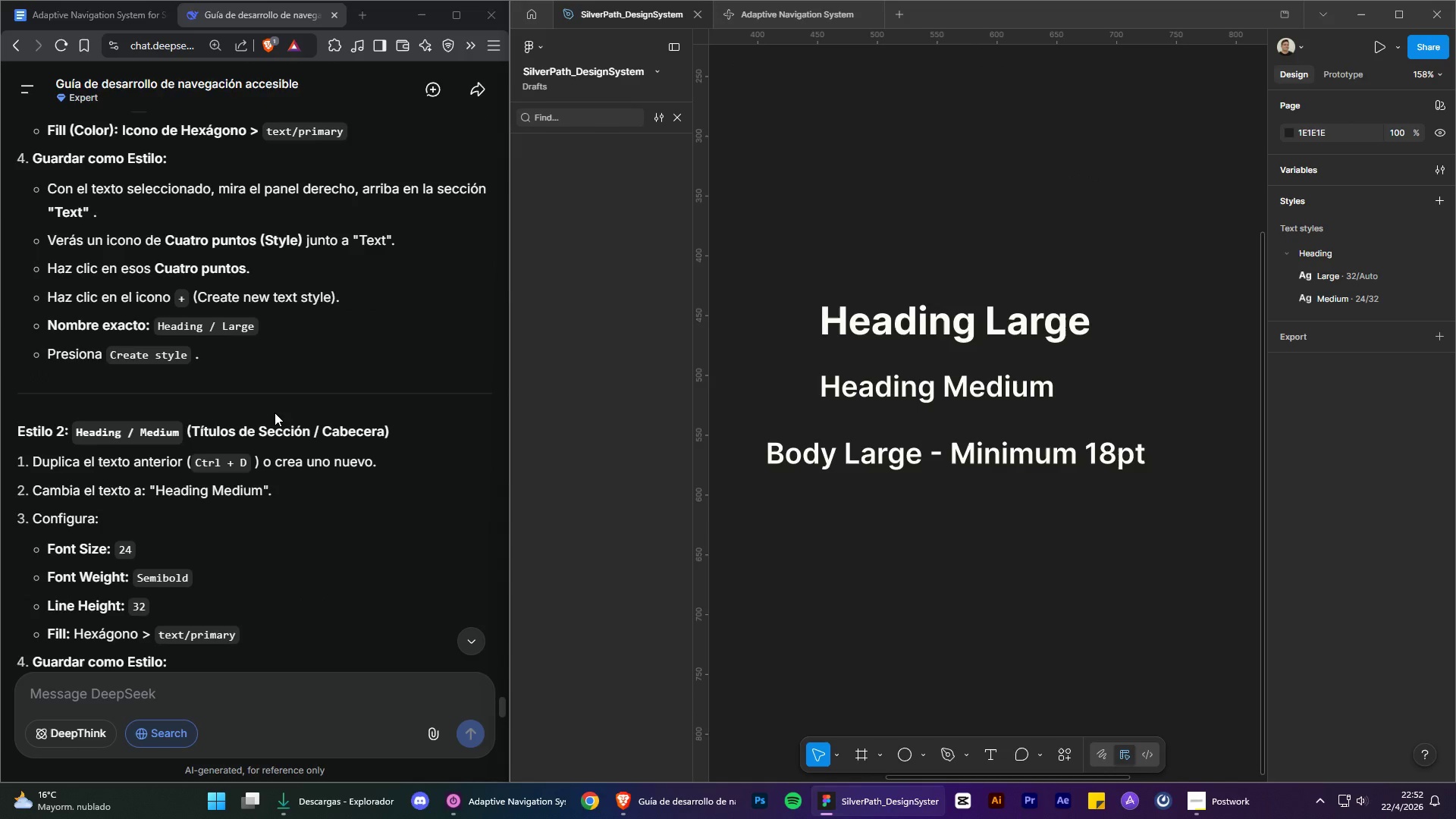 
scroll: coordinate [308, 446], scroll_direction: up, amount: 2.0
 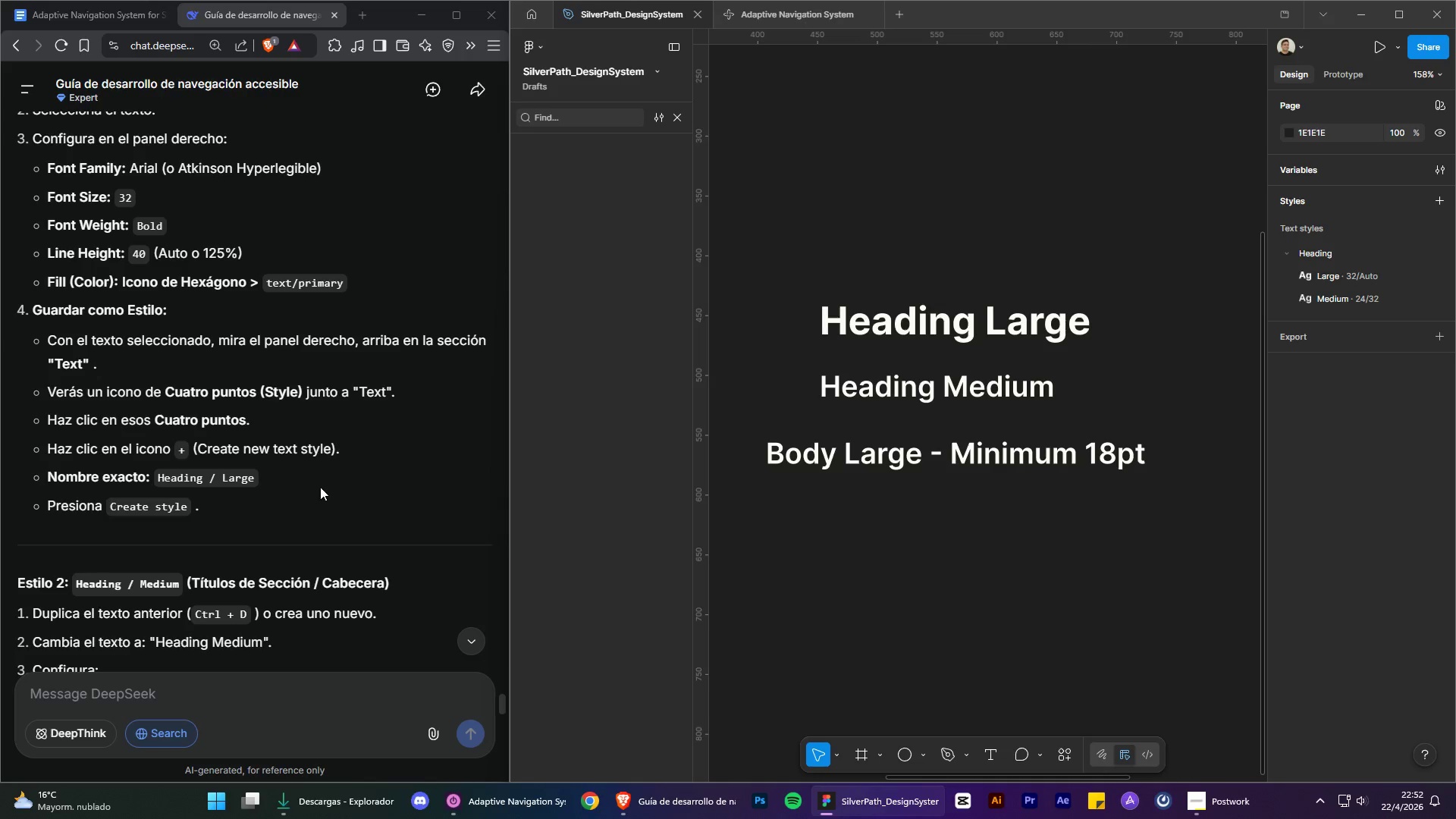 
scroll: coordinate [319, 486], scroll_direction: down, amount: 3.0
 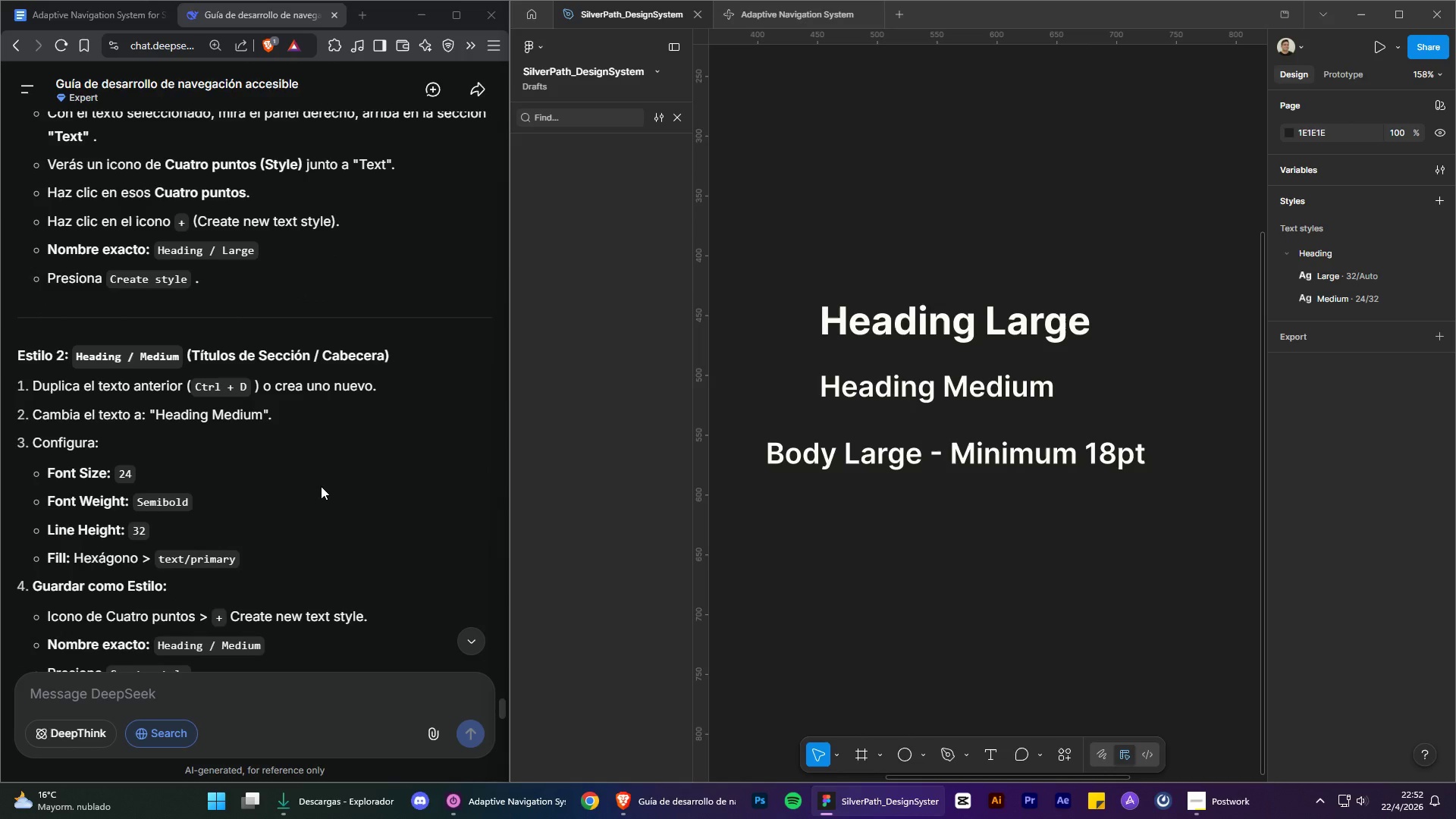 
scroll: coordinate [315, 410], scroll_direction: up, amount: 8.0
 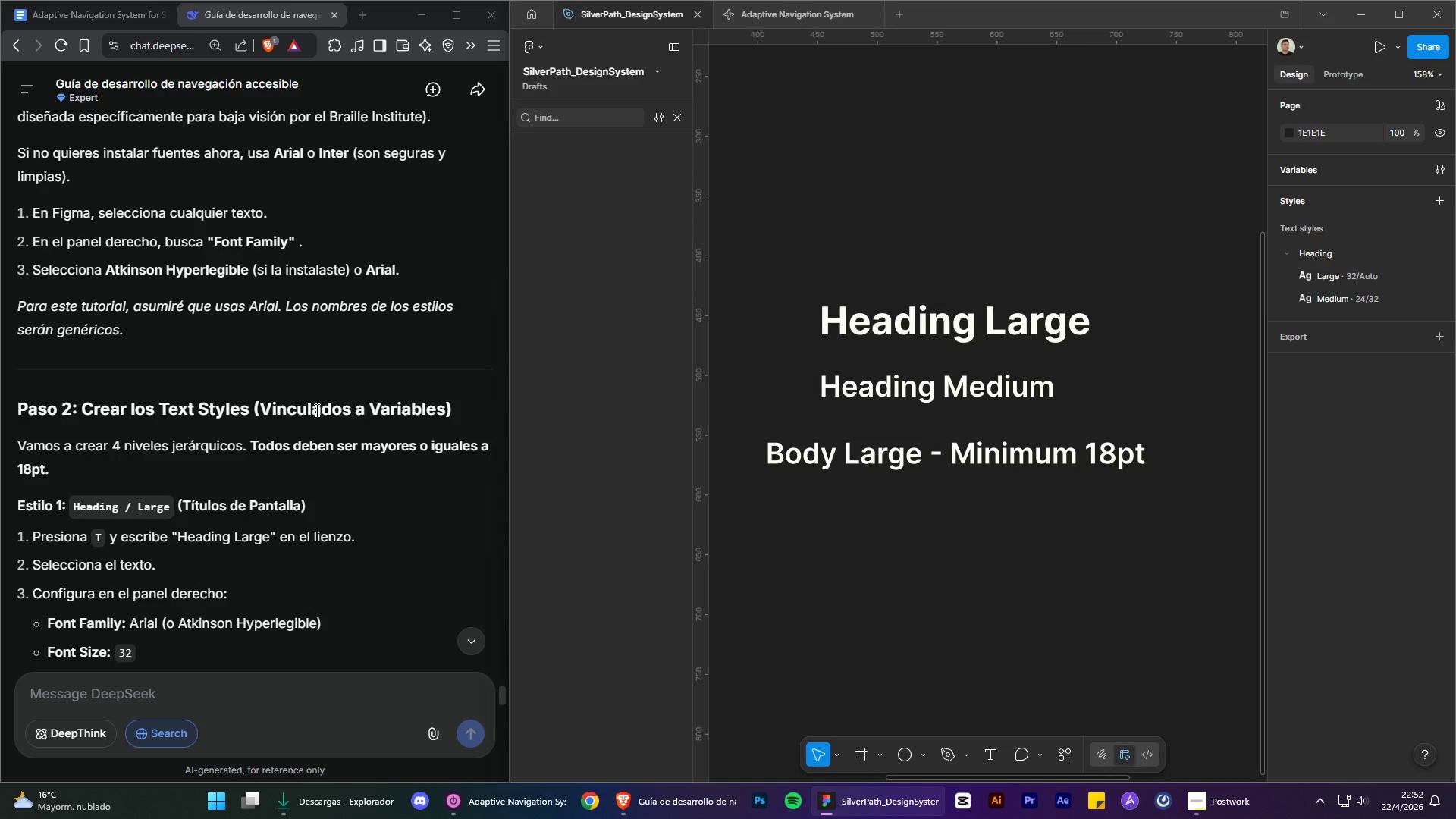 
scroll: coordinate [314, 411], scroll_direction: down, amount: 9.0
 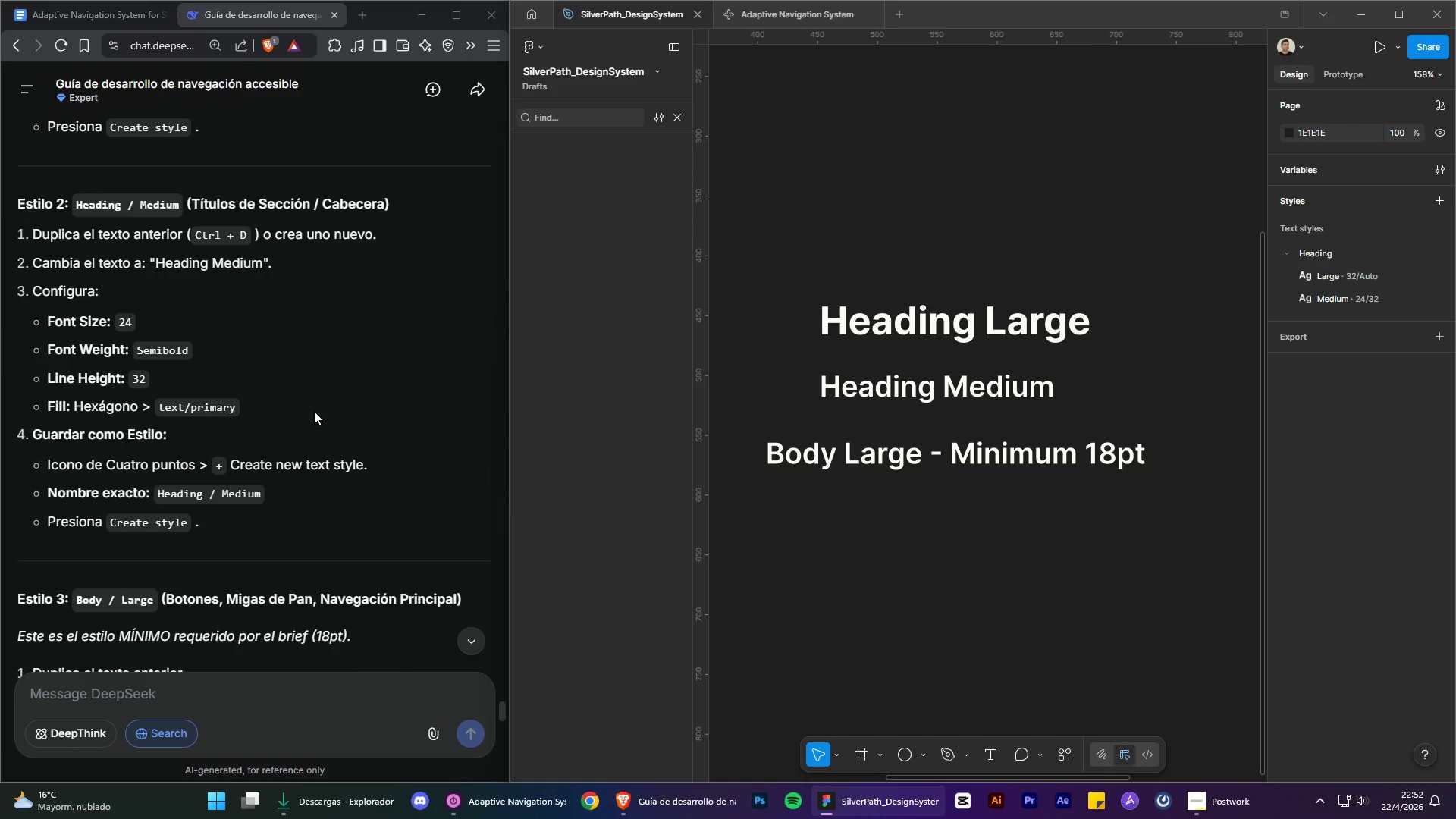 
scroll: coordinate [314, 411], scroll_direction: up, amount: 4.0
 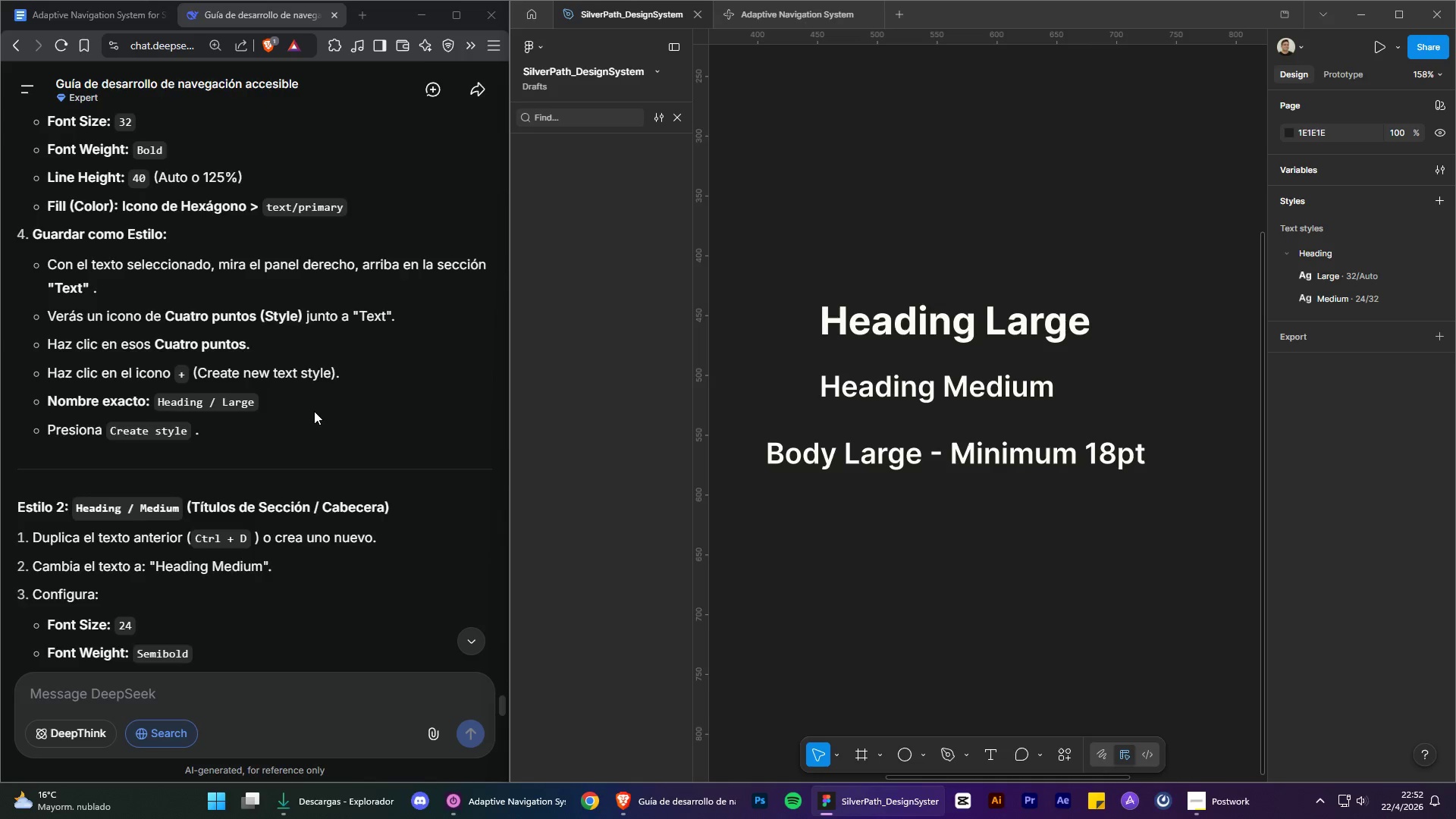 
scroll: coordinate [314, 411], scroll_direction: down, amount: 4.0
 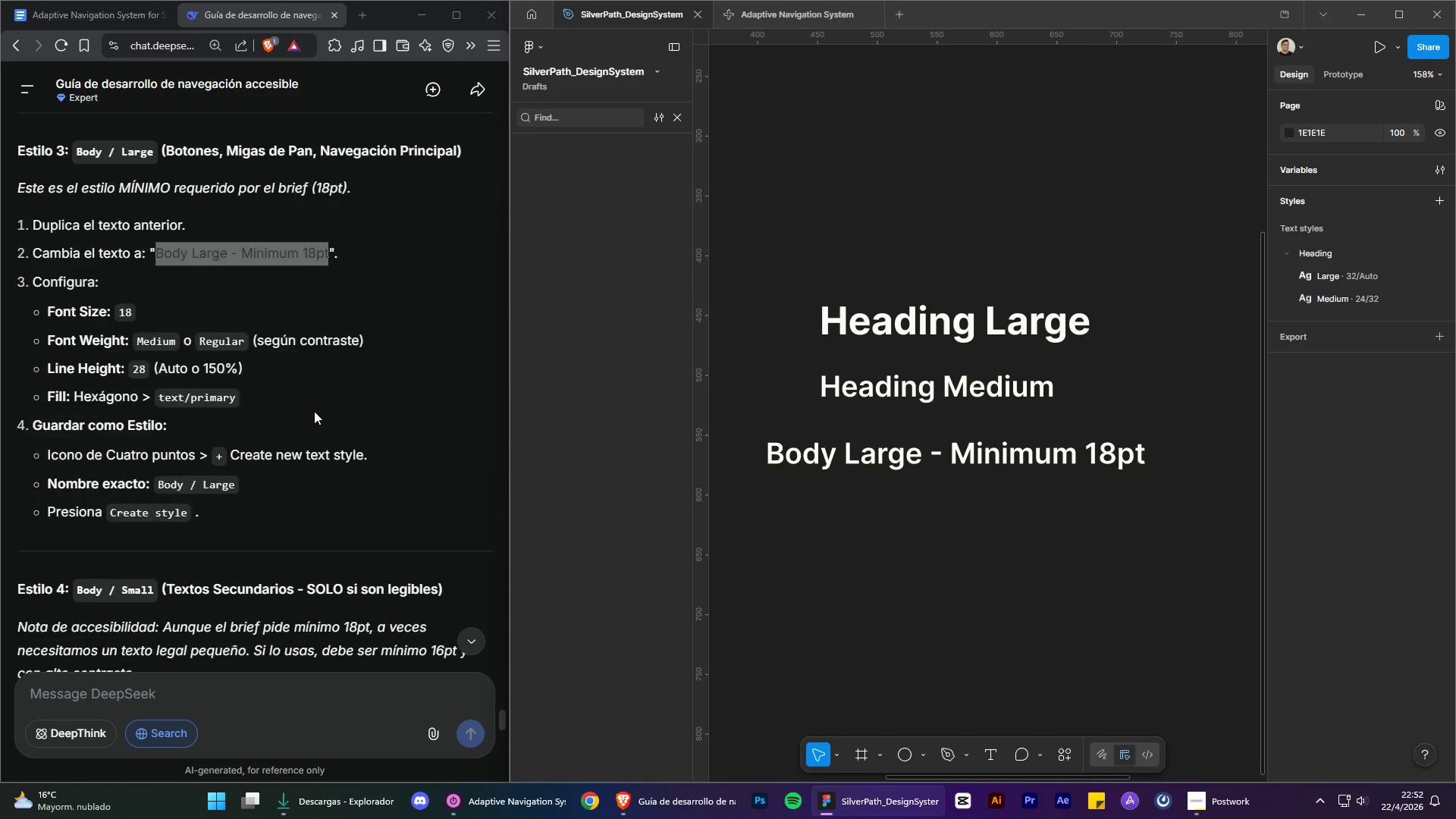 
left_click([861, 473])
 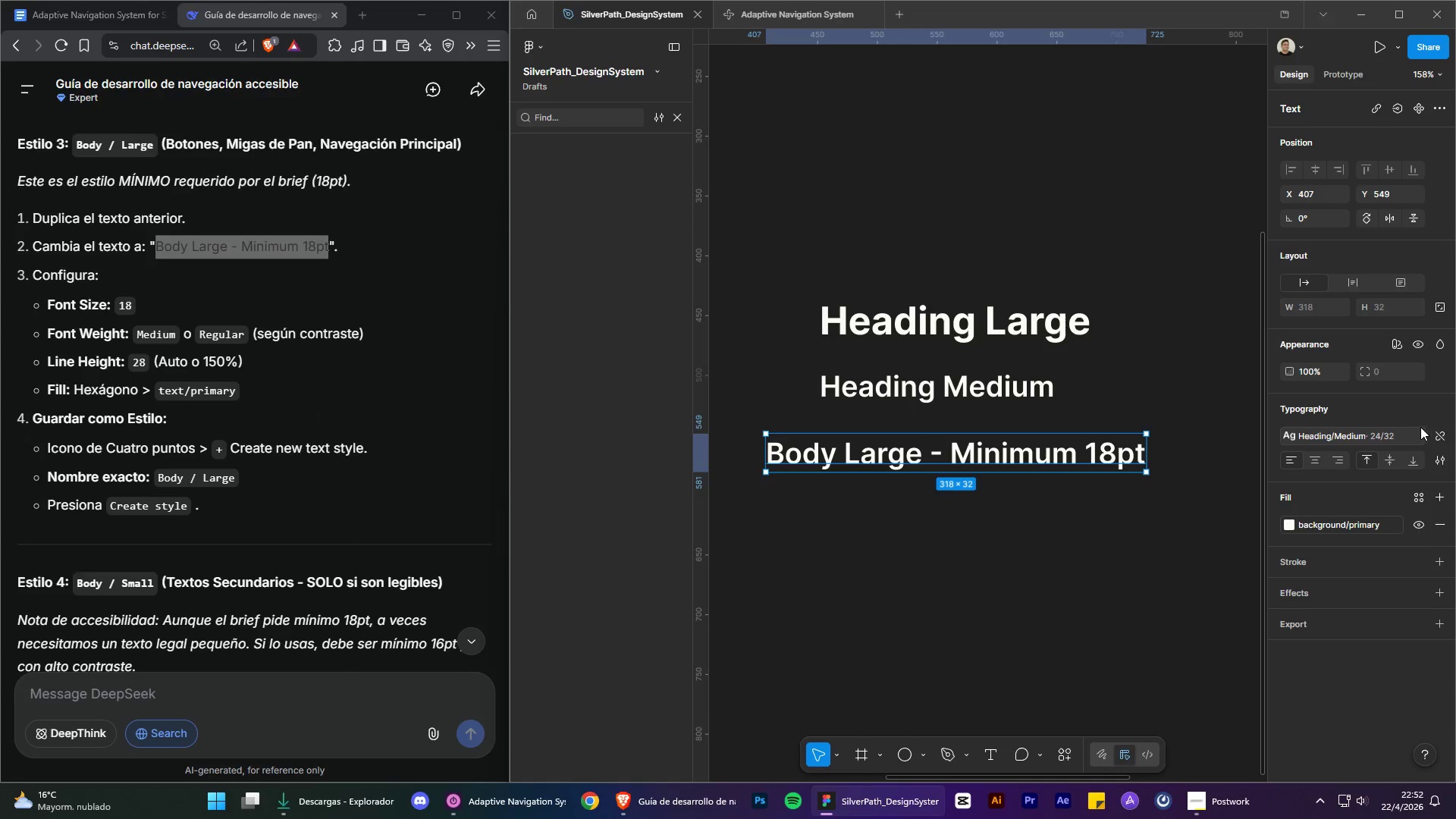 
left_click([1443, 435])
 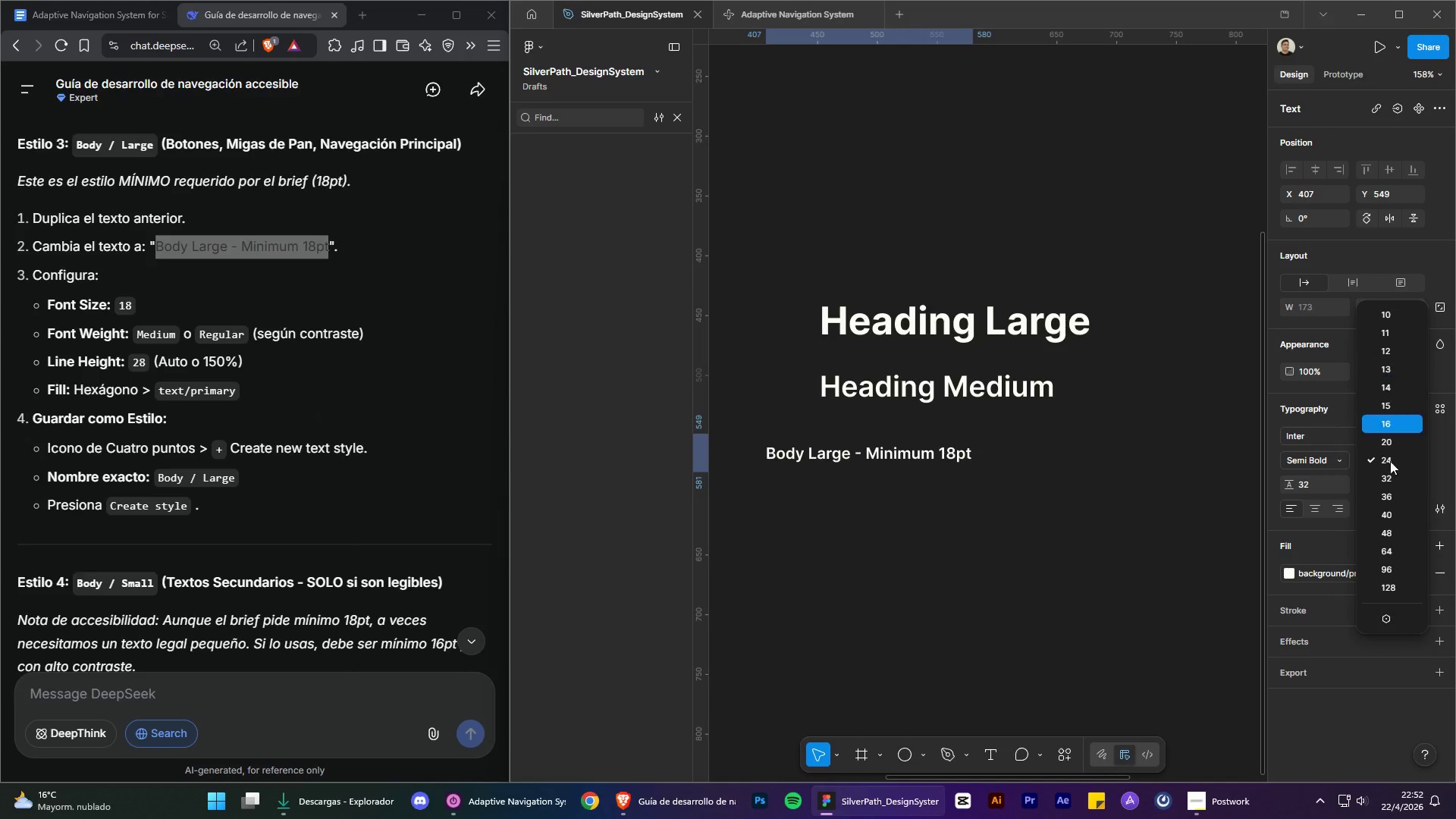 
left_click([1389, 466])
 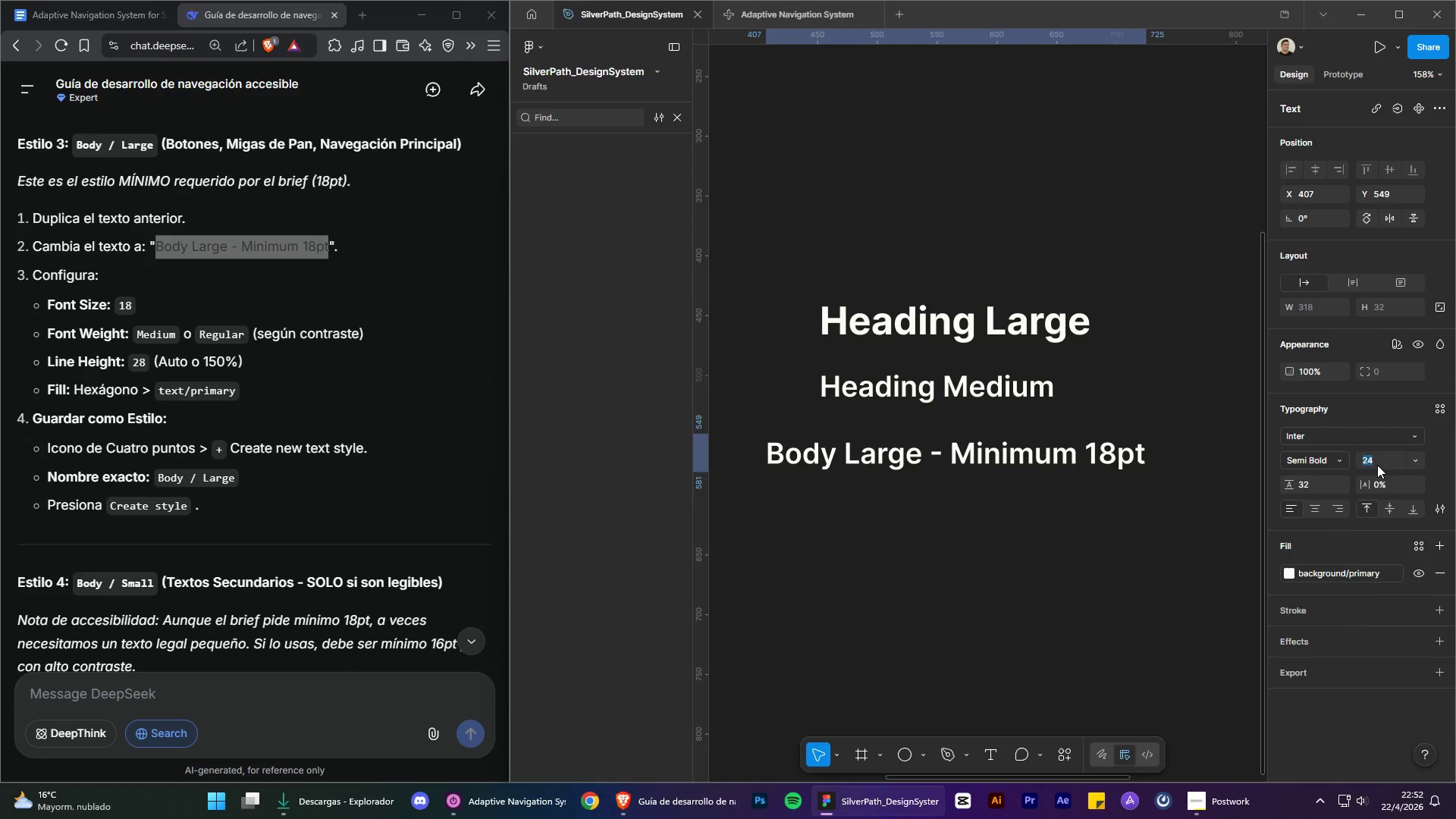 
type(18)
 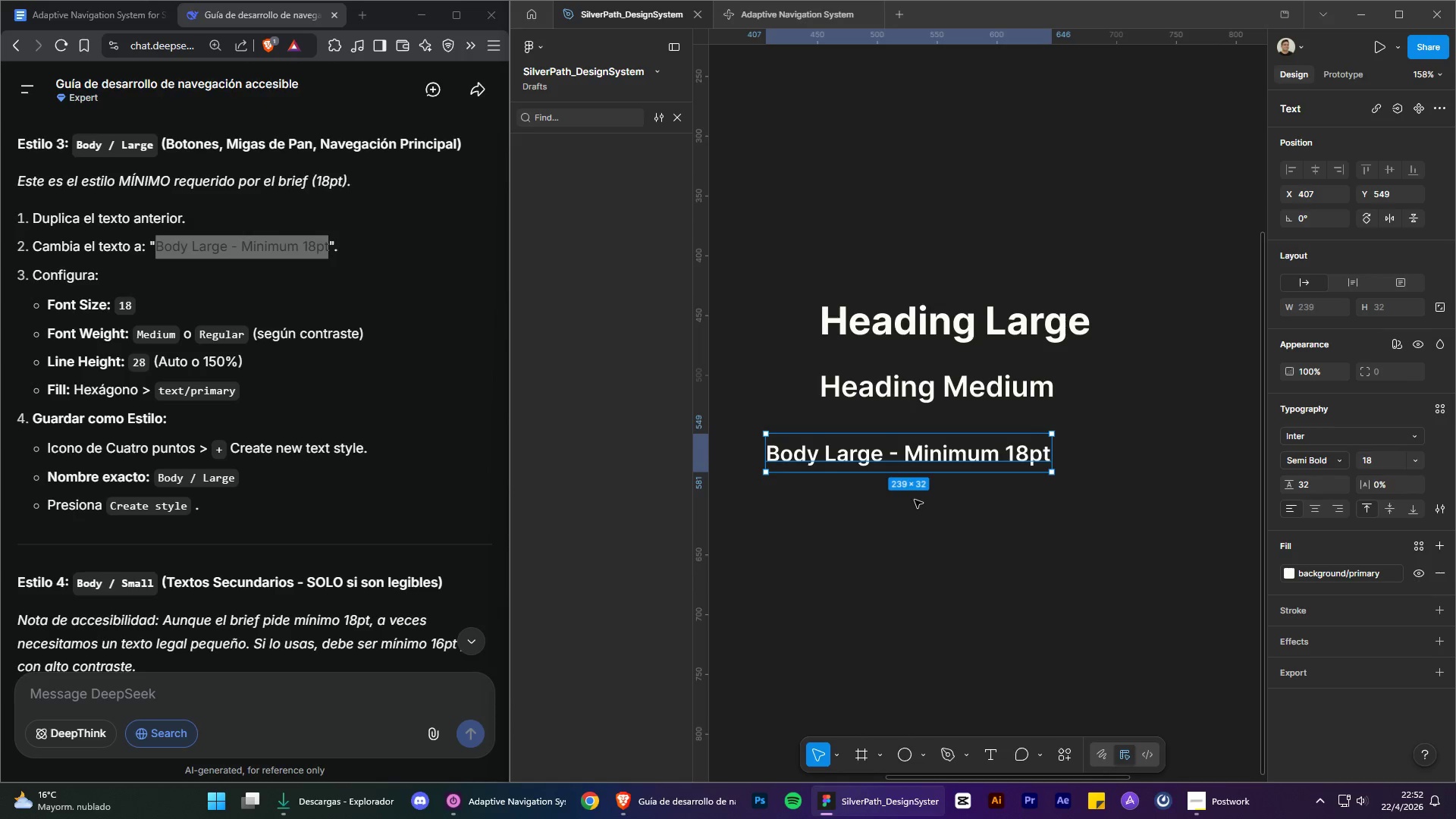 
wait(5.06)
 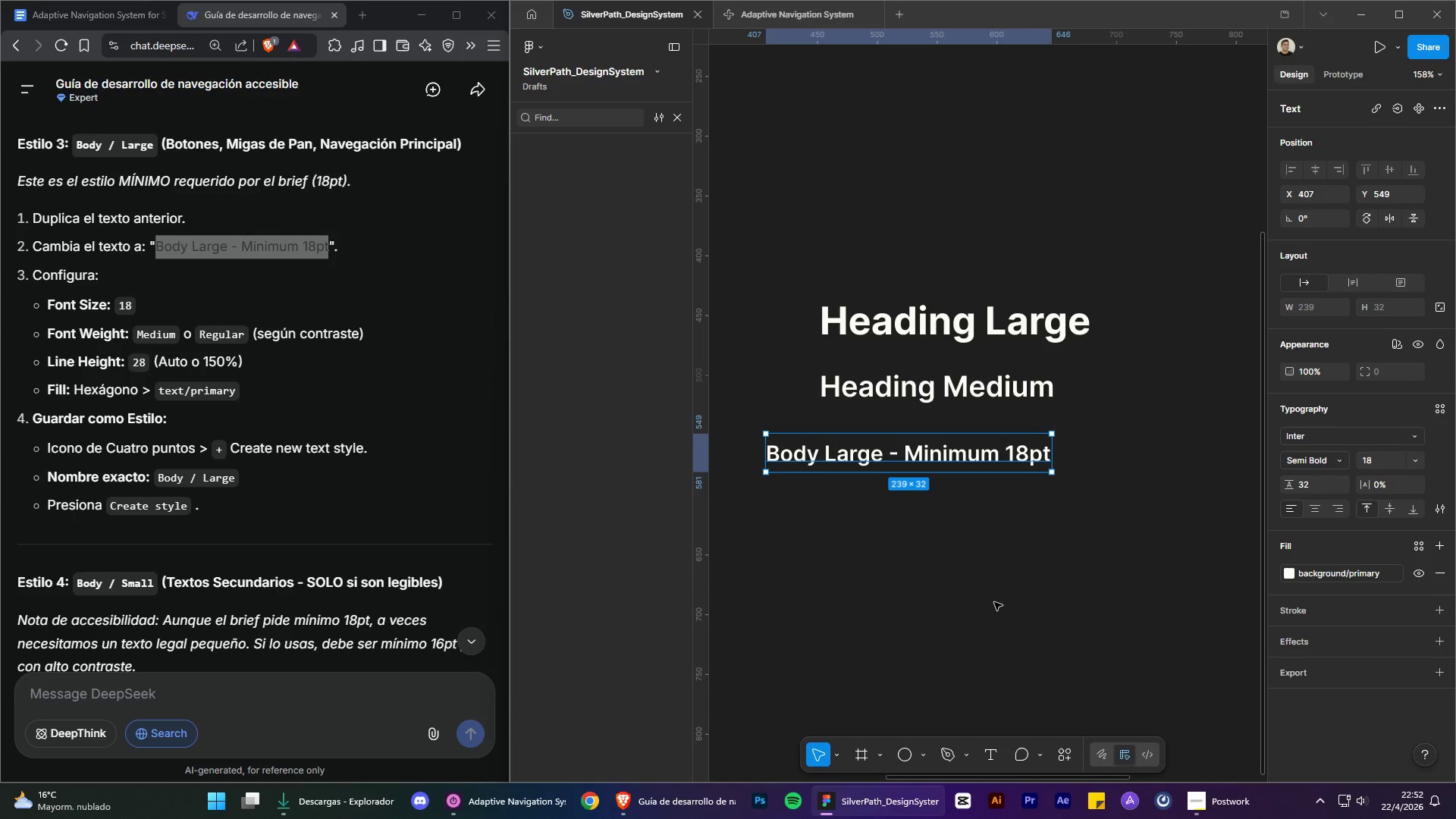 
left_click([1330, 460])
 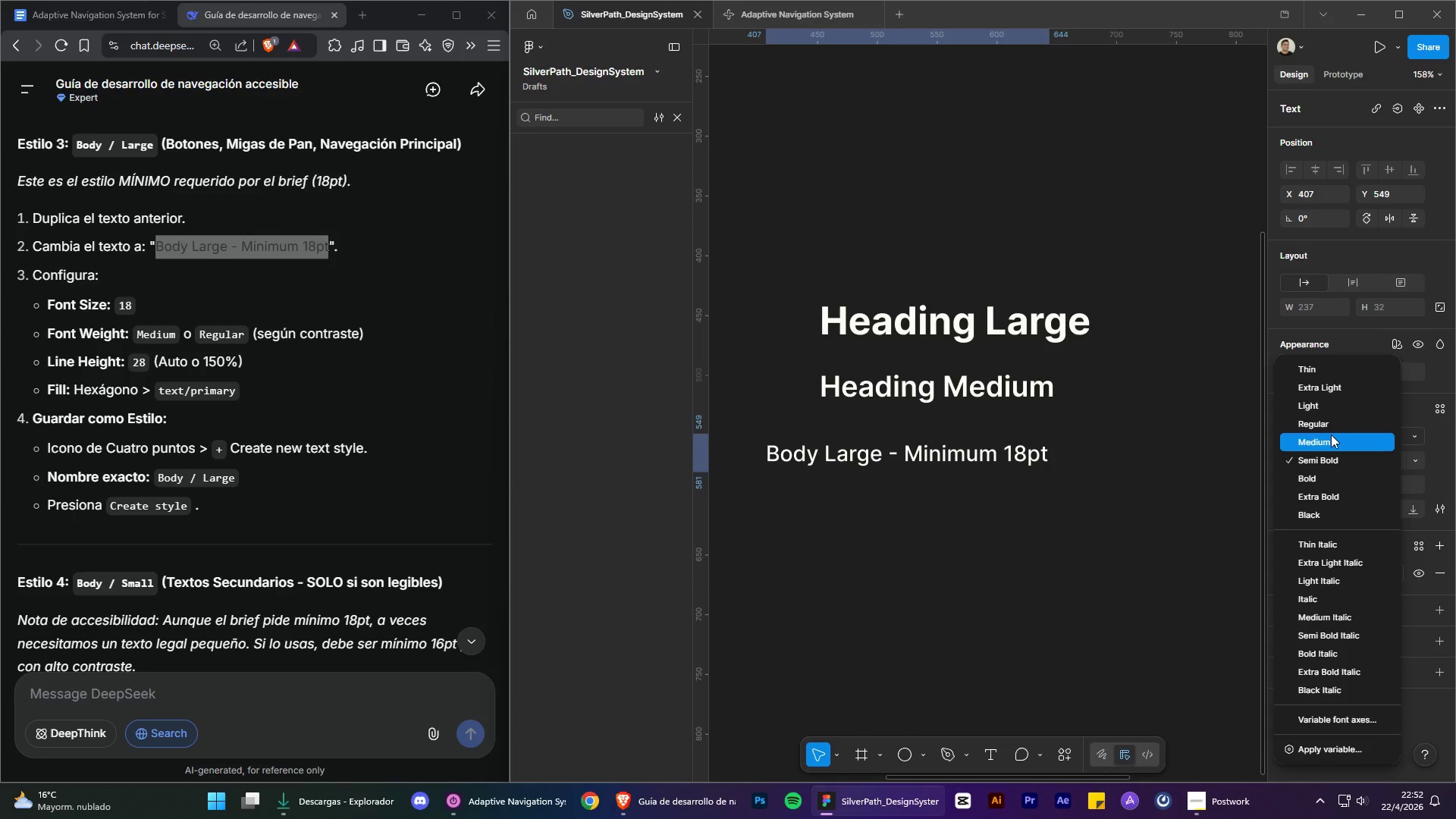 
left_click([1329, 431])
 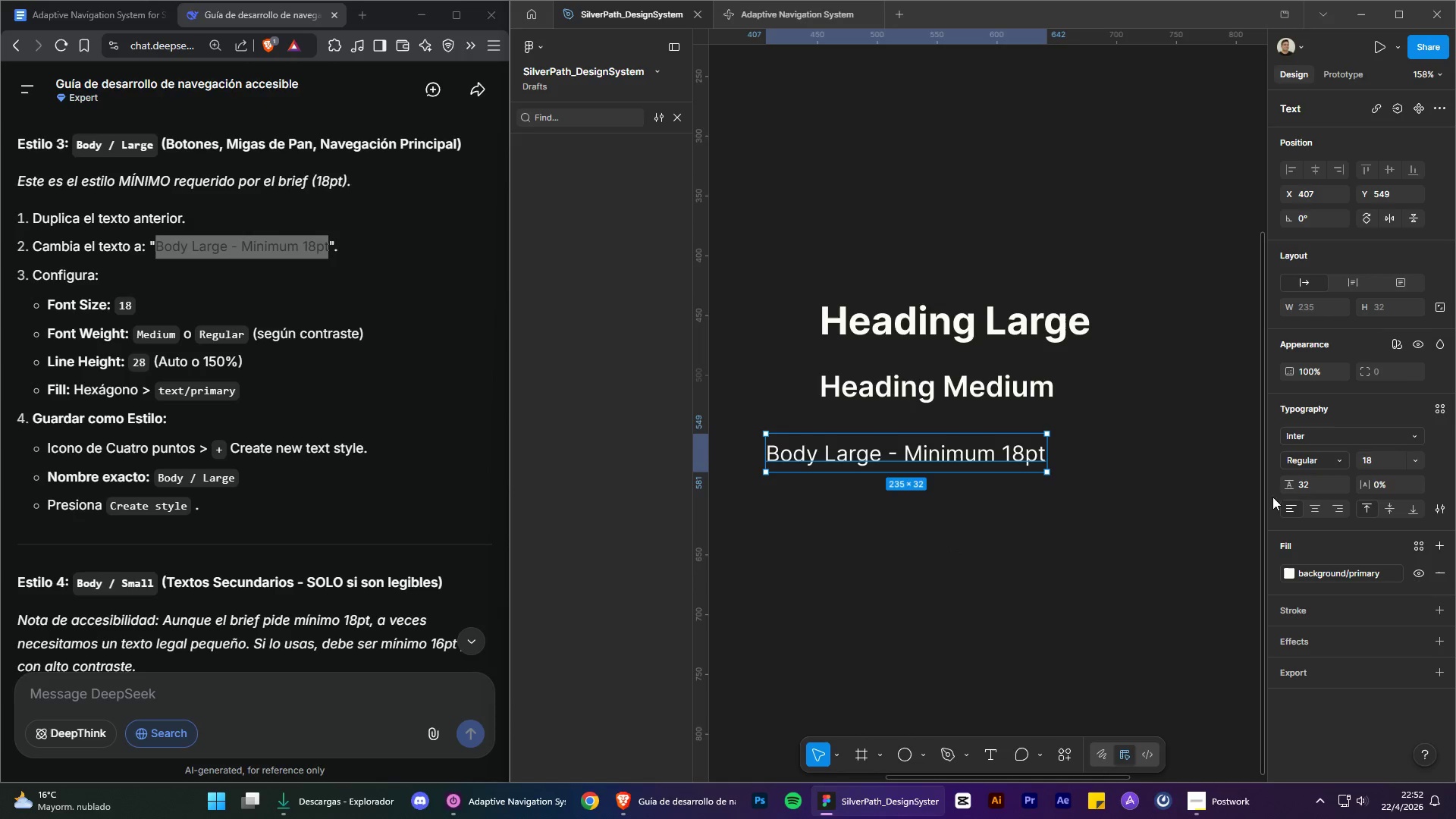 
wait(6.52)
 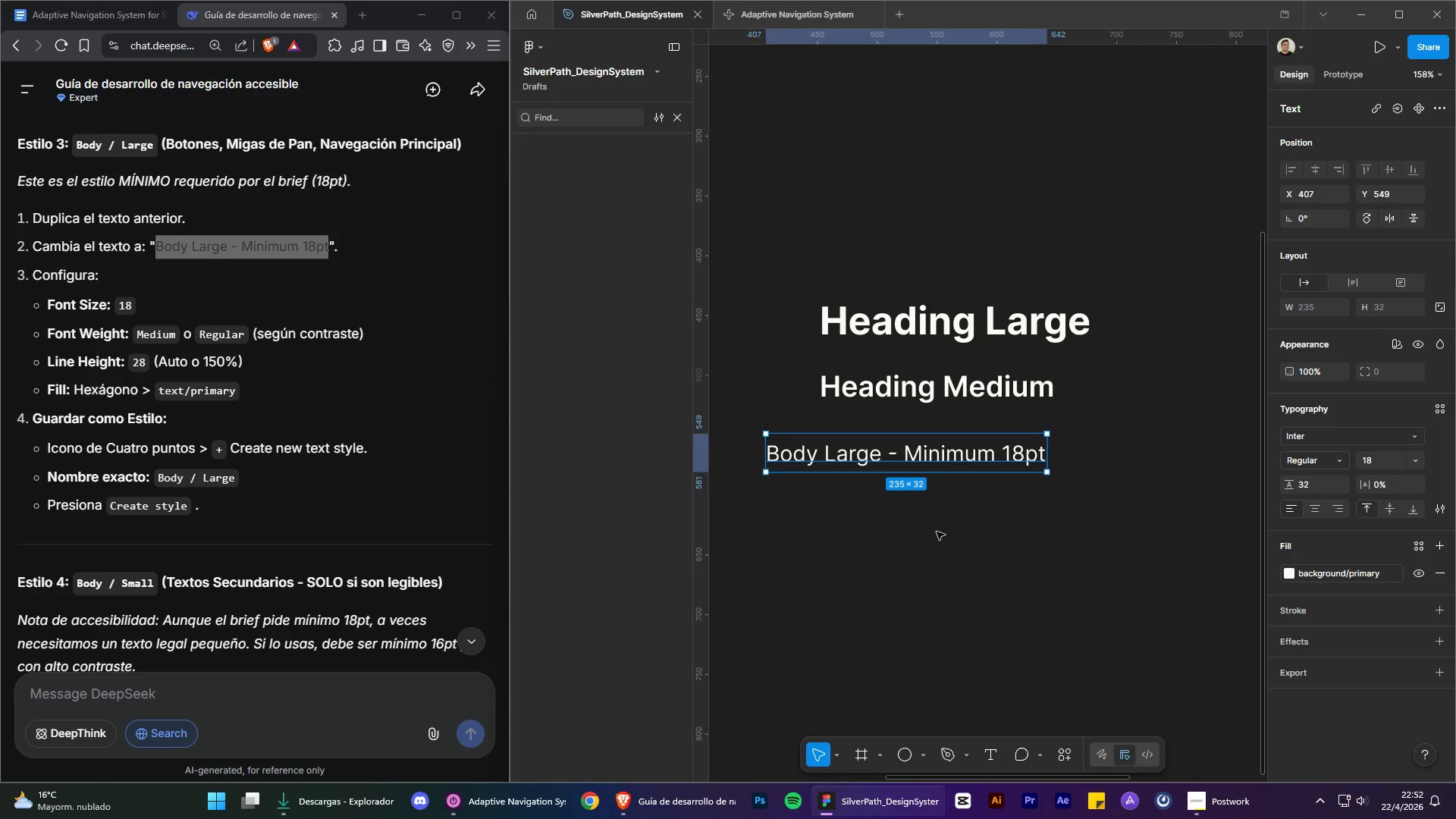 
left_click([1294, 483])
 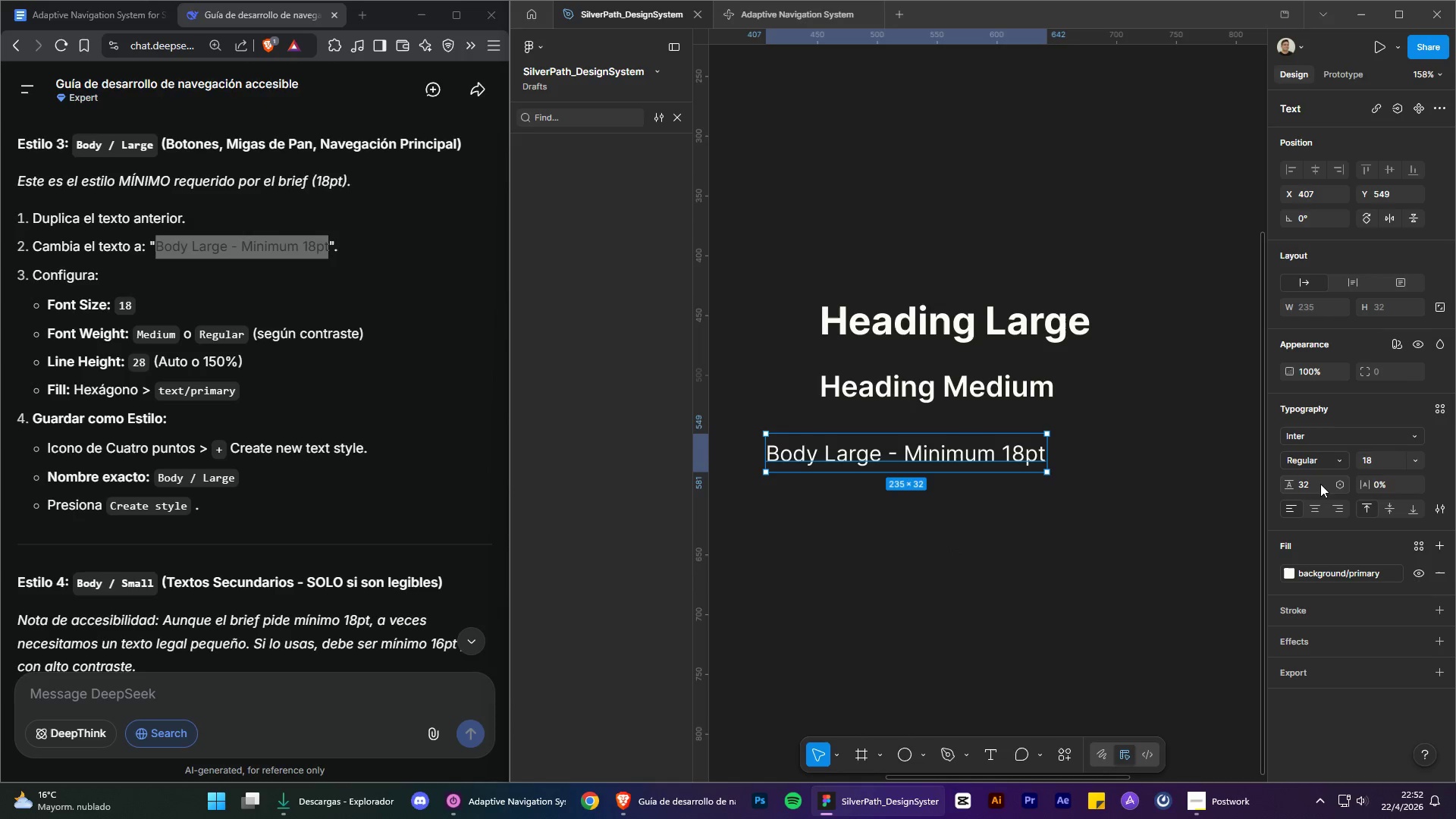 
left_click_drag(start_coordinate=[1321, 484], to_coordinate=[1327, 484])
 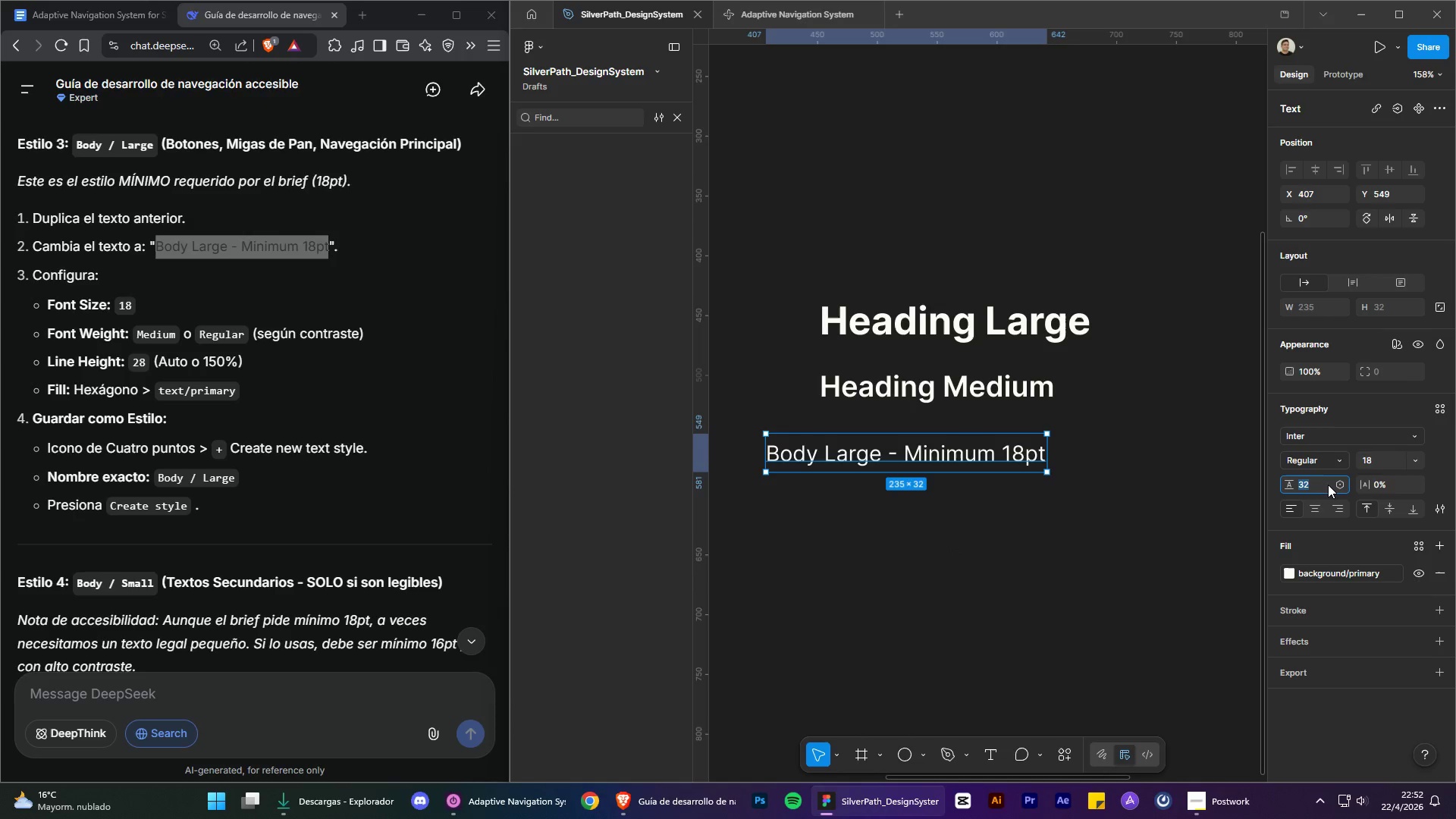 
left_click([1328, 485])
 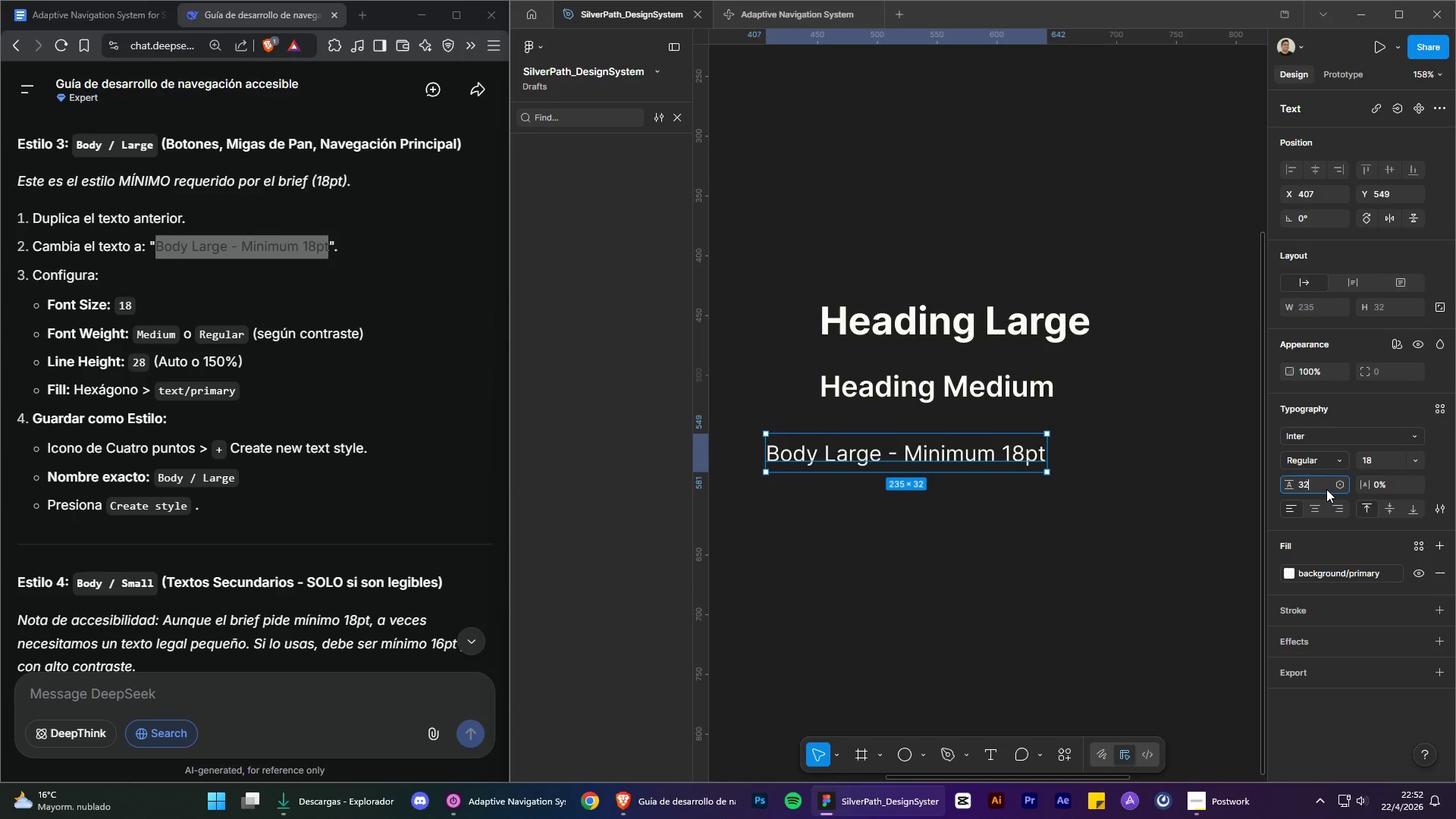 
left_click([1326, 489])
 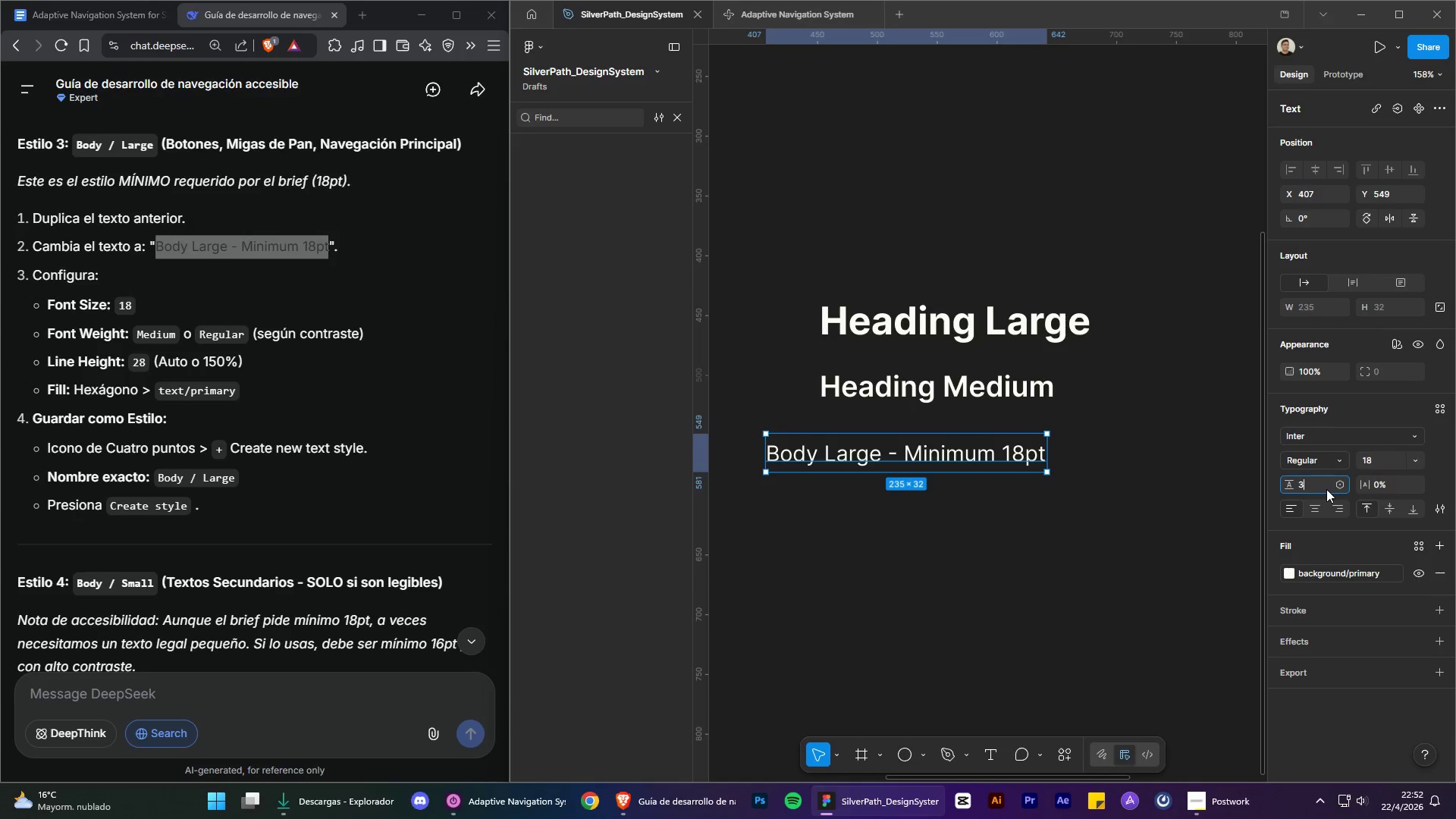 
key(Backspace)
 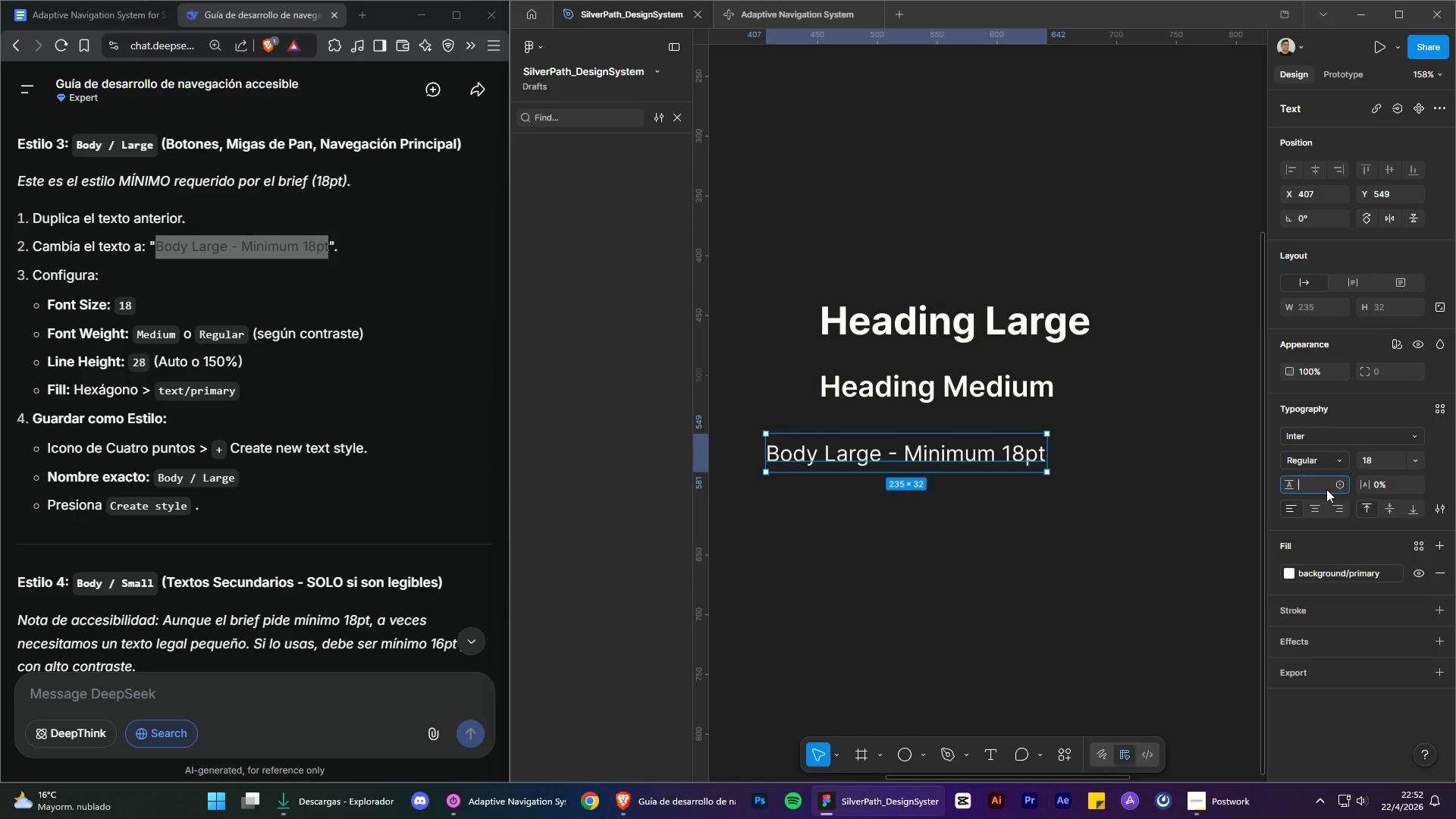 
key(Backspace)
 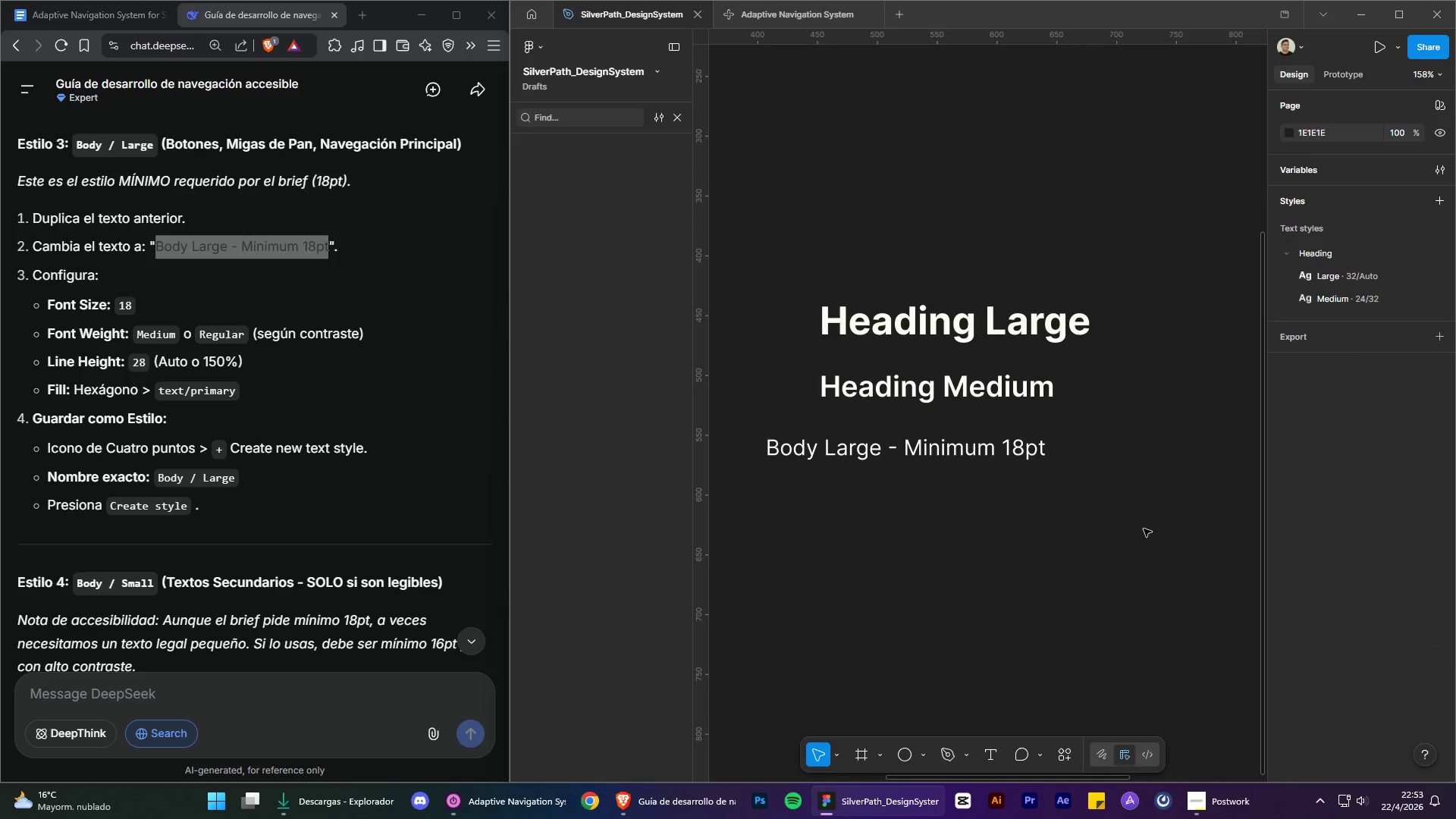 
left_click([1009, 444])
 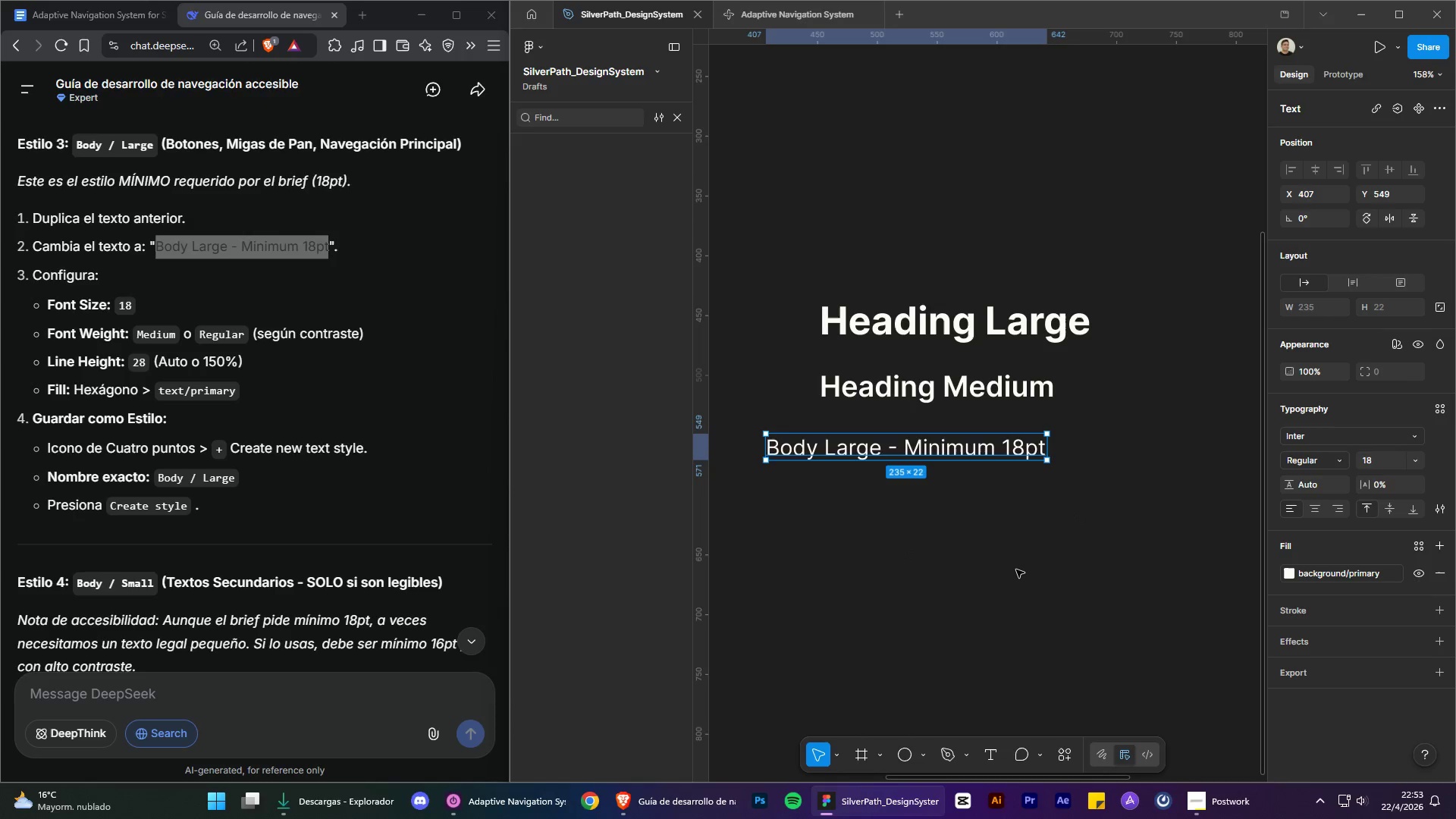 
wait(11.88)
 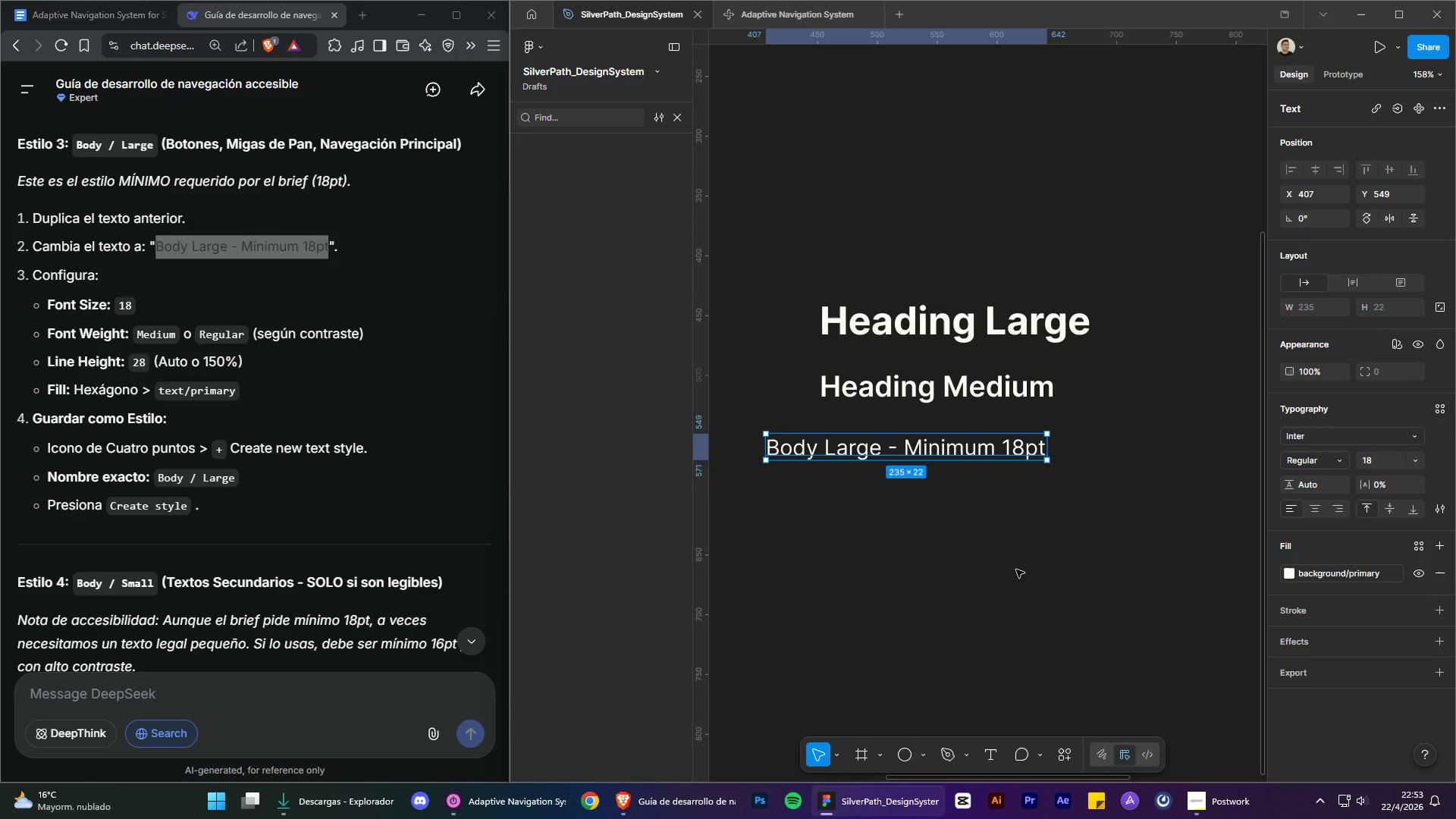 
left_click_drag(start_coordinate=[160, 479], to_coordinate=[234, 475])
 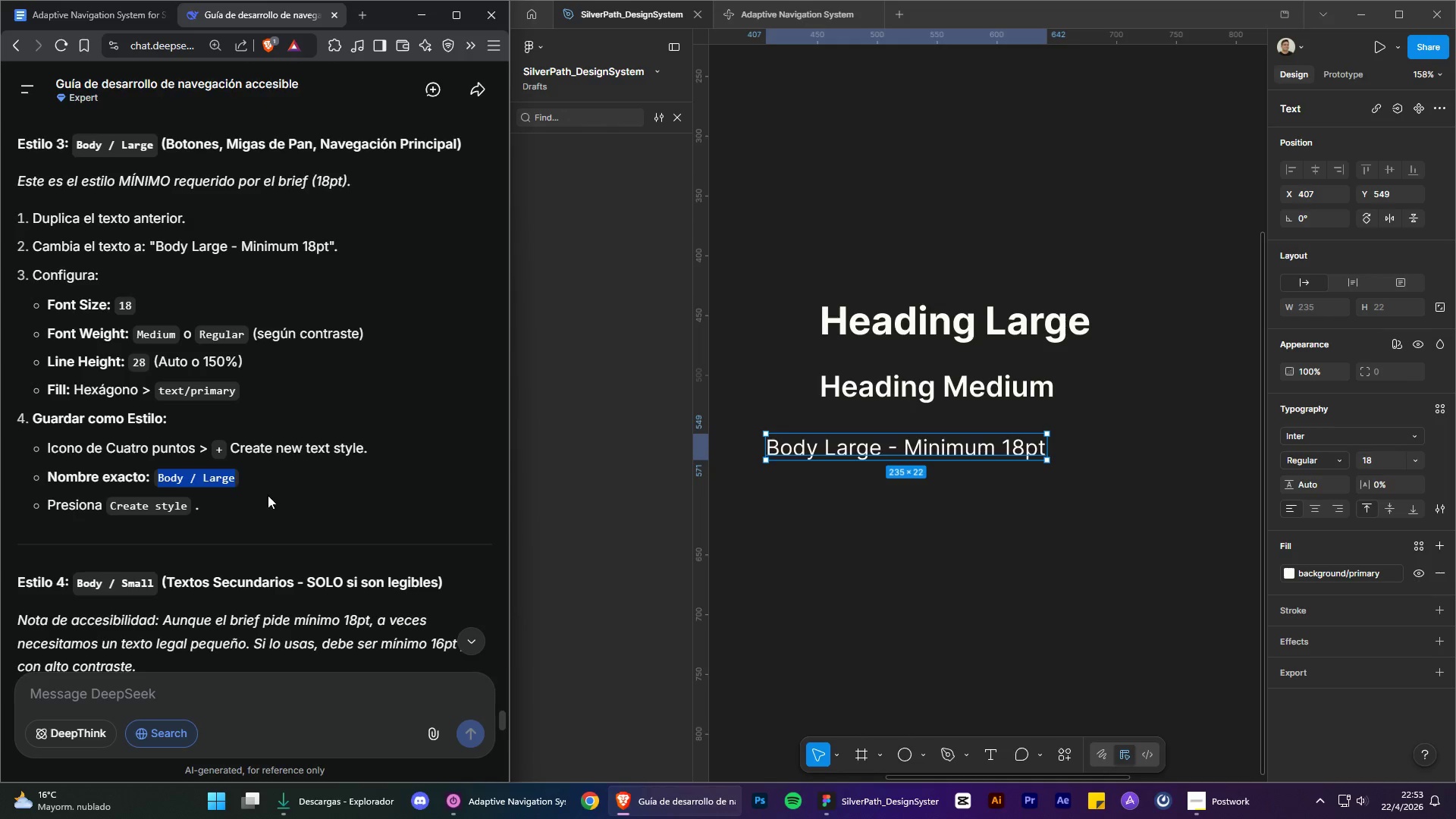 
key(Control+C)
 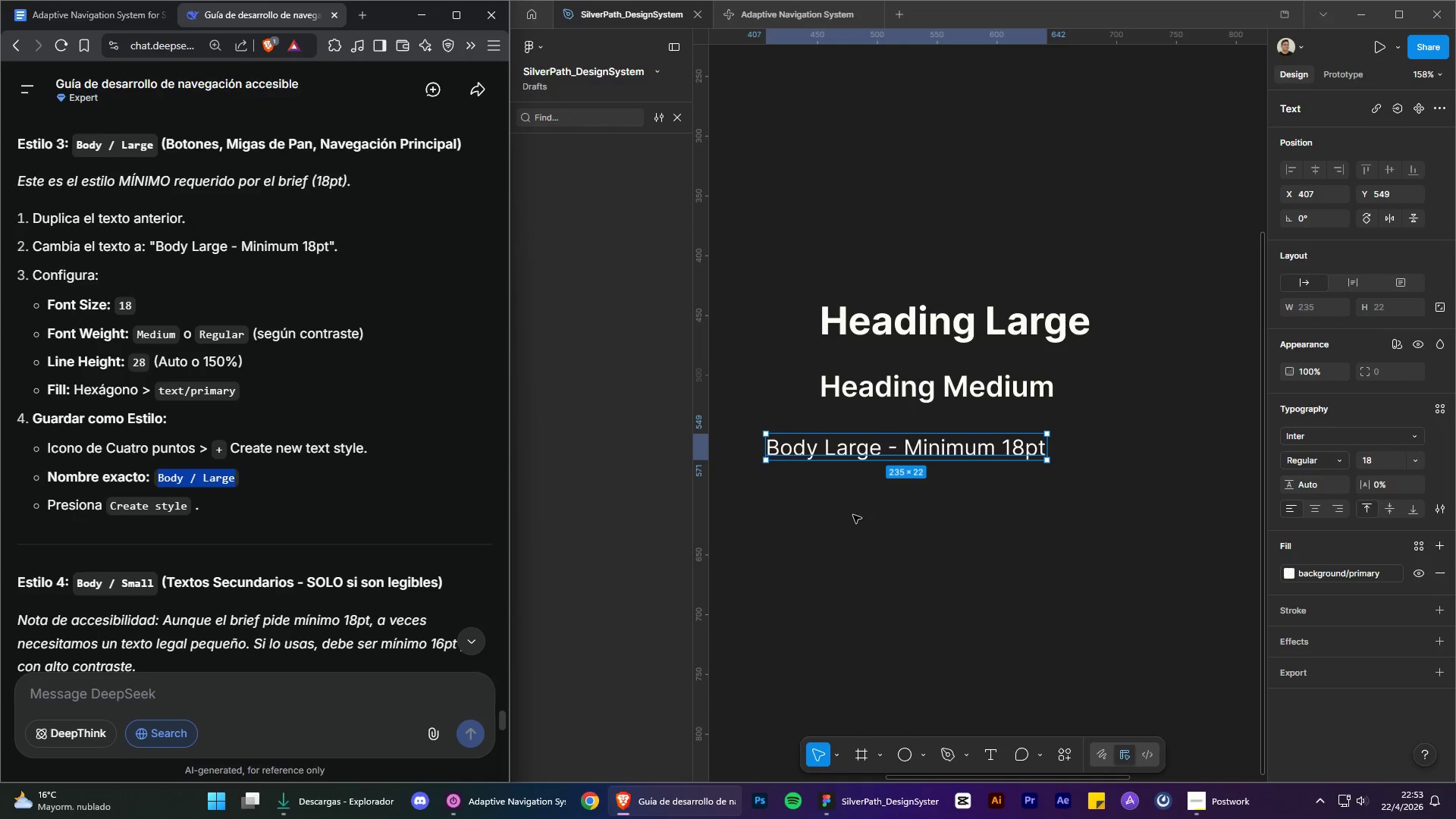 
key(Control+C)
 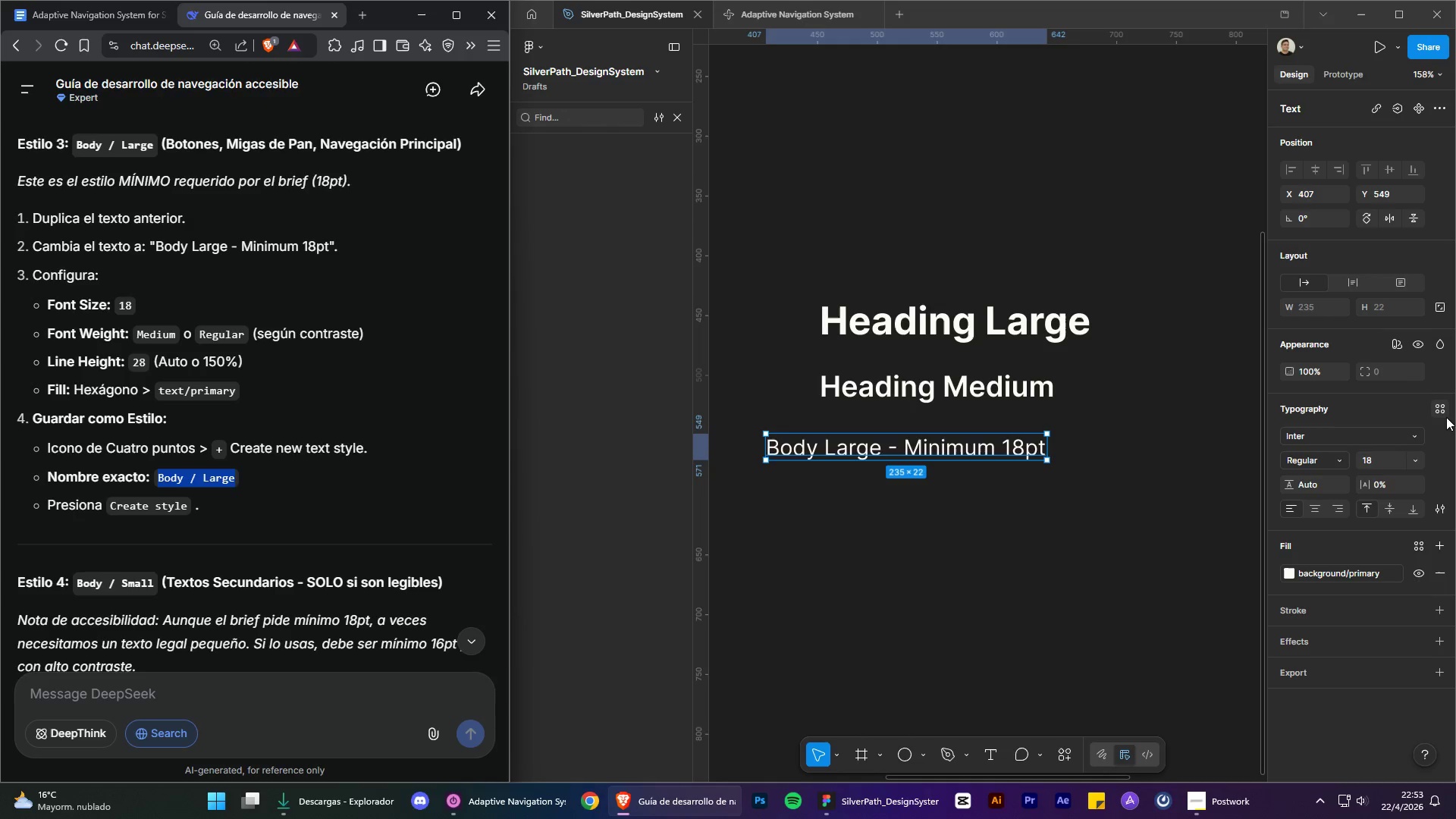 
left_click([1442, 415])
 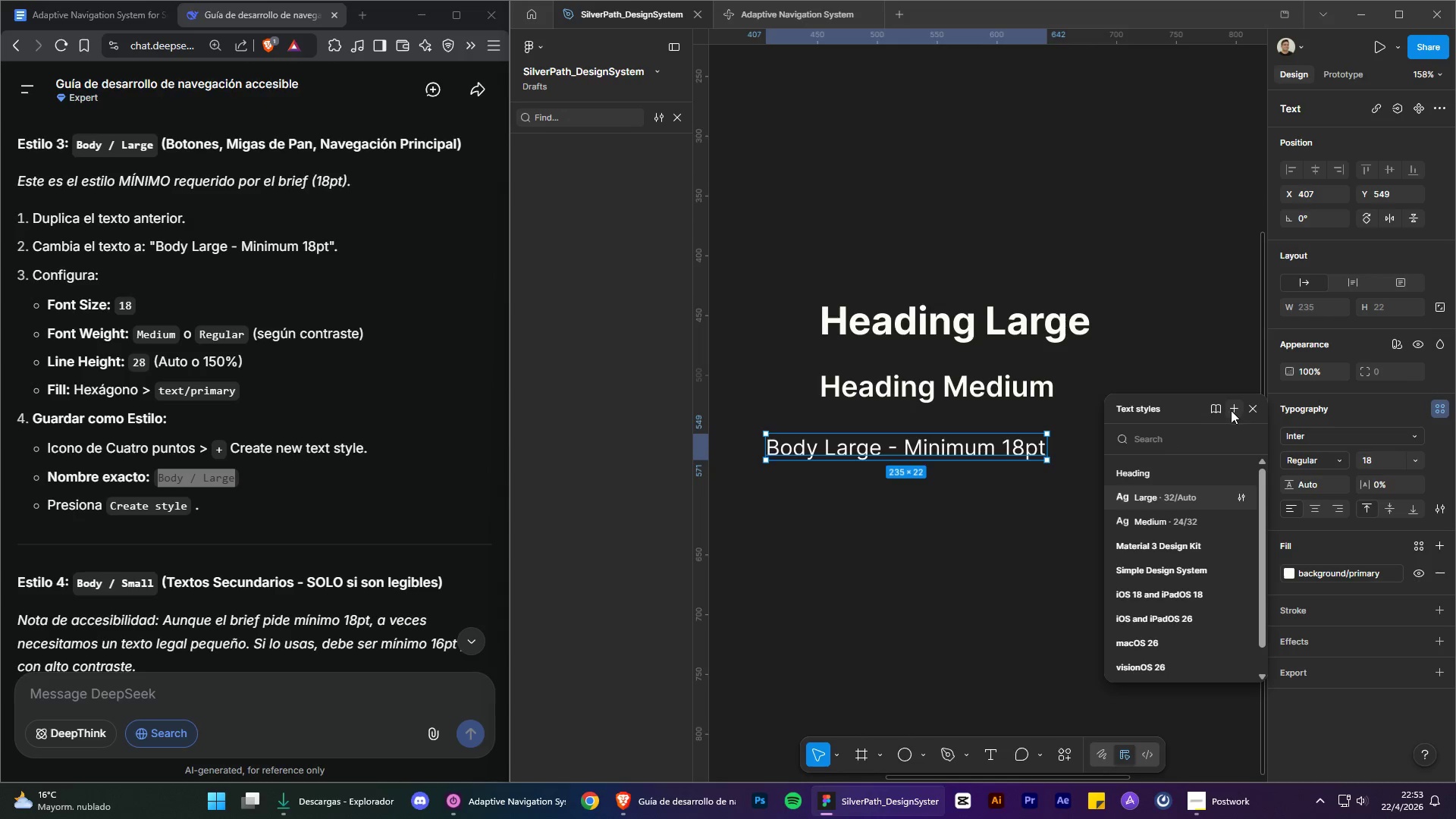 
key(Control+V)
 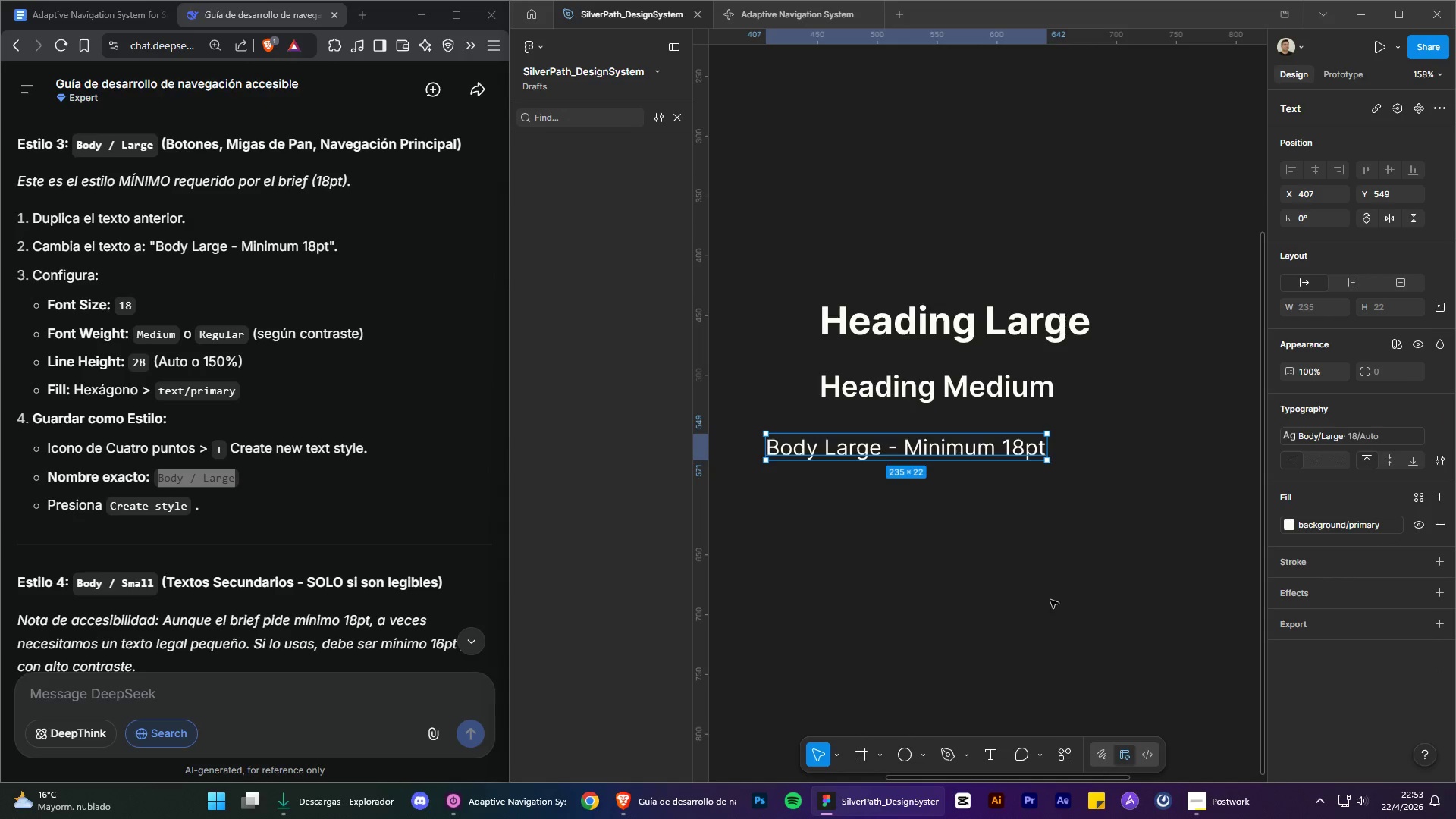 
left_click([1047, 579])
 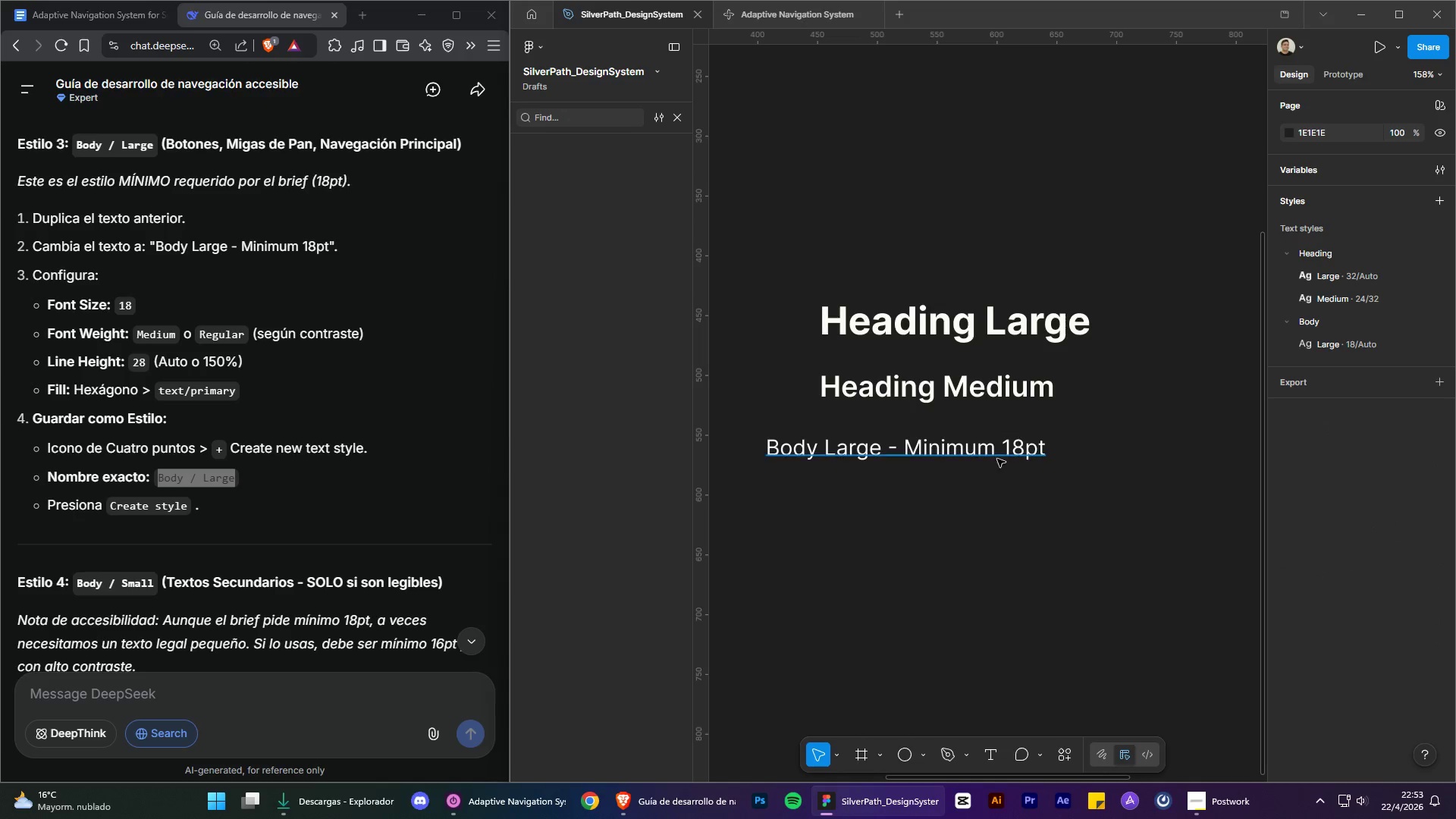 
left_click_drag(start_coordinate=[997, 459], to_coordinate=[1053, 451])
 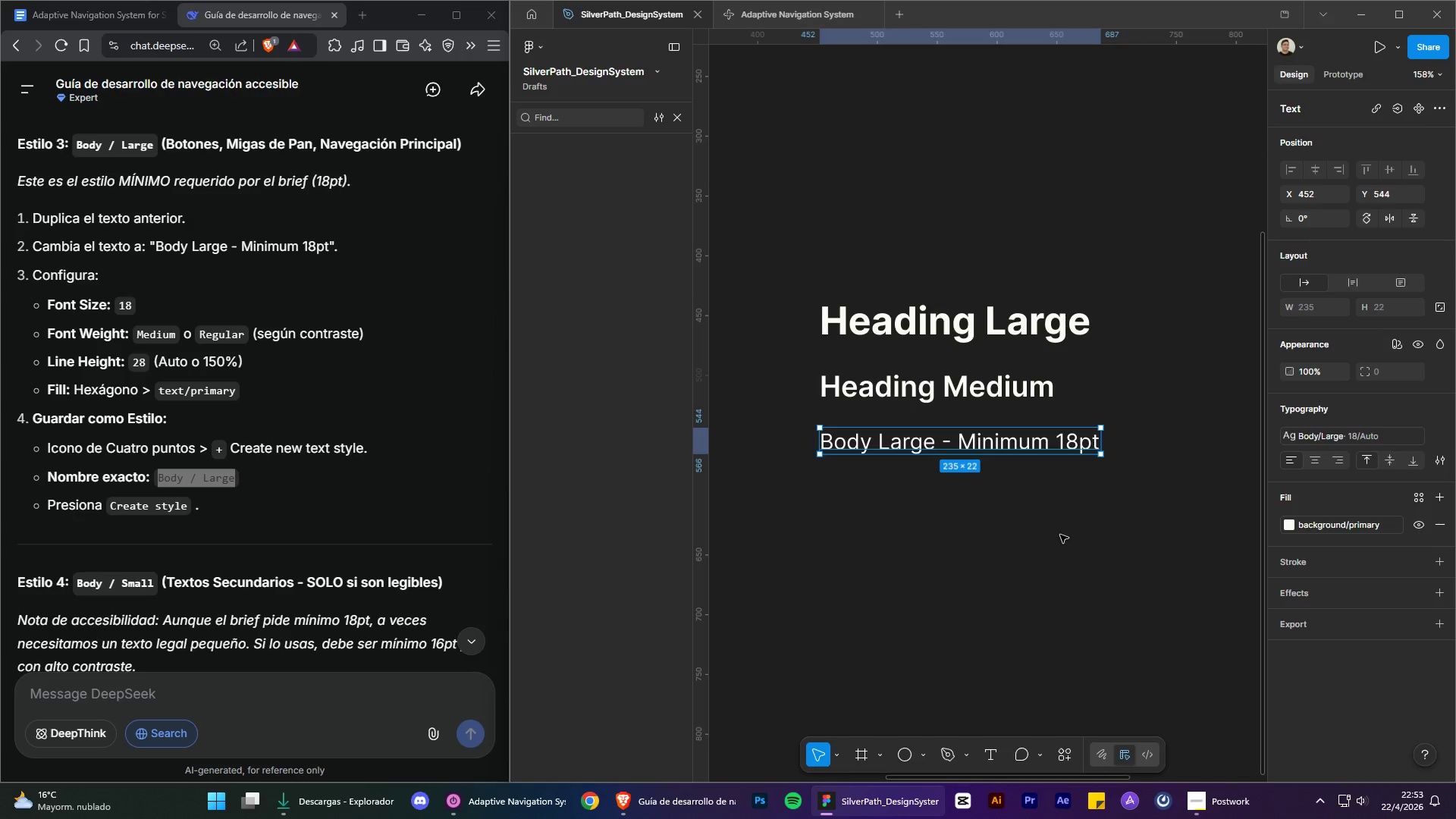 
left_click([1060, 535])
 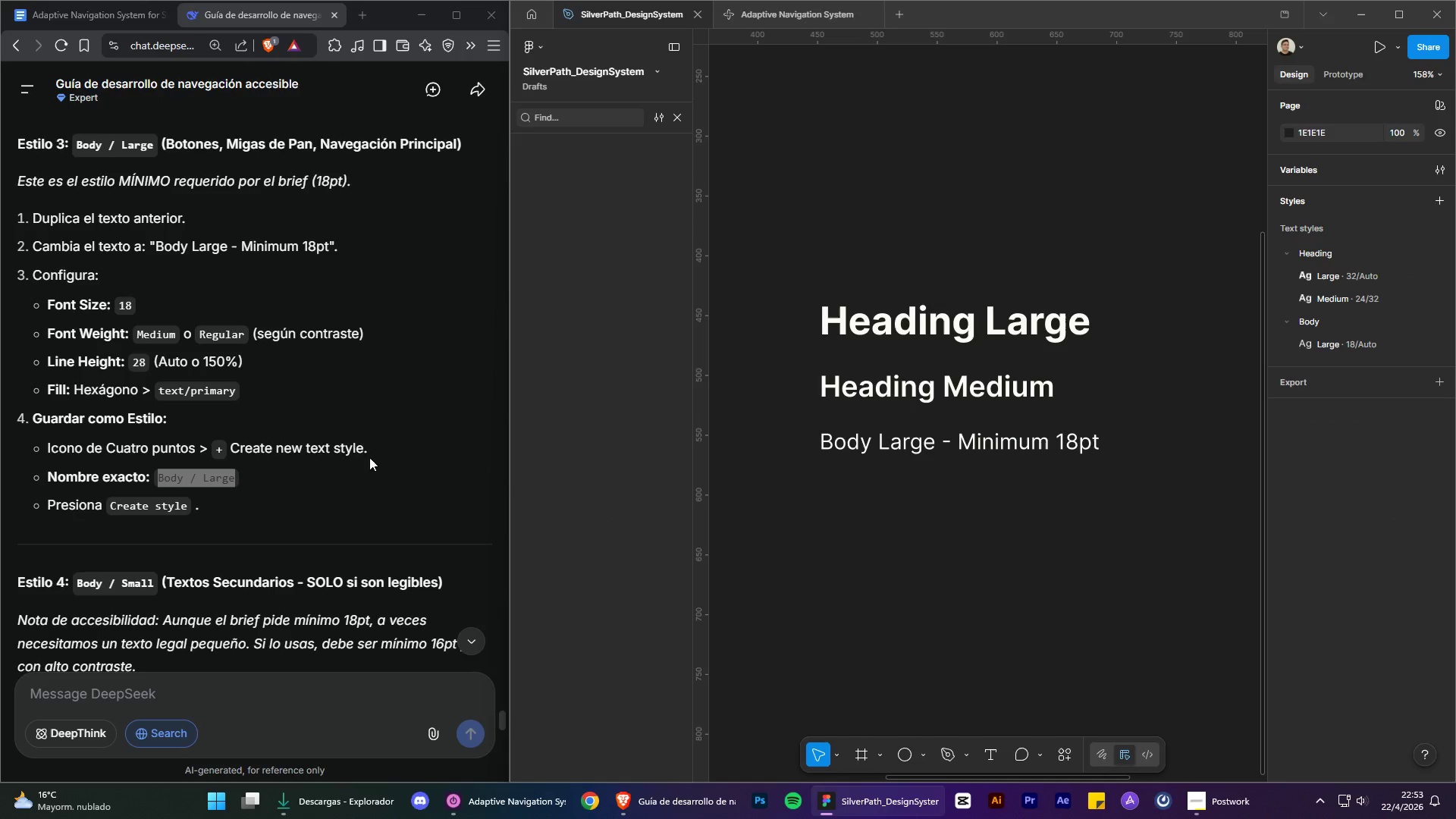 
scroll: coordinate [361, 421], scroll_direction: down, amount: 5.0
 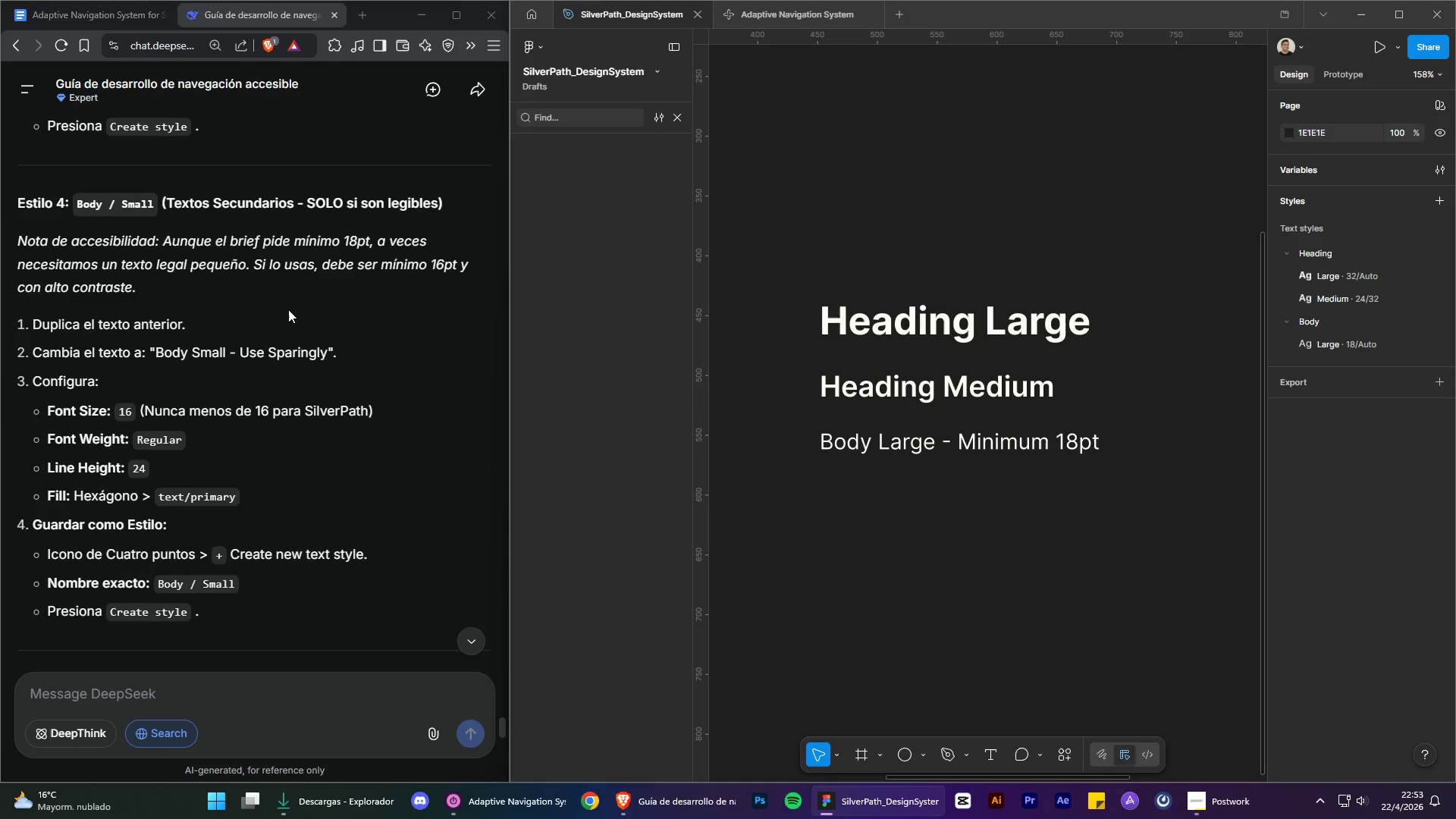 
wait(13.06)
 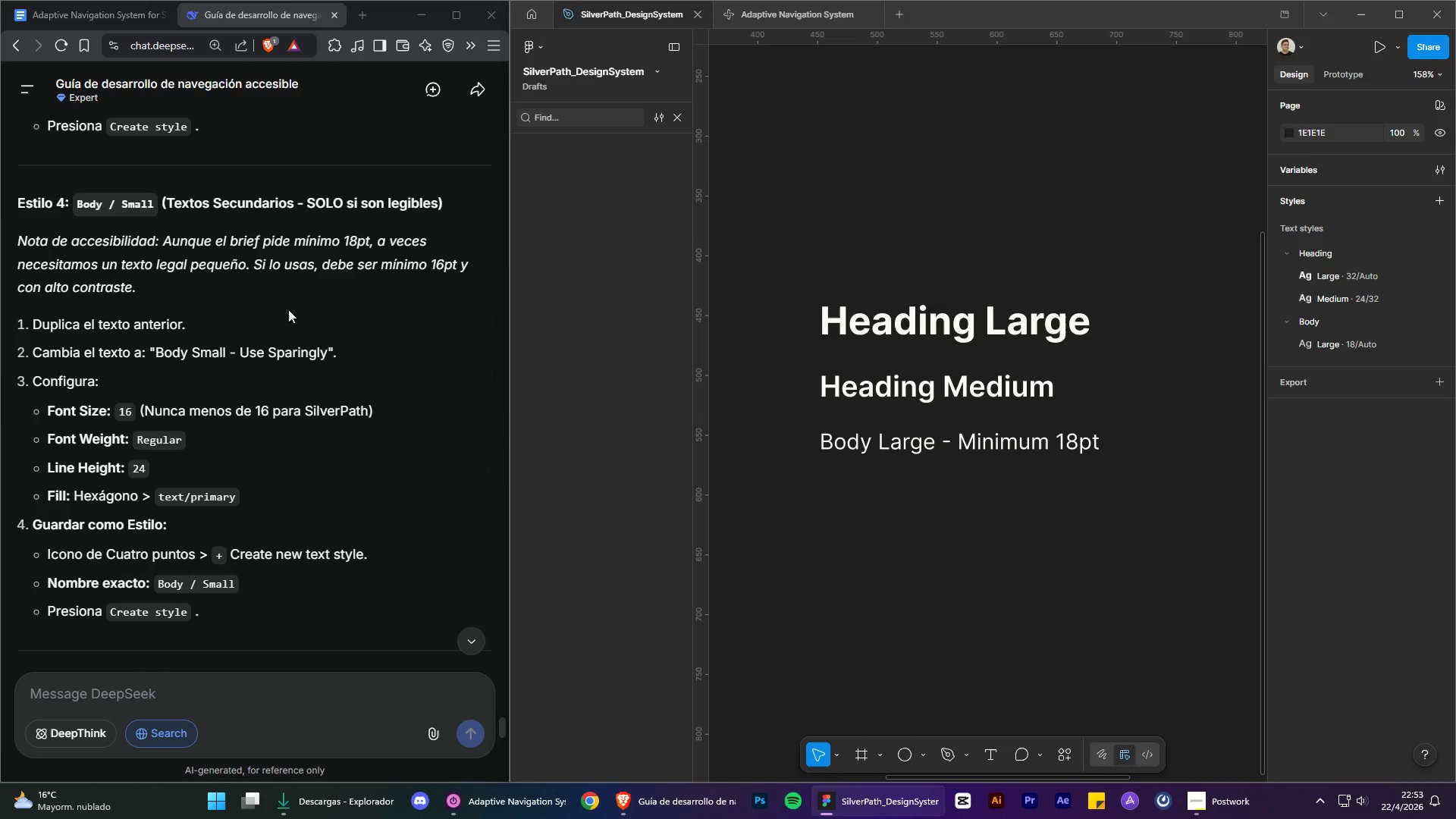 
left_click([940, 453])
 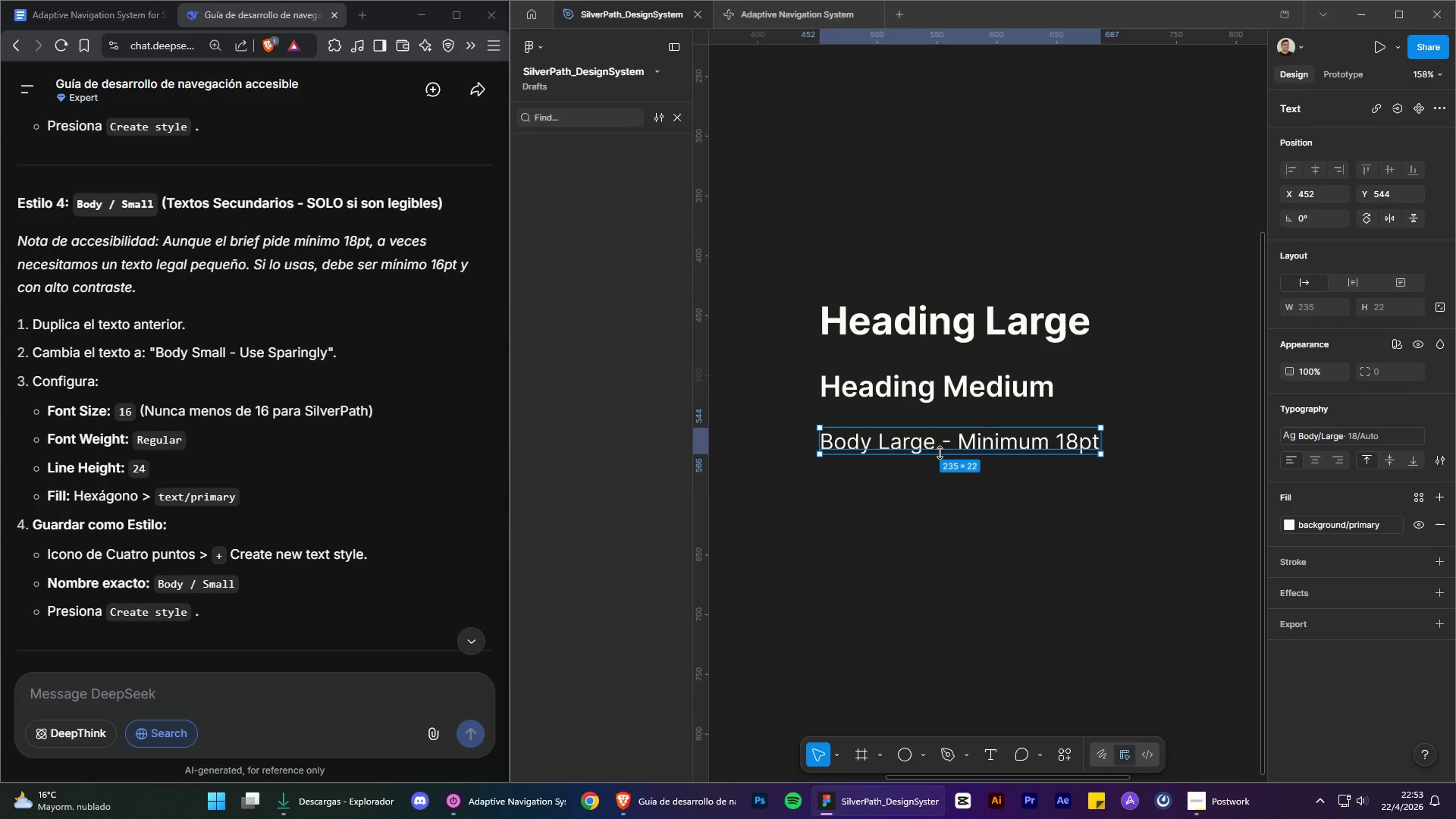 
key(Control+C)
 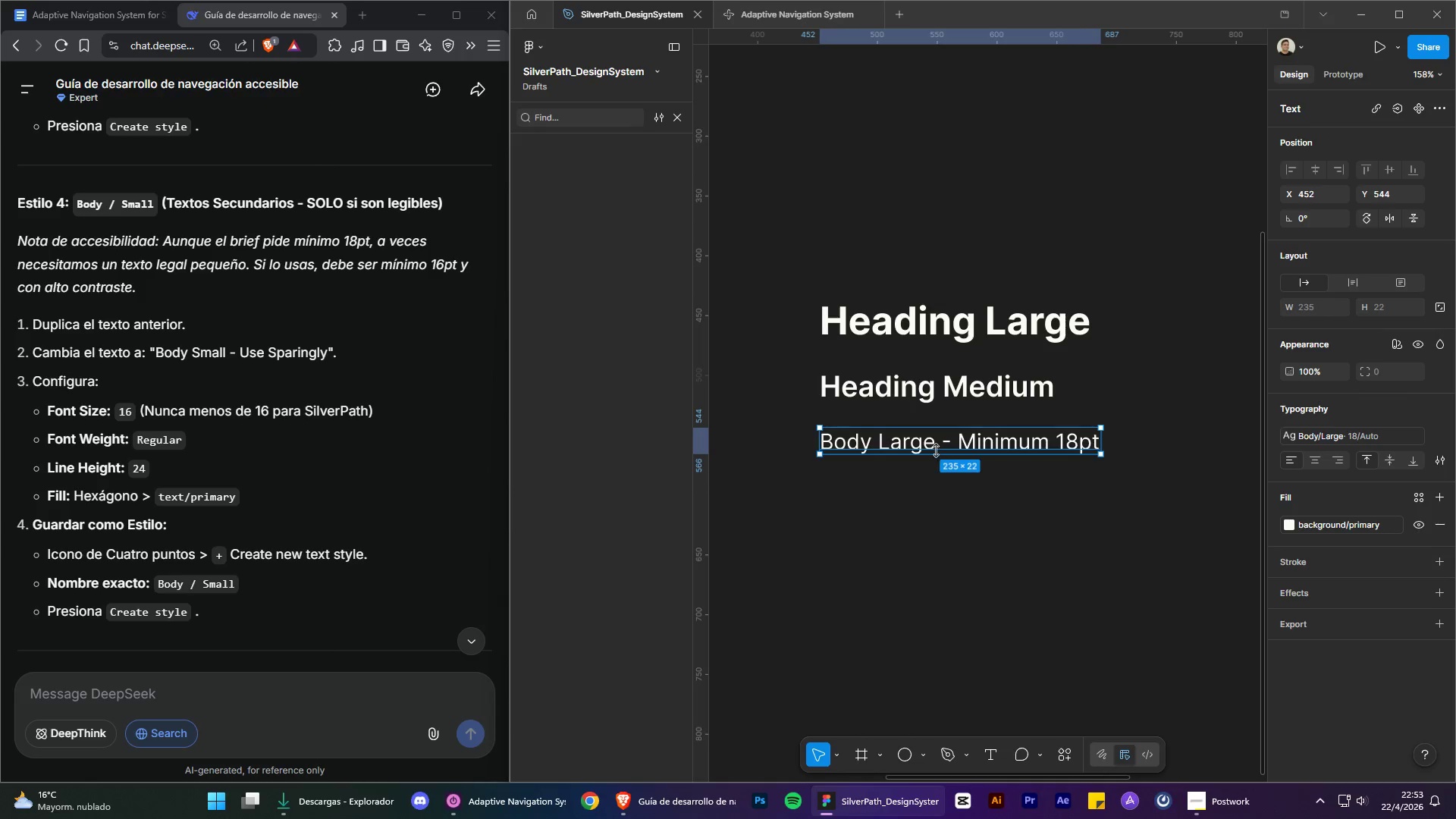 
key(Control+V)
 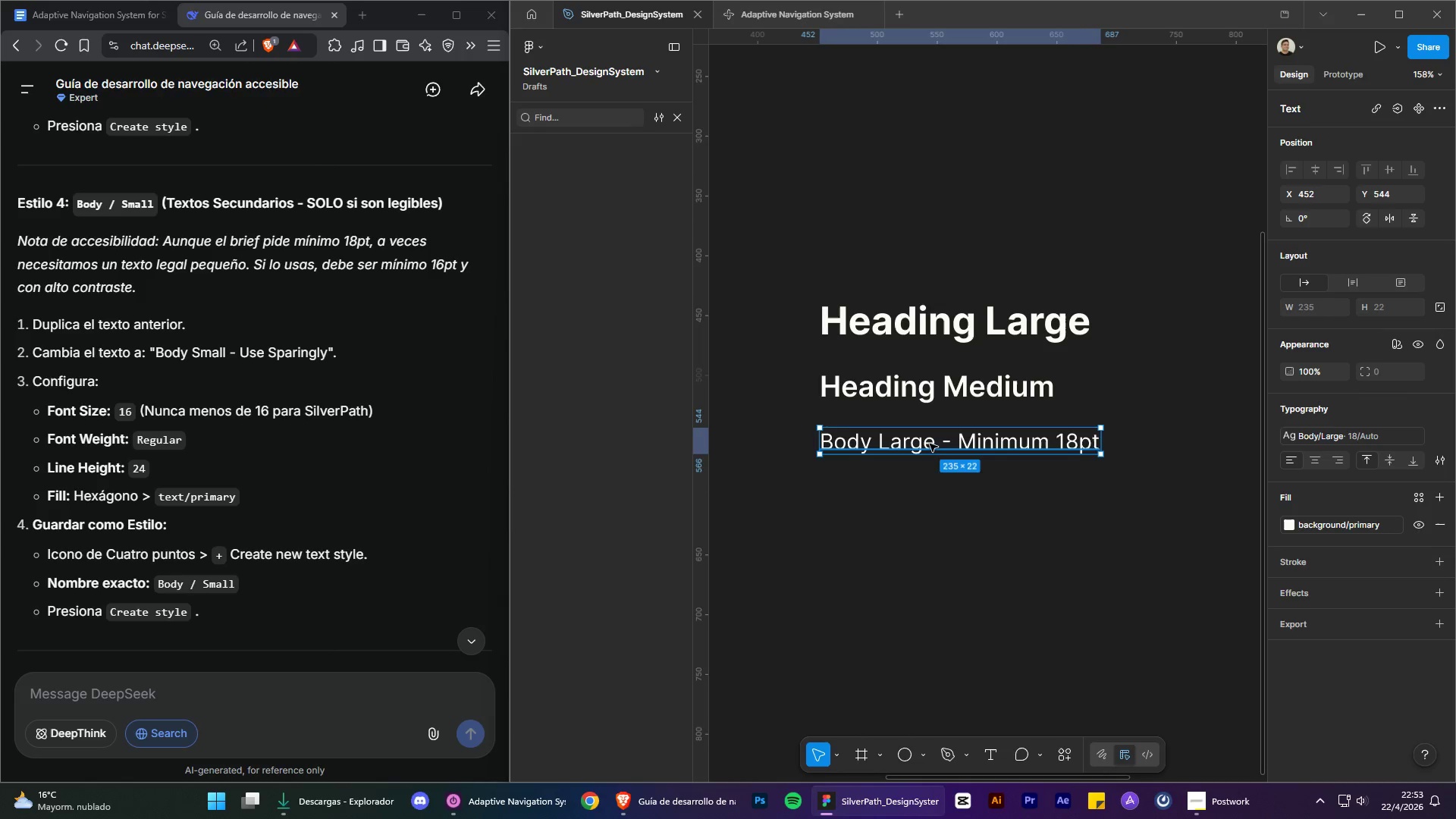 
left_click_drag(start_coordinate=[930, 444], to_coordinate=[929, 493])
 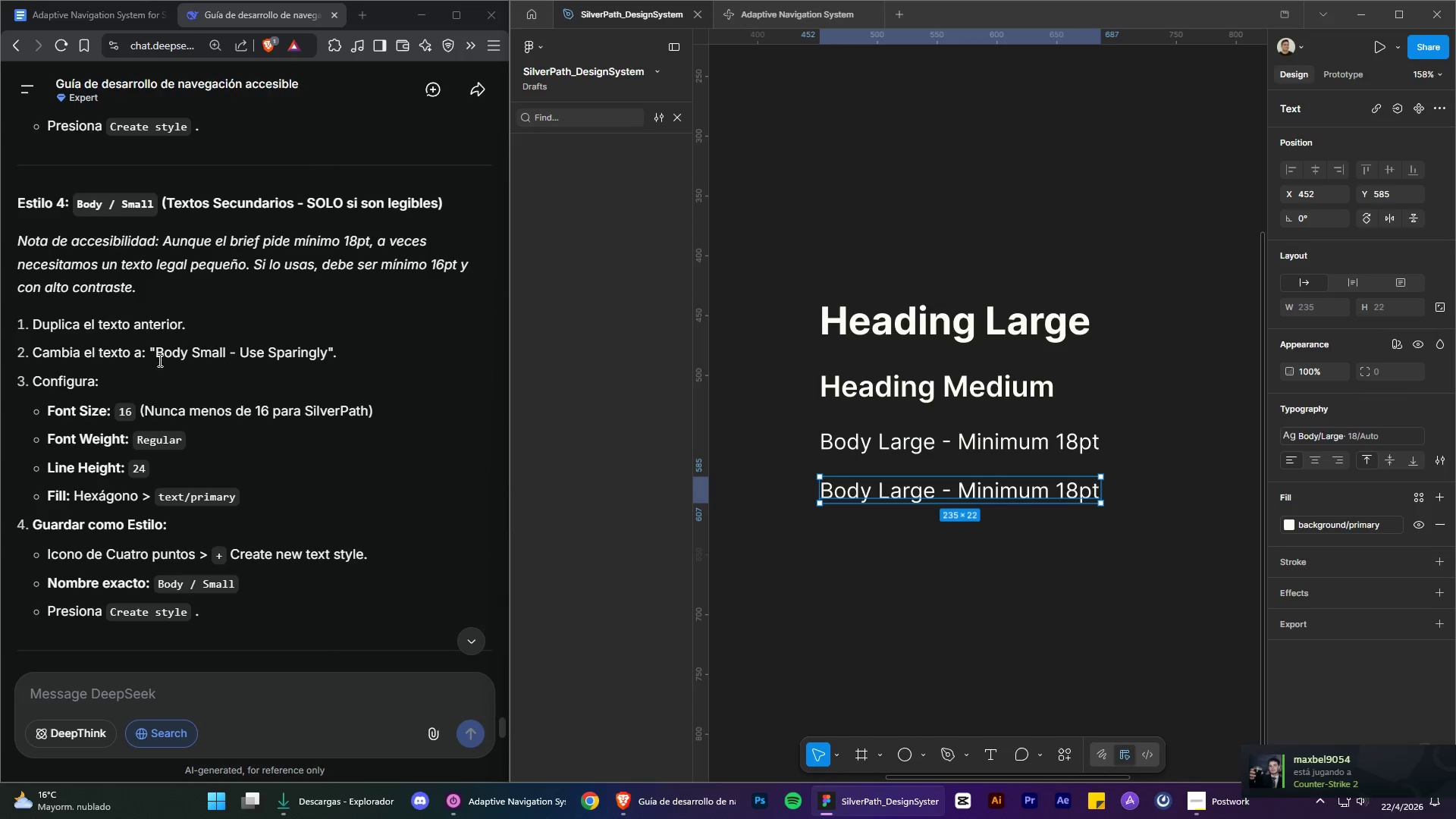 
left_click_drag(start_coordinate=[158, 352], to_coordinate=[325, 356])
 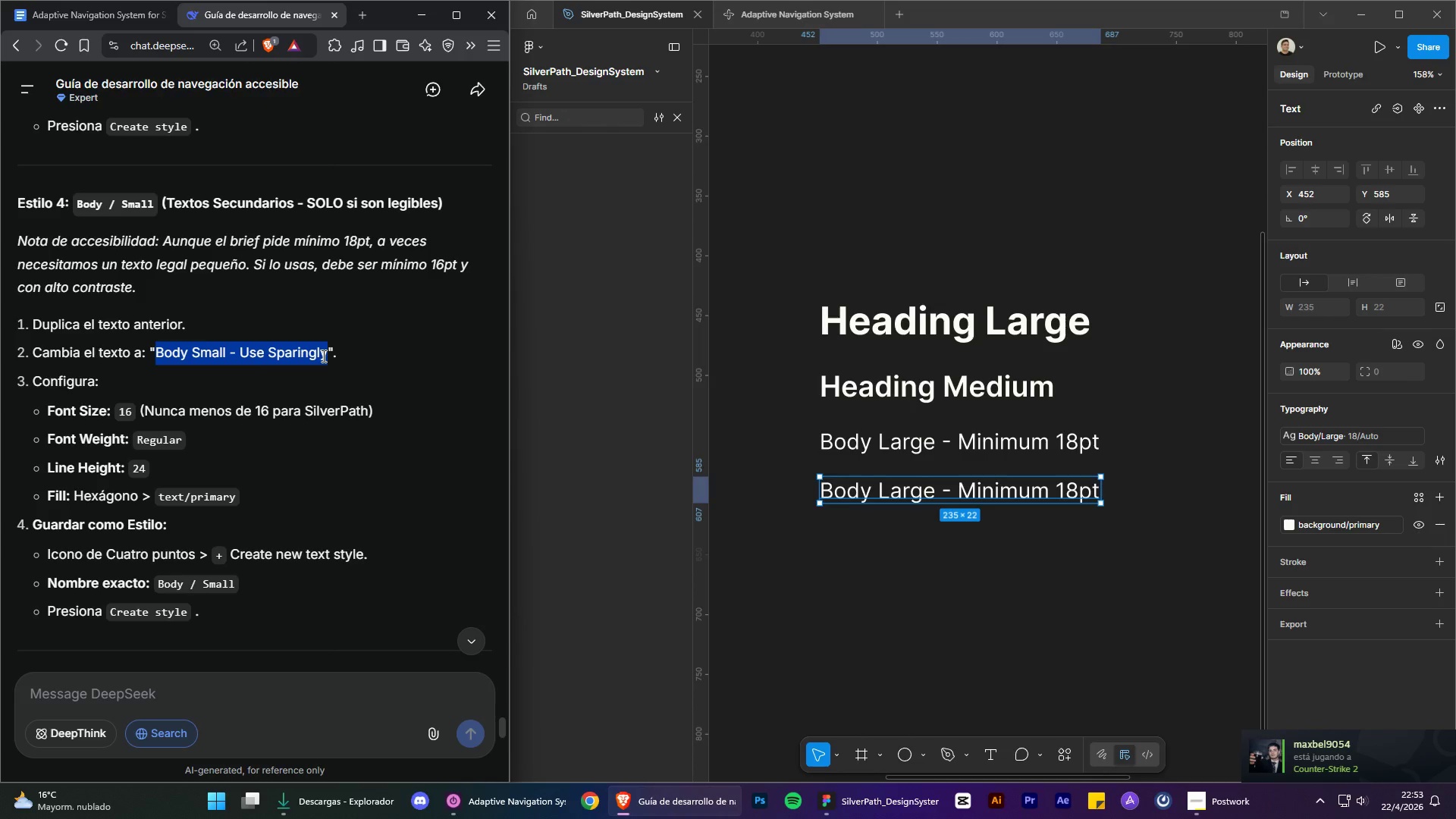 
key(Control+C)
 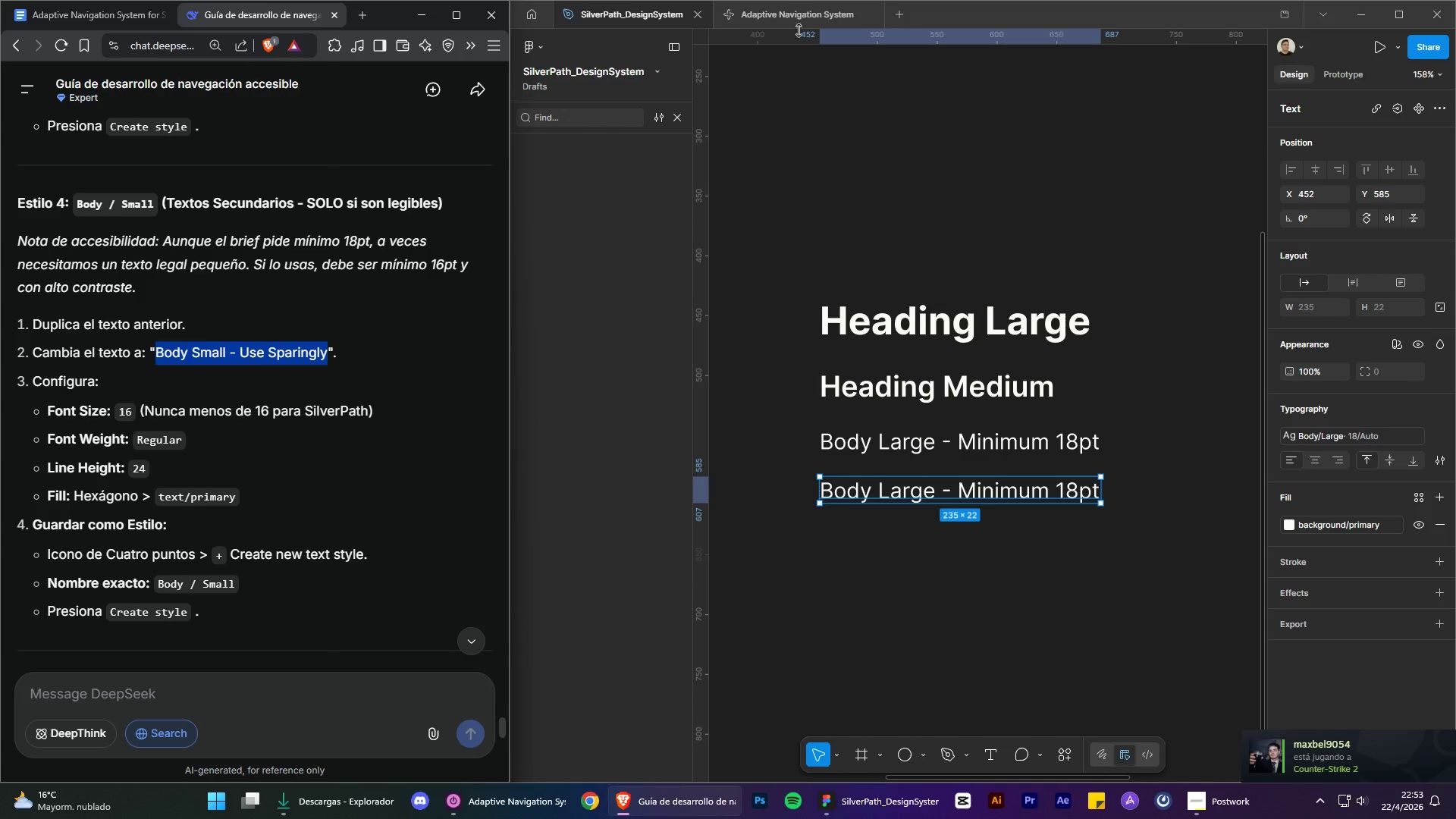 
left_click([802, 12])
 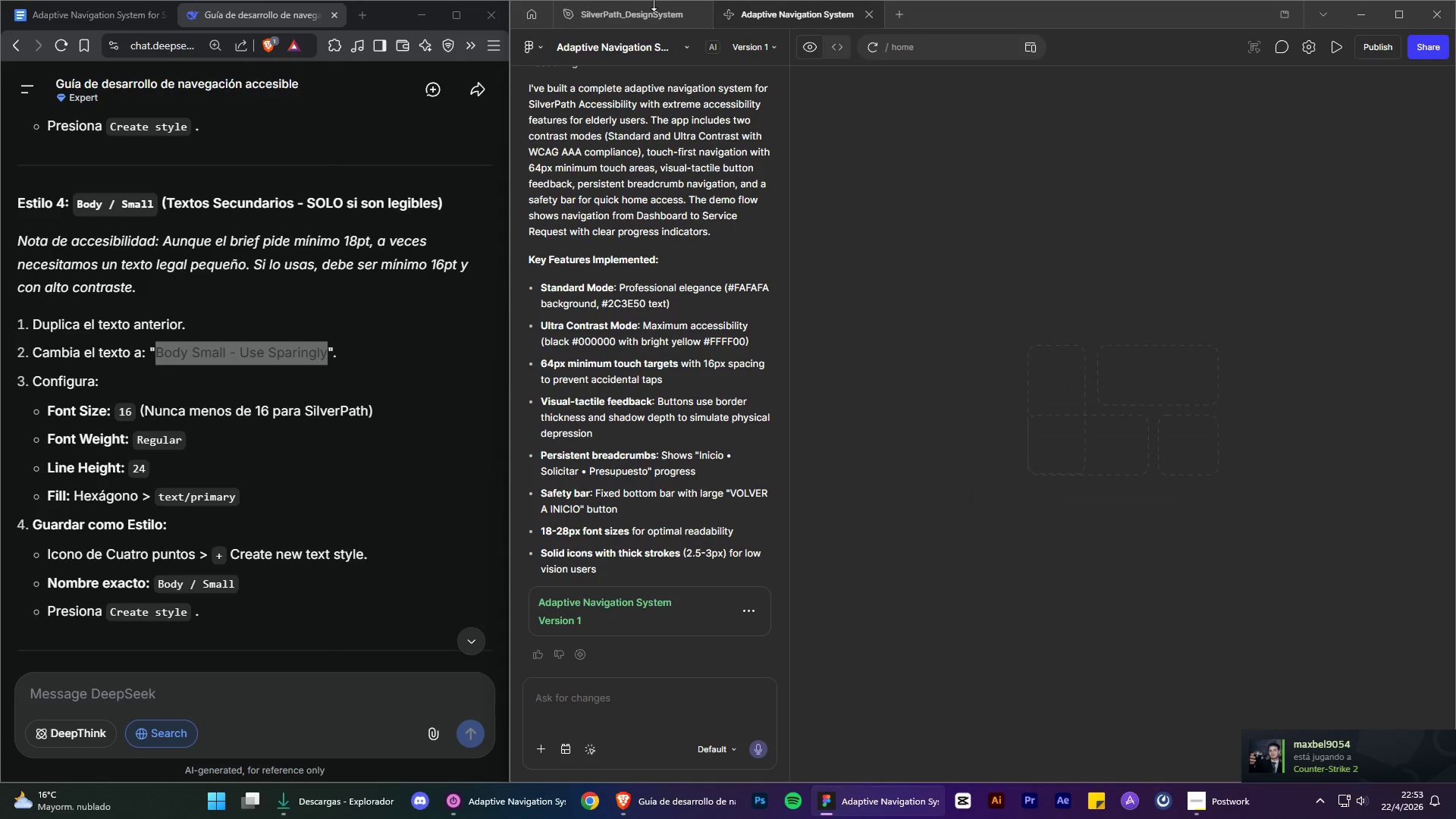 
left_click([652, 8])
 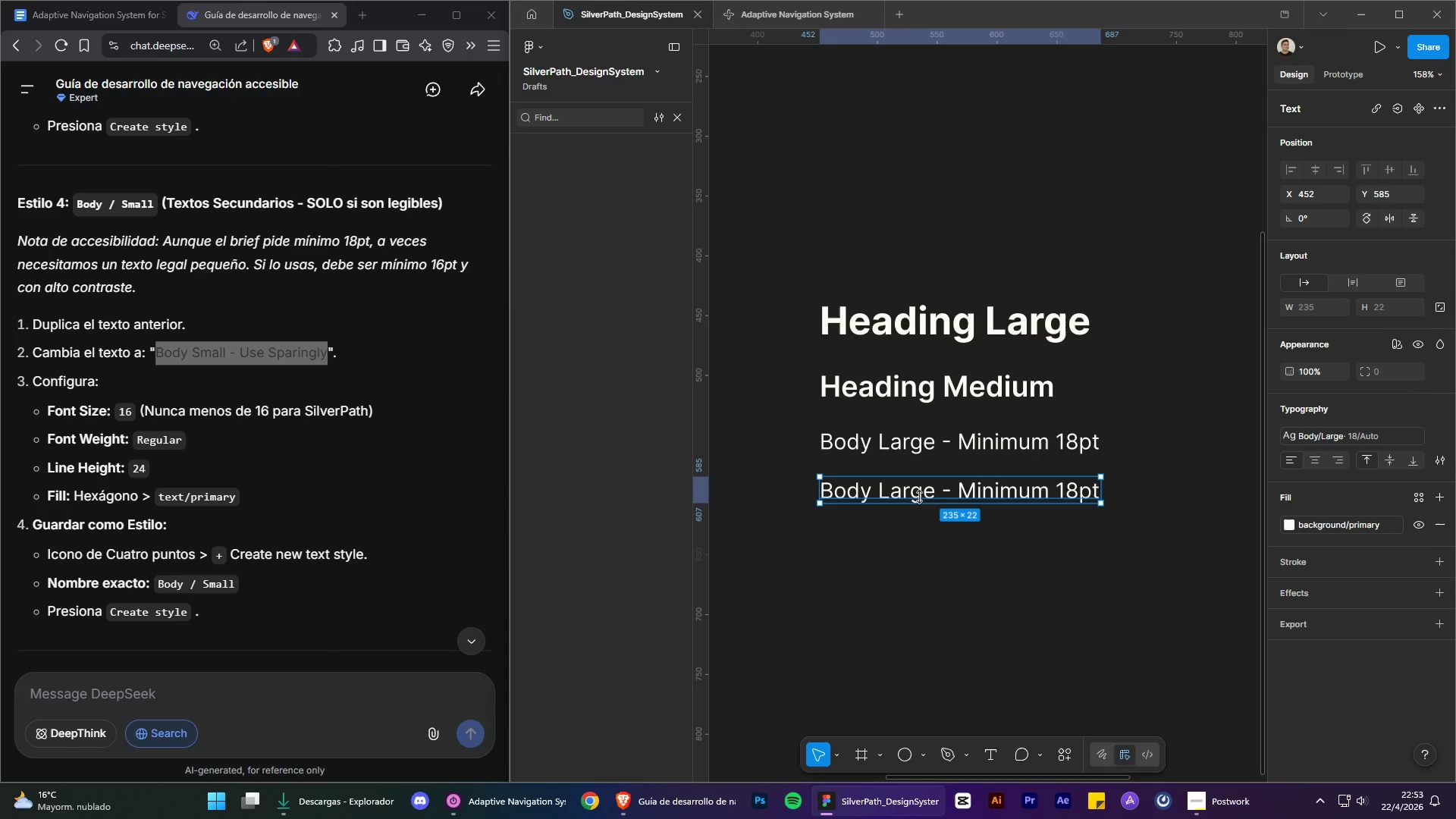 
double_click([919, 494])
 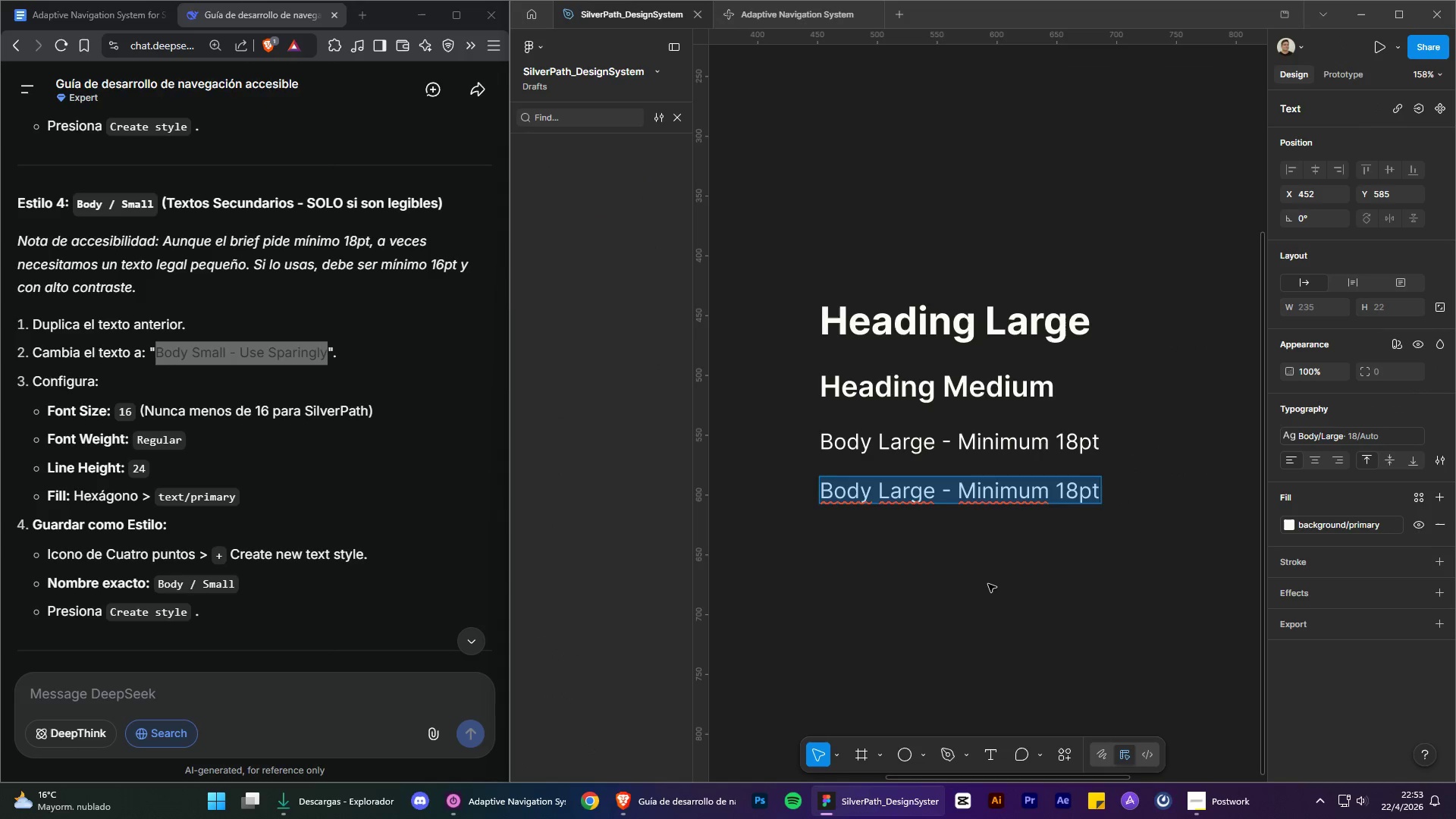 
key(Control+ControlLeft)
 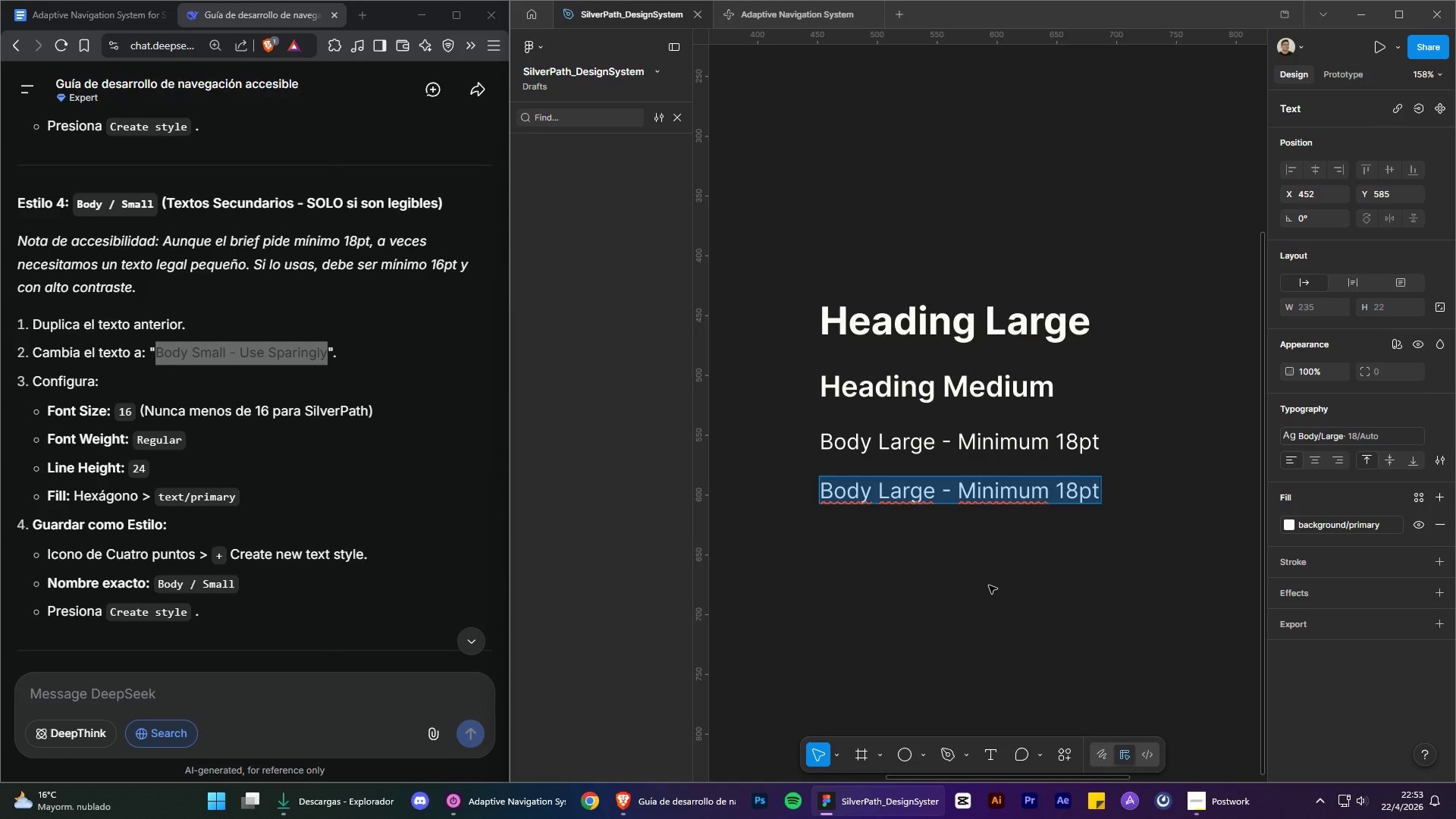 
key(Control+V)
 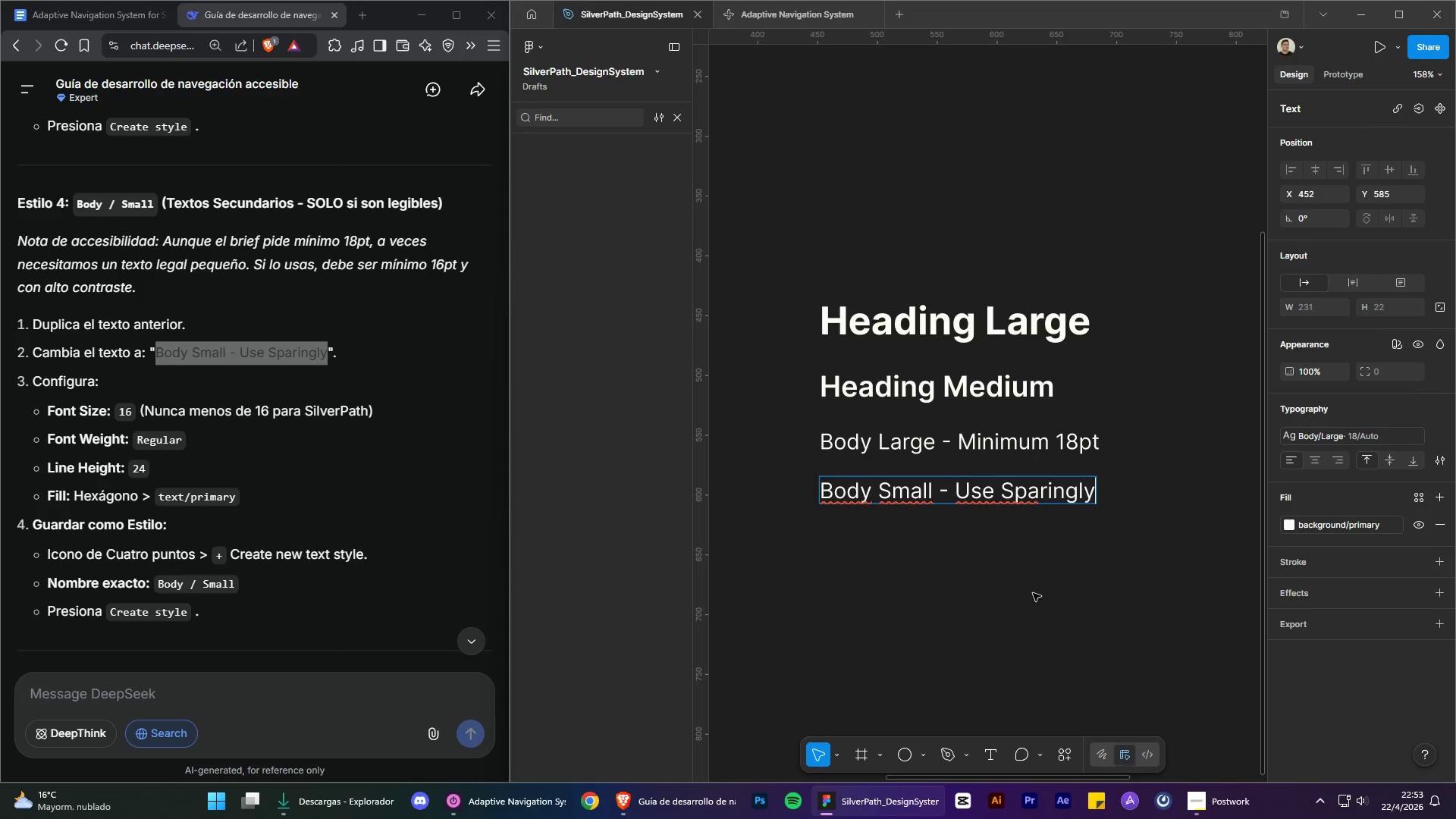 
left_click([1033, 592])
 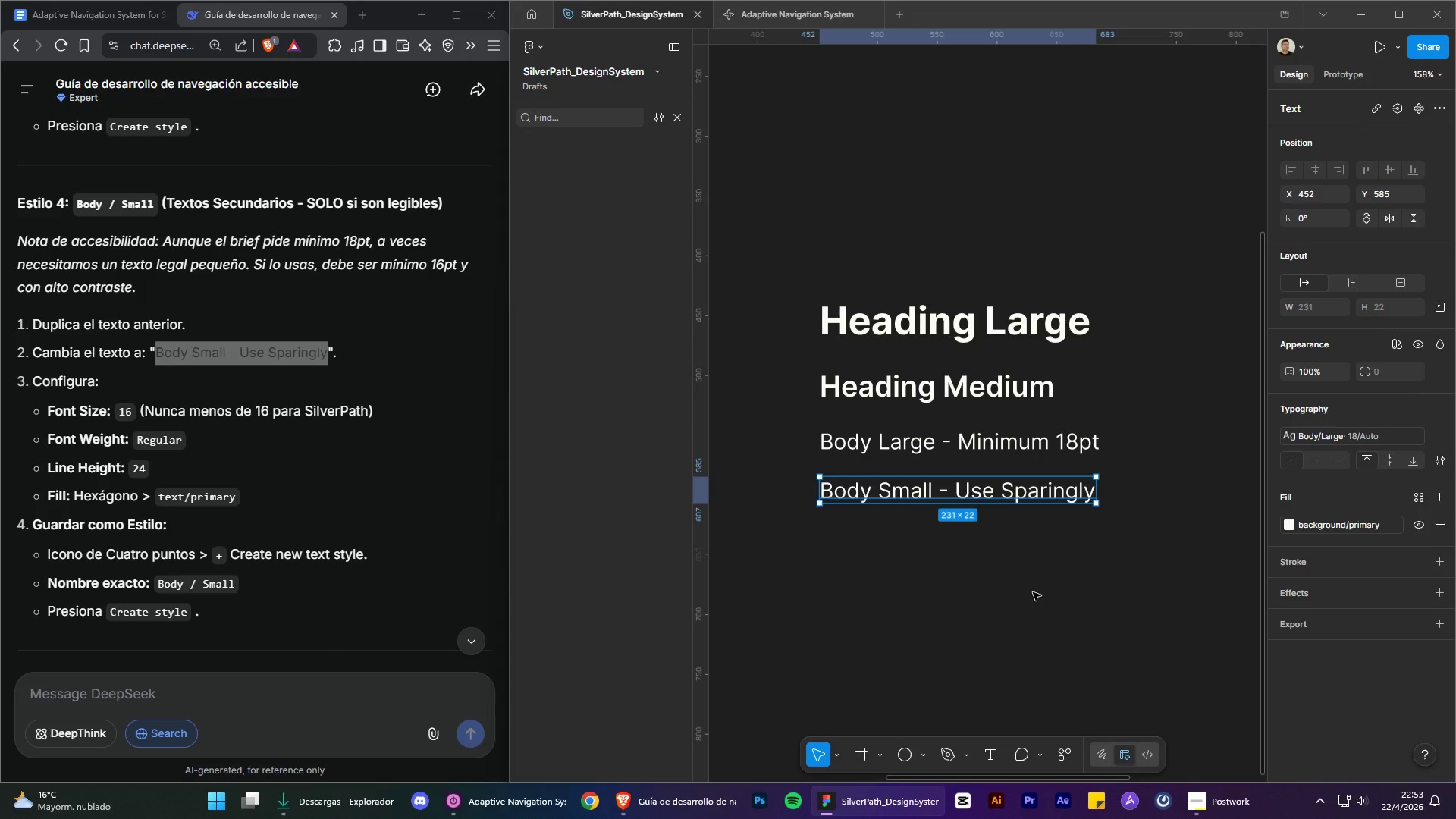 
left_click([1033, 592])
 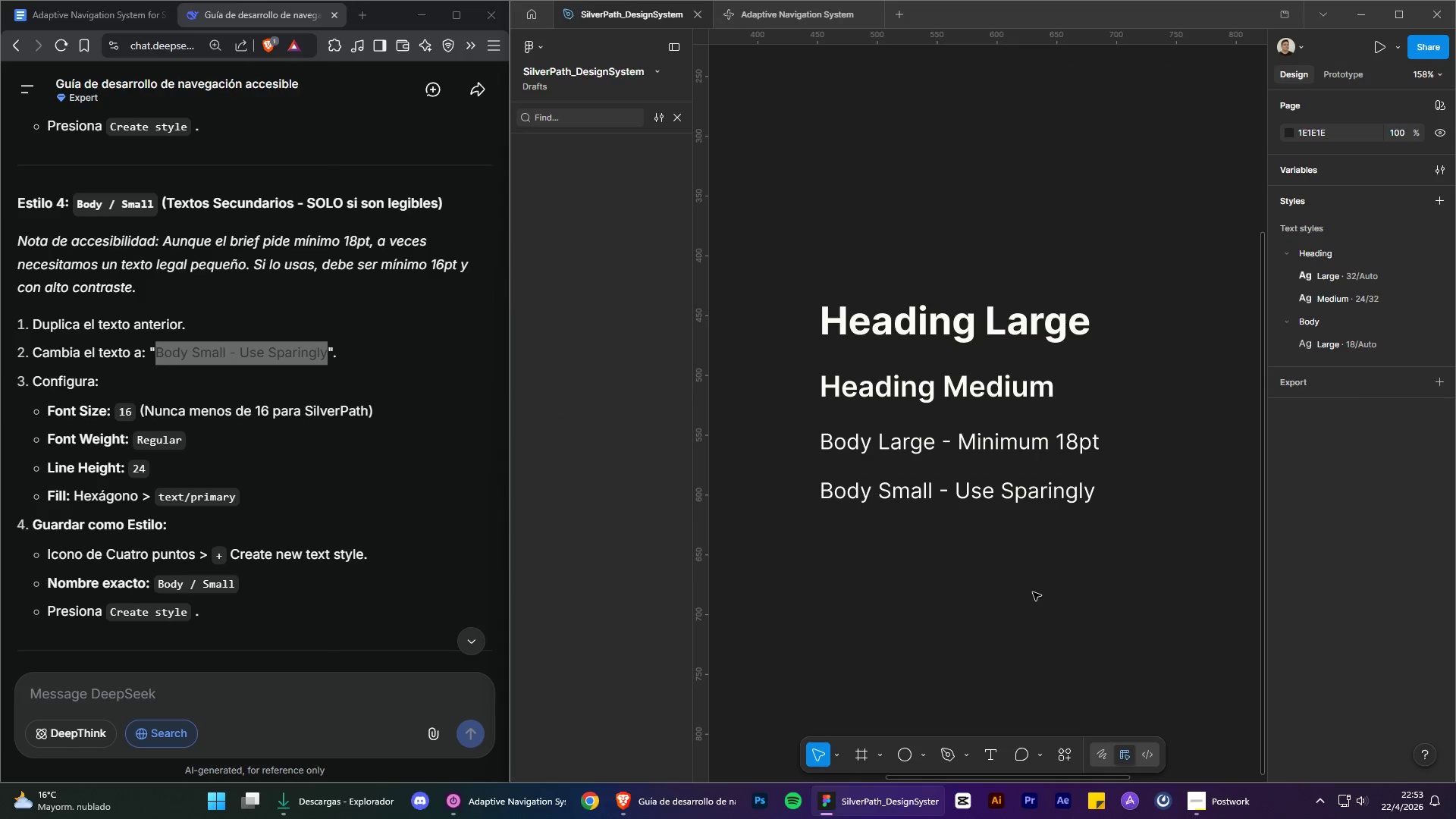 
left_click([1033, 592])
 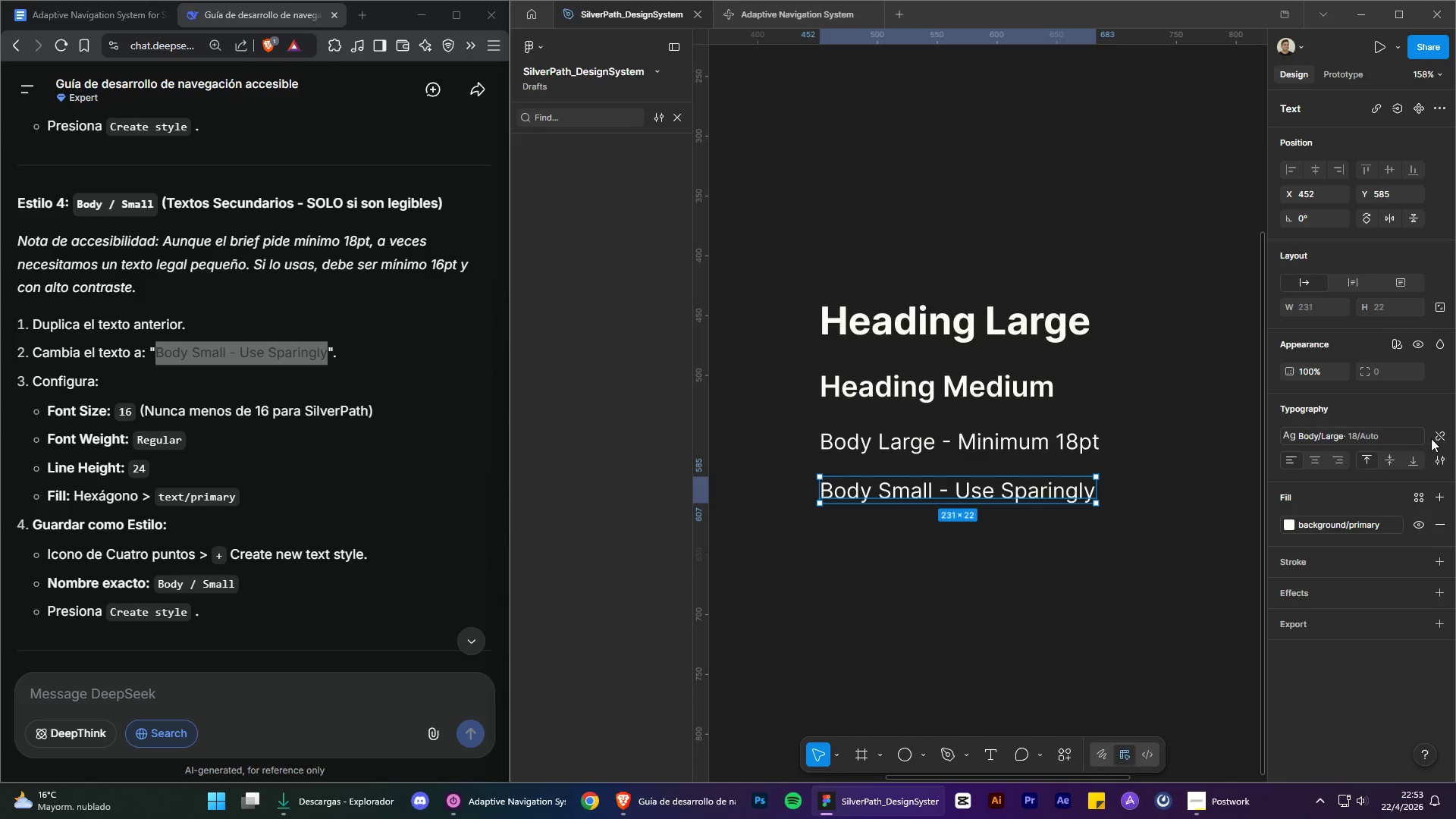 
left_click([1374, 460])
 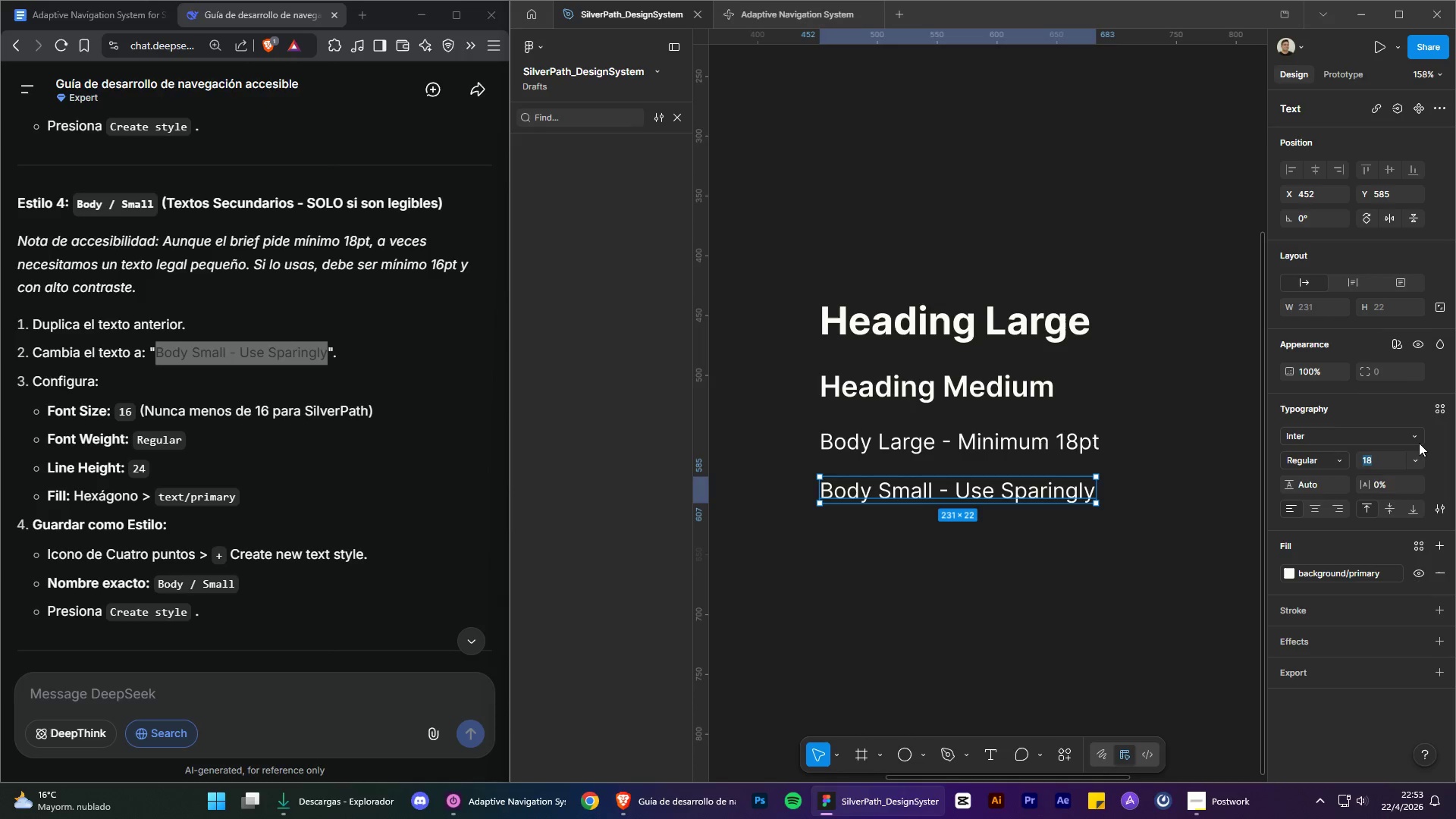 
left_click([1418, 456])
 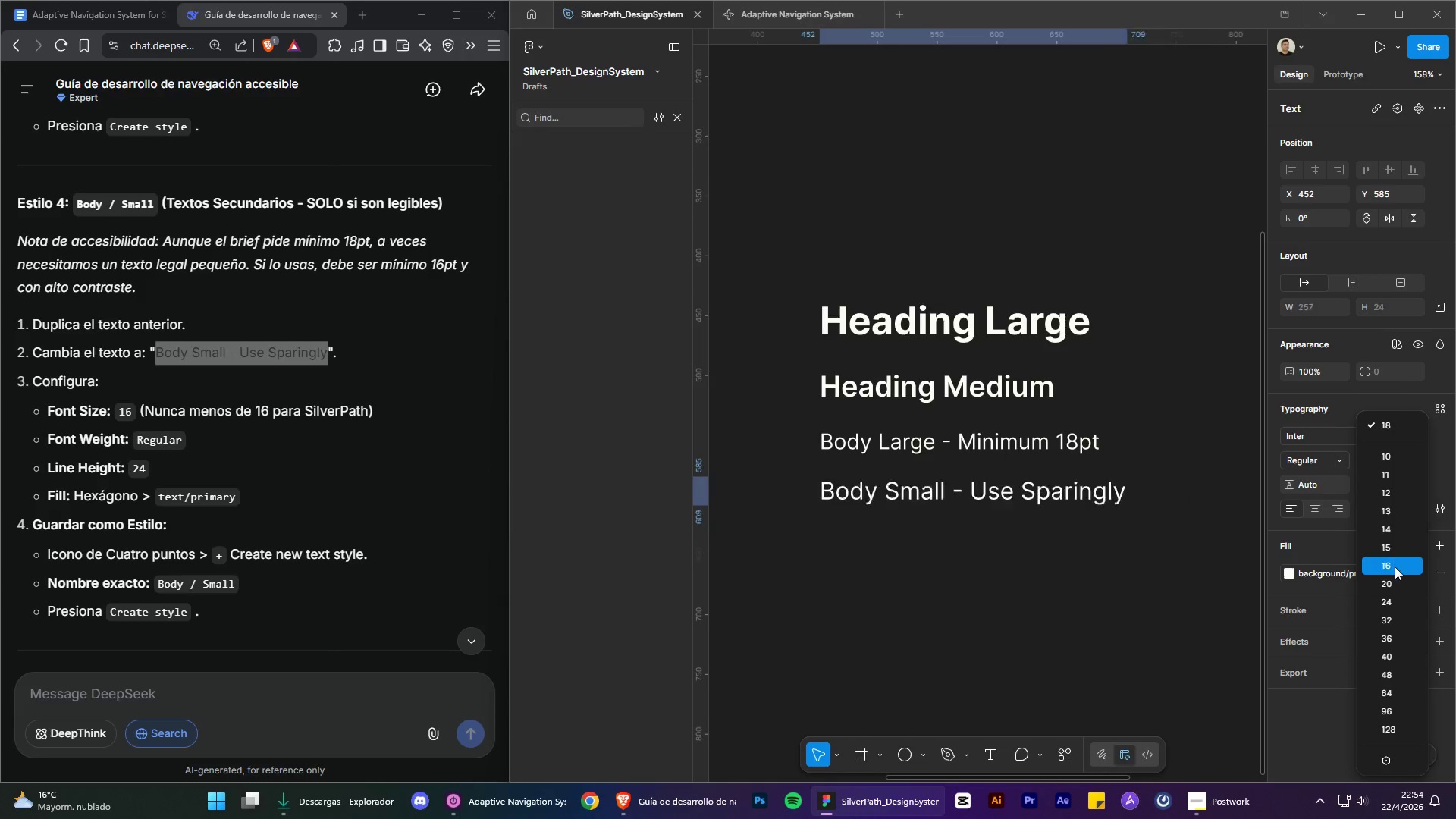 
left_click([1395, 566])
 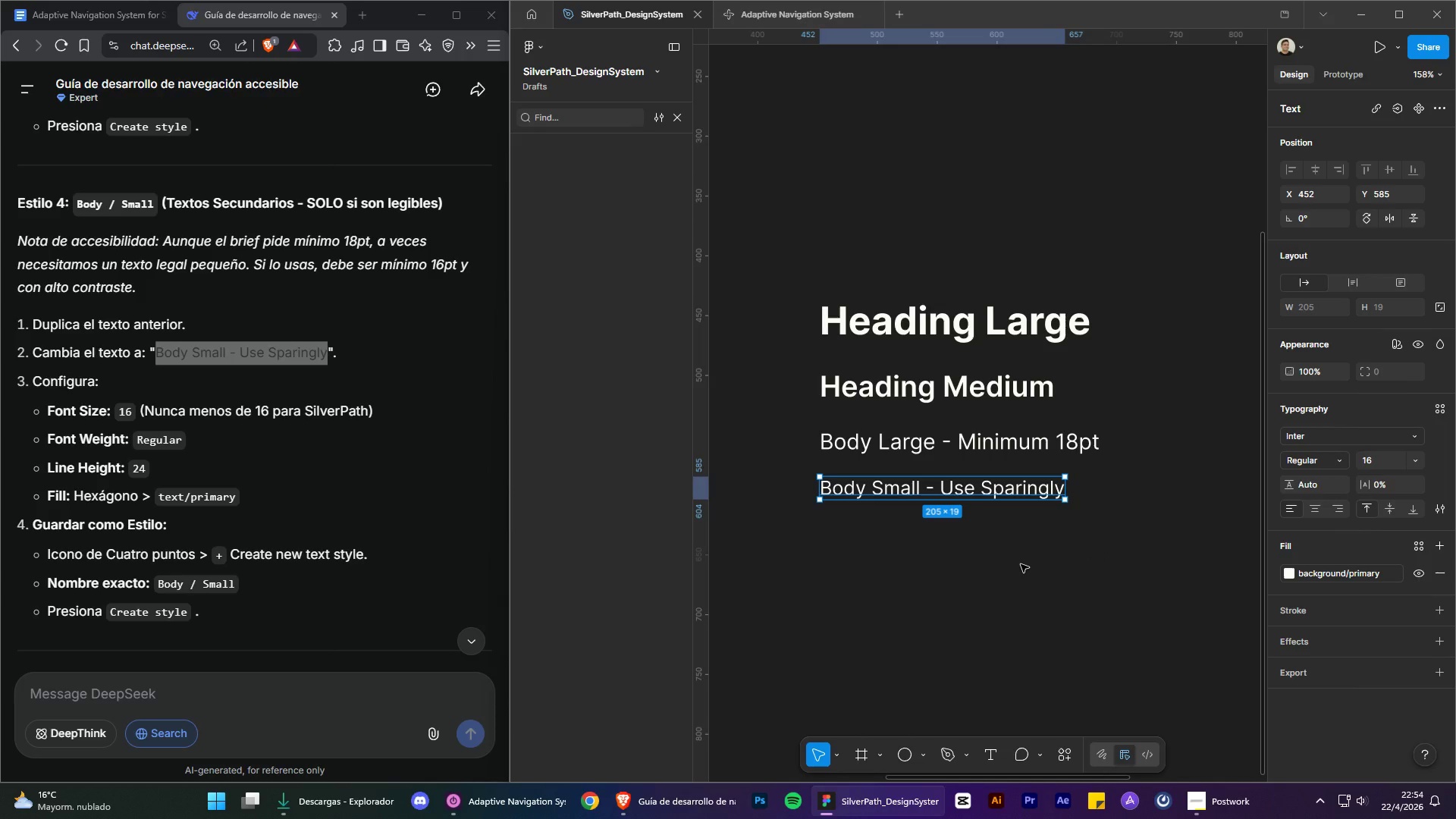 
wait(6.11)
 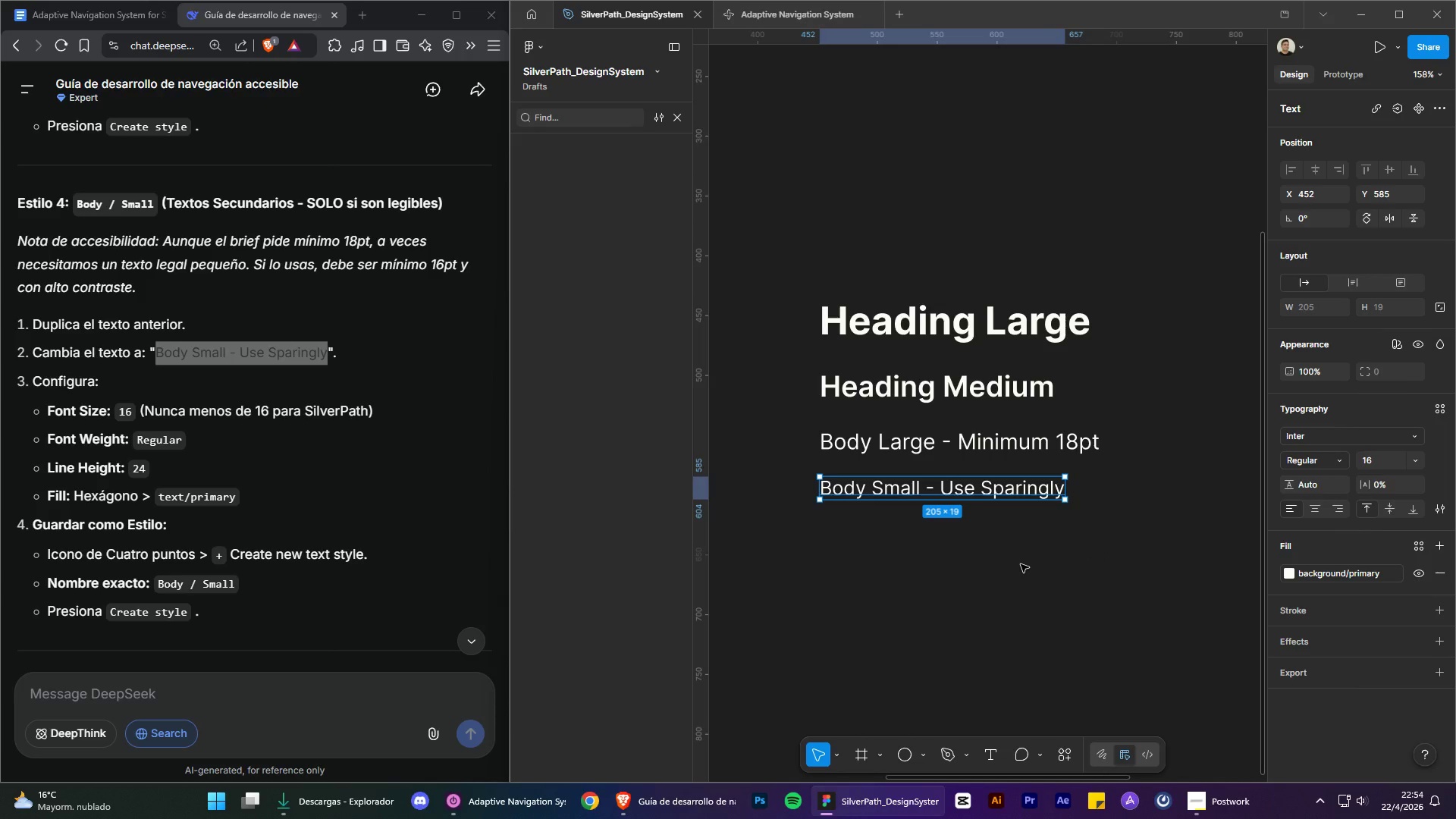 
scroll: coordinate [399, 450], scroll_direction: up, amount: 5.0
 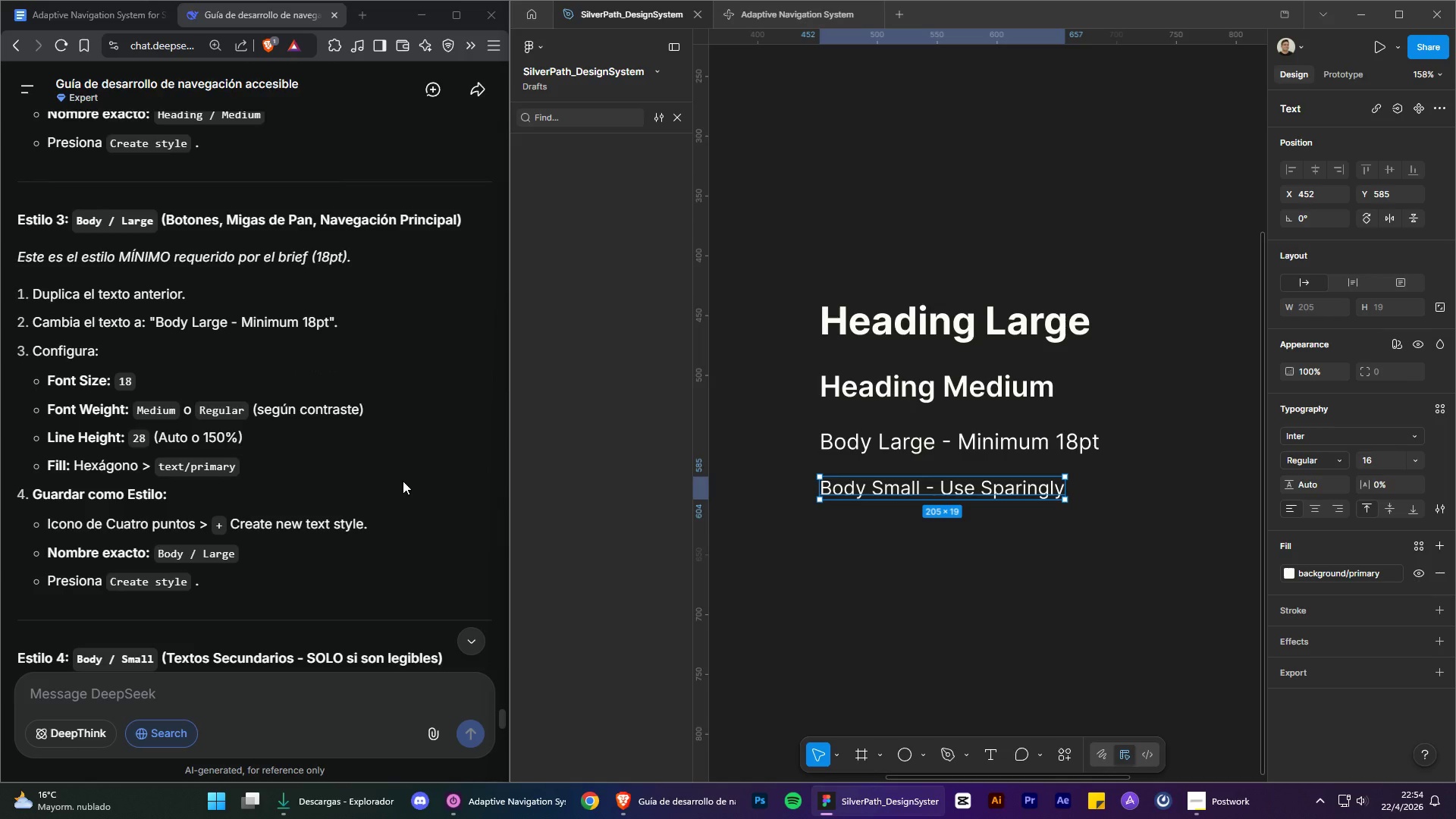 
scroll: coordinate [405, 488], scroll_direction: down, amount: 7.0
 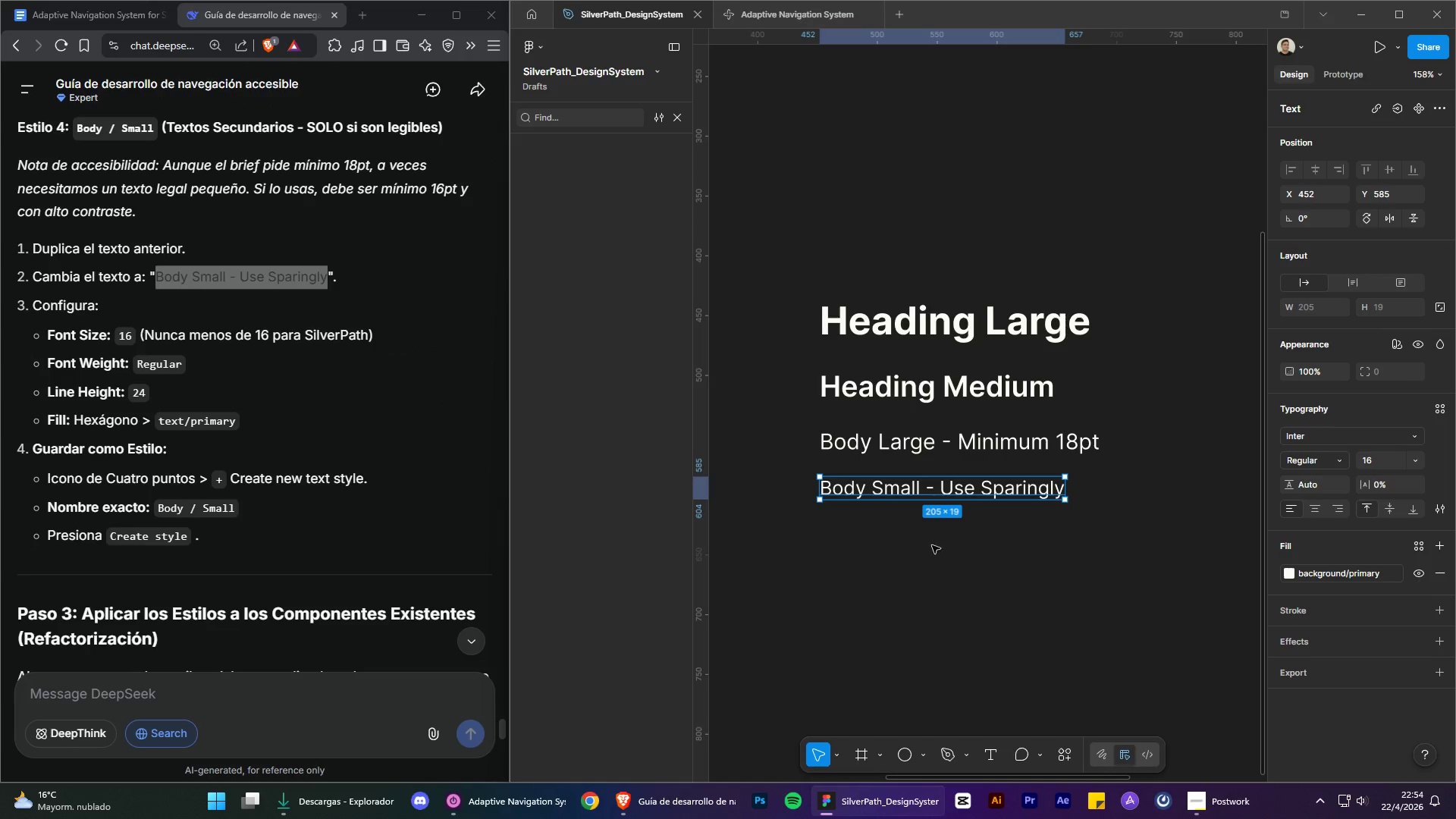 
left_click([934, 545])
 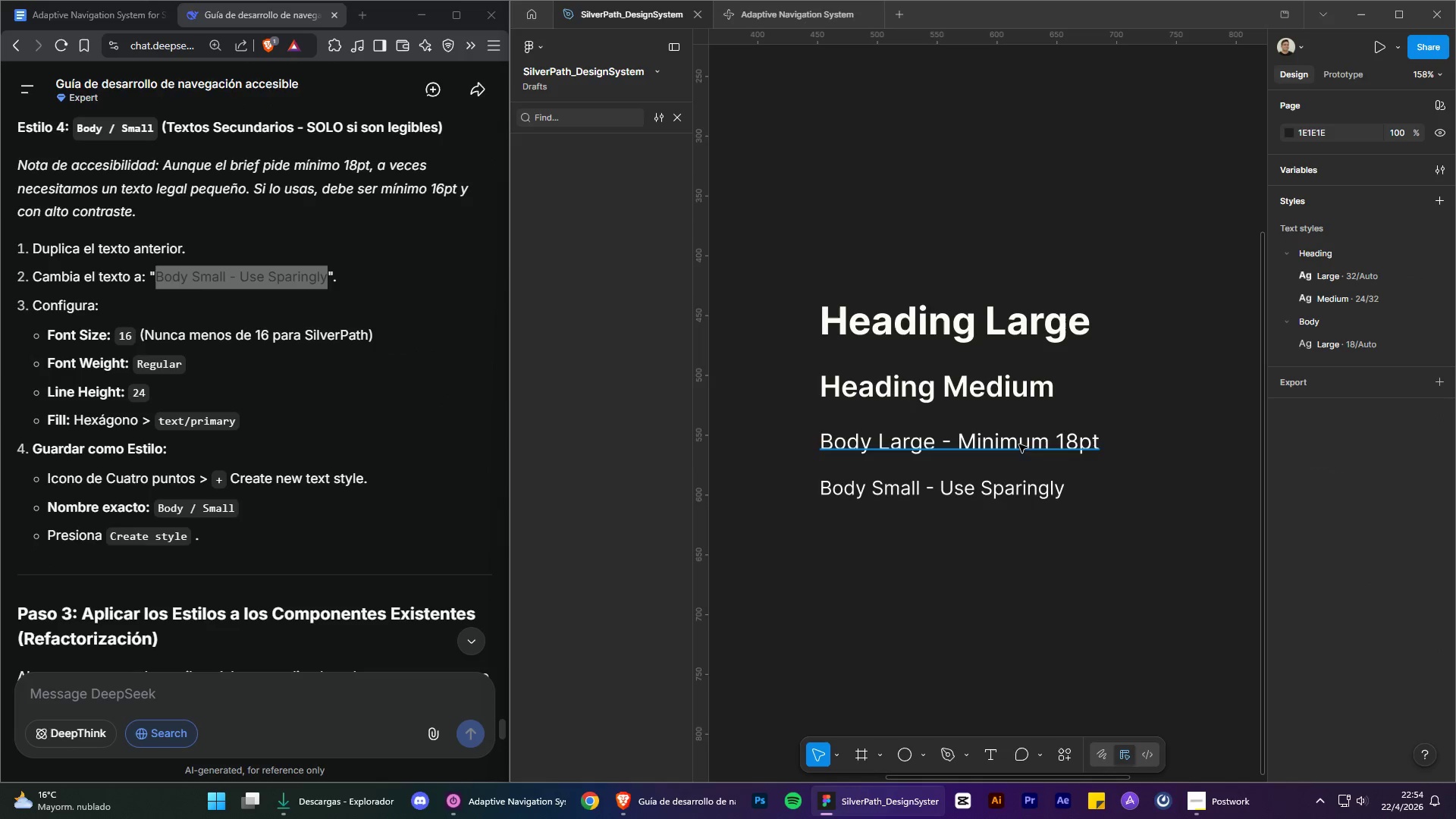 
left_click([1025, 435])
 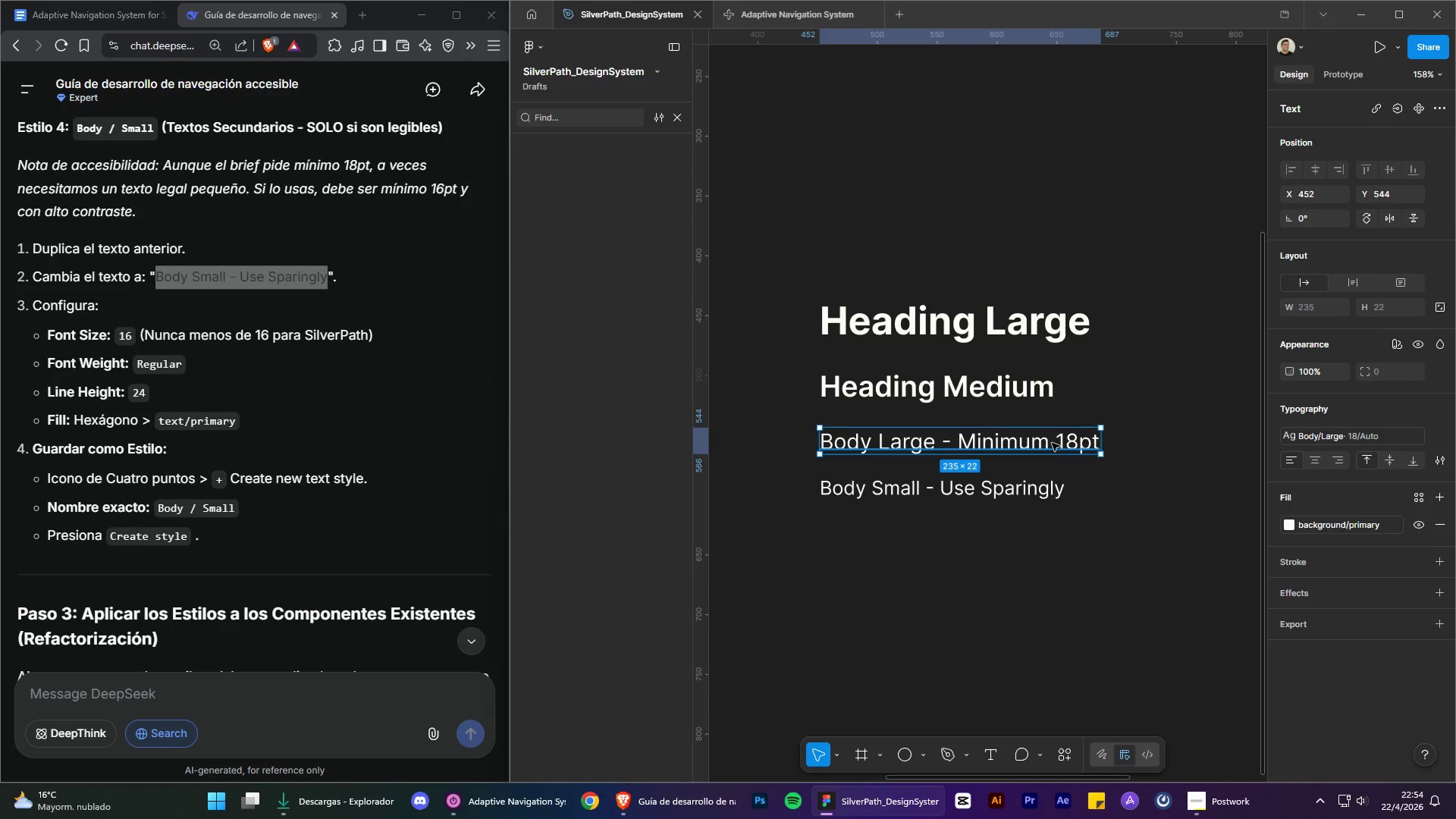 
double_click([1052, 443])
 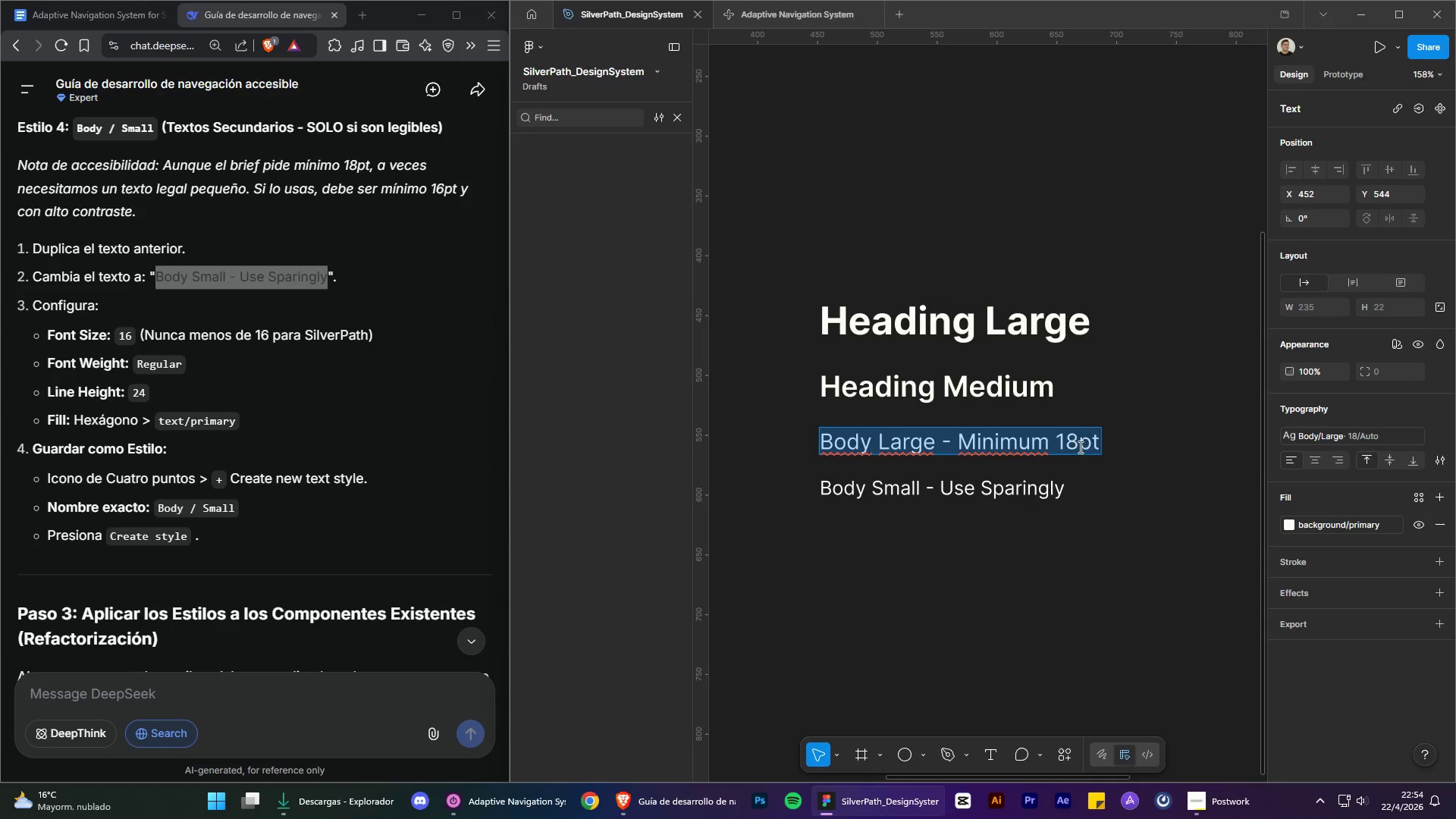 
left_click_drag(start_coordinate=[1079, 447], to_coordinate=[1059, 447])
 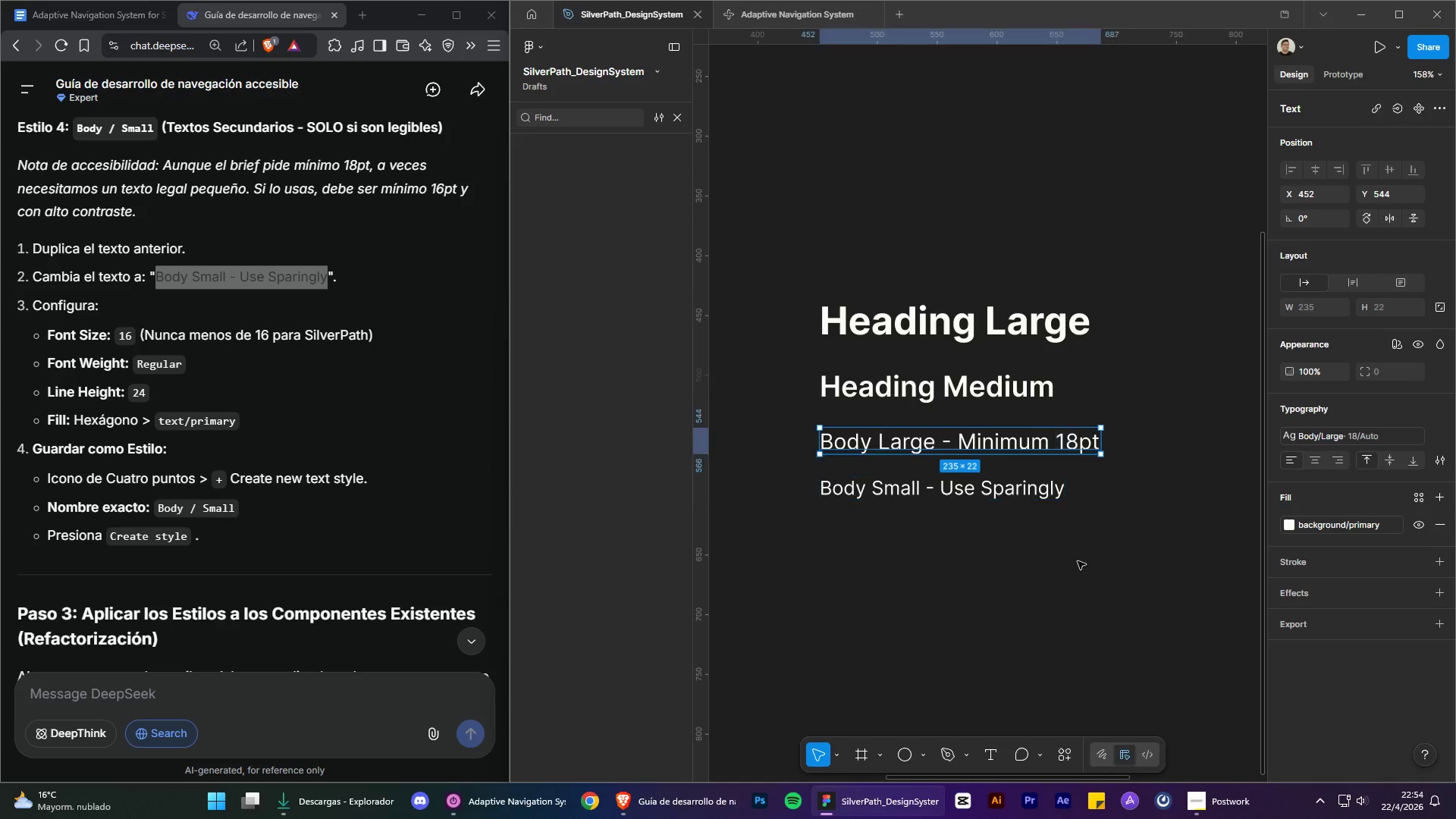 
double_click([1078, 561])
 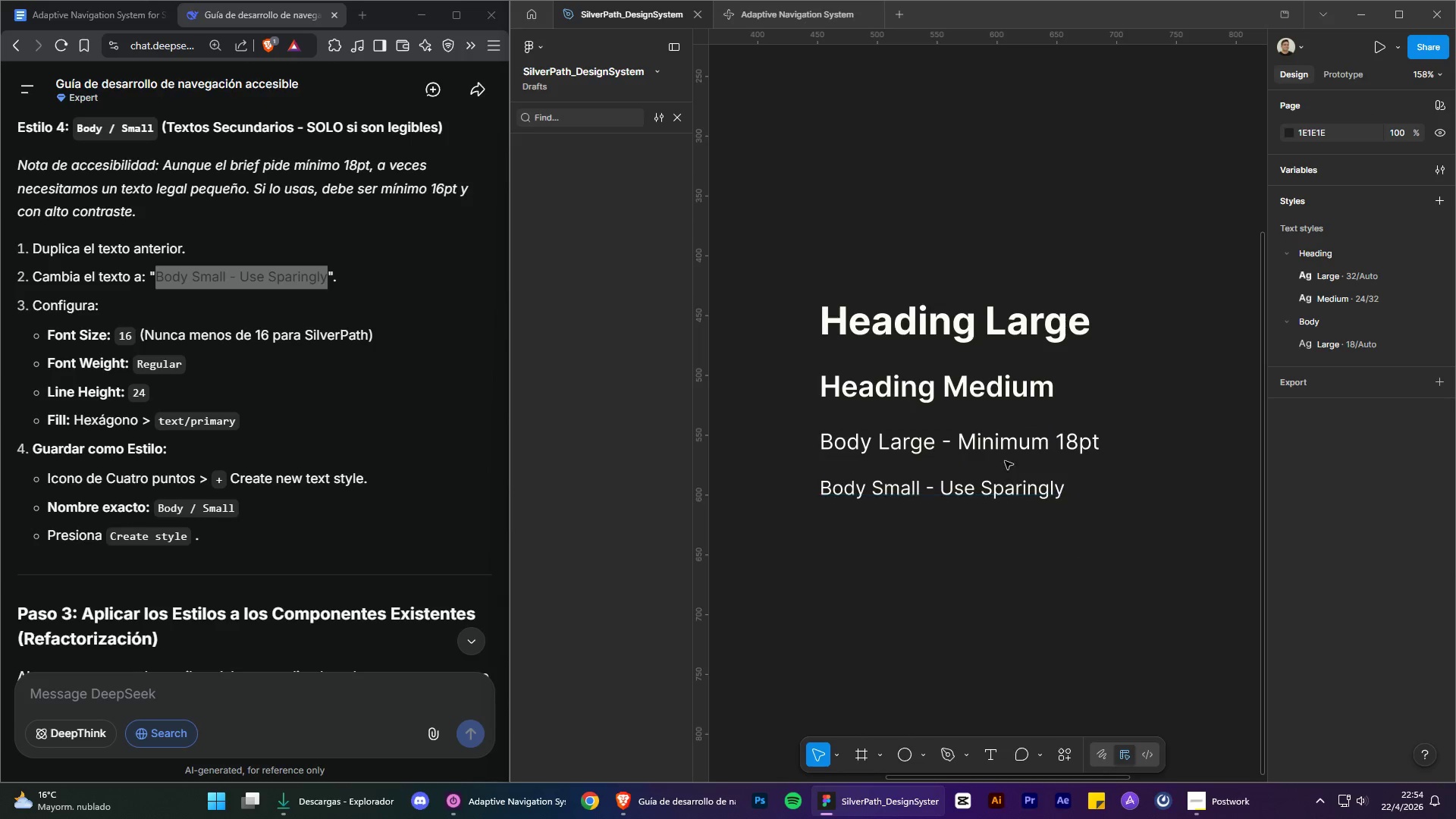 
left_click([1003, 451])
 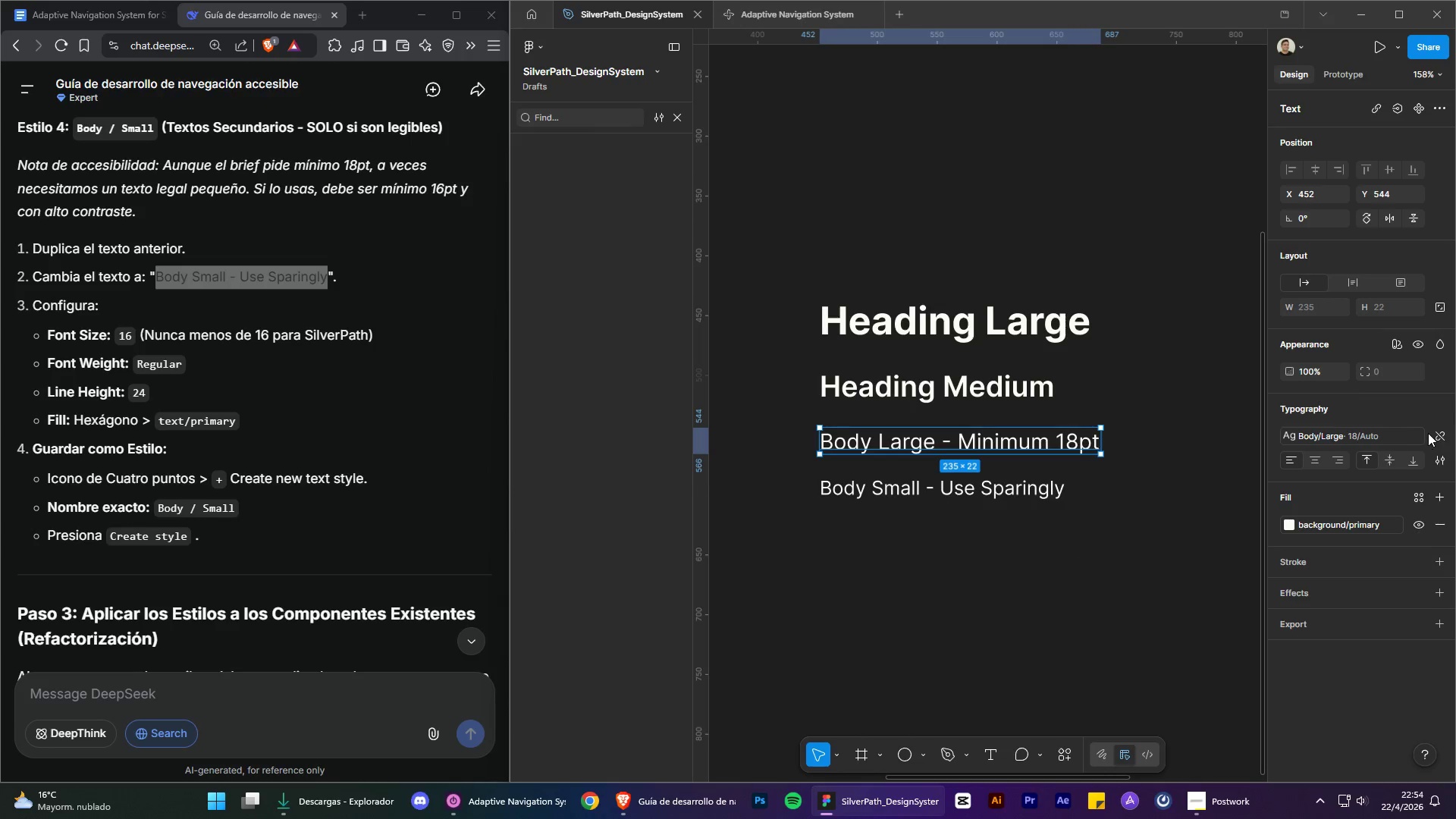 
left_click([1436, 432])
 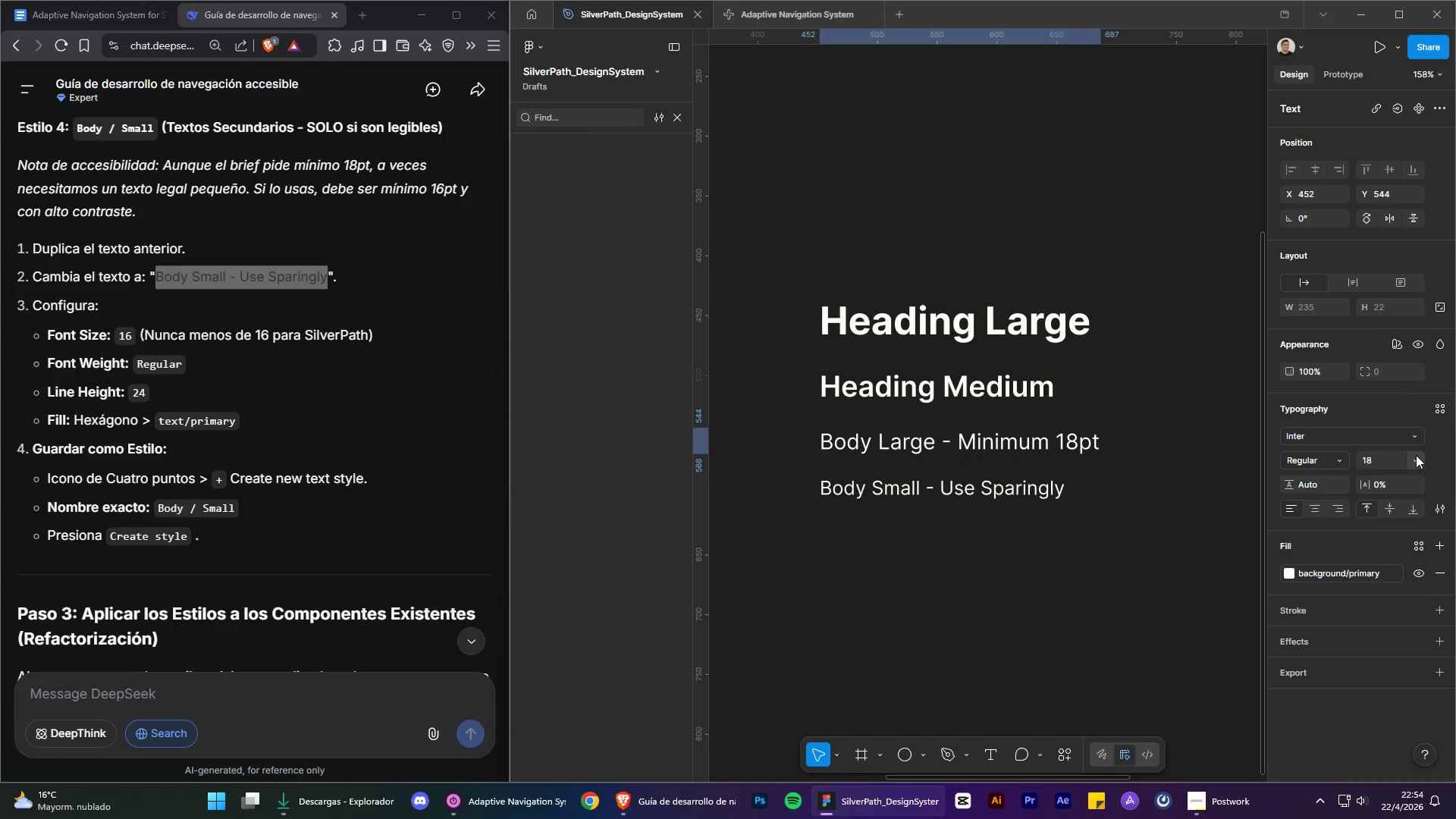 
left_click([1416, 455])
 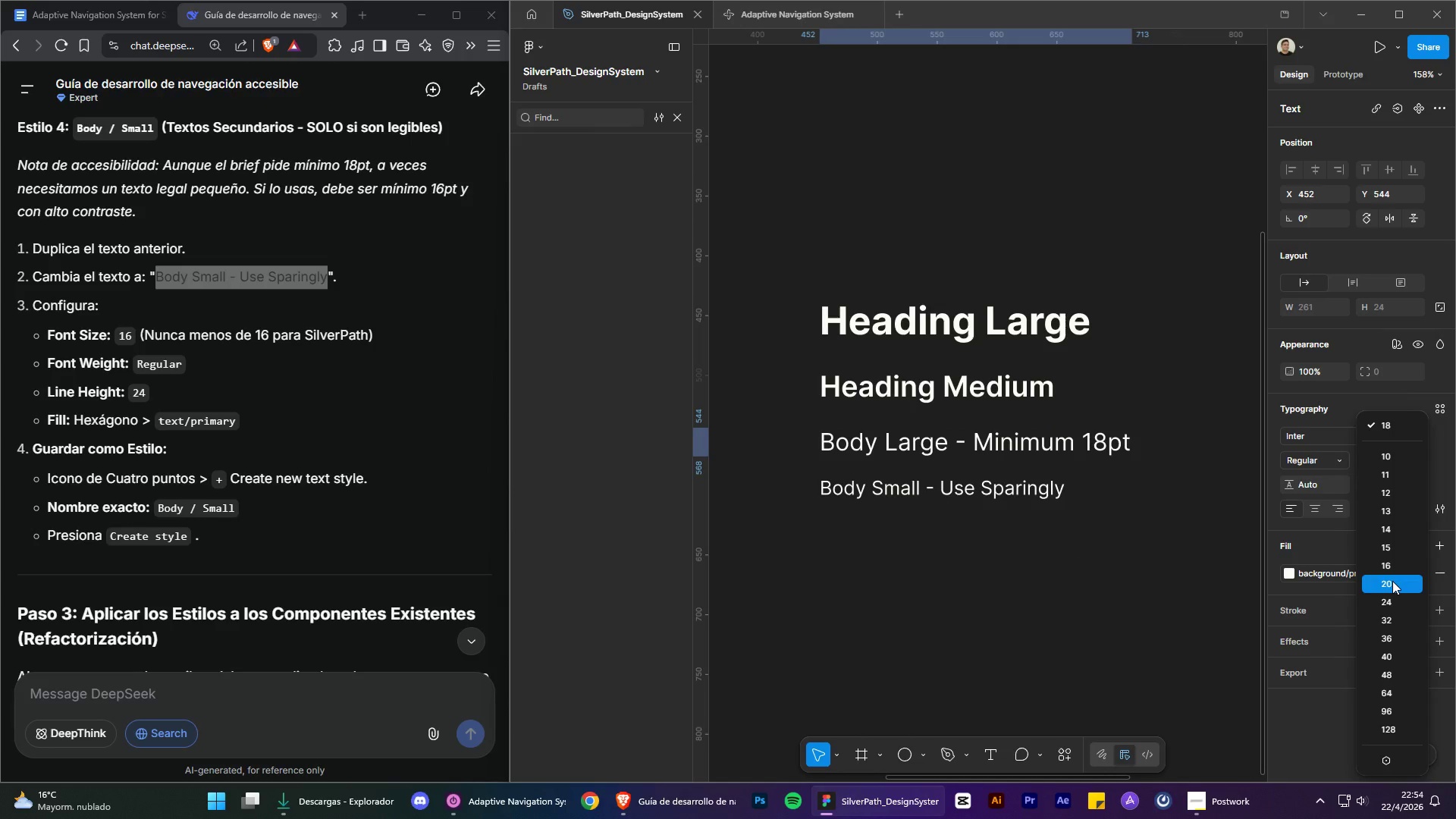 
left_click([1392, 581])
 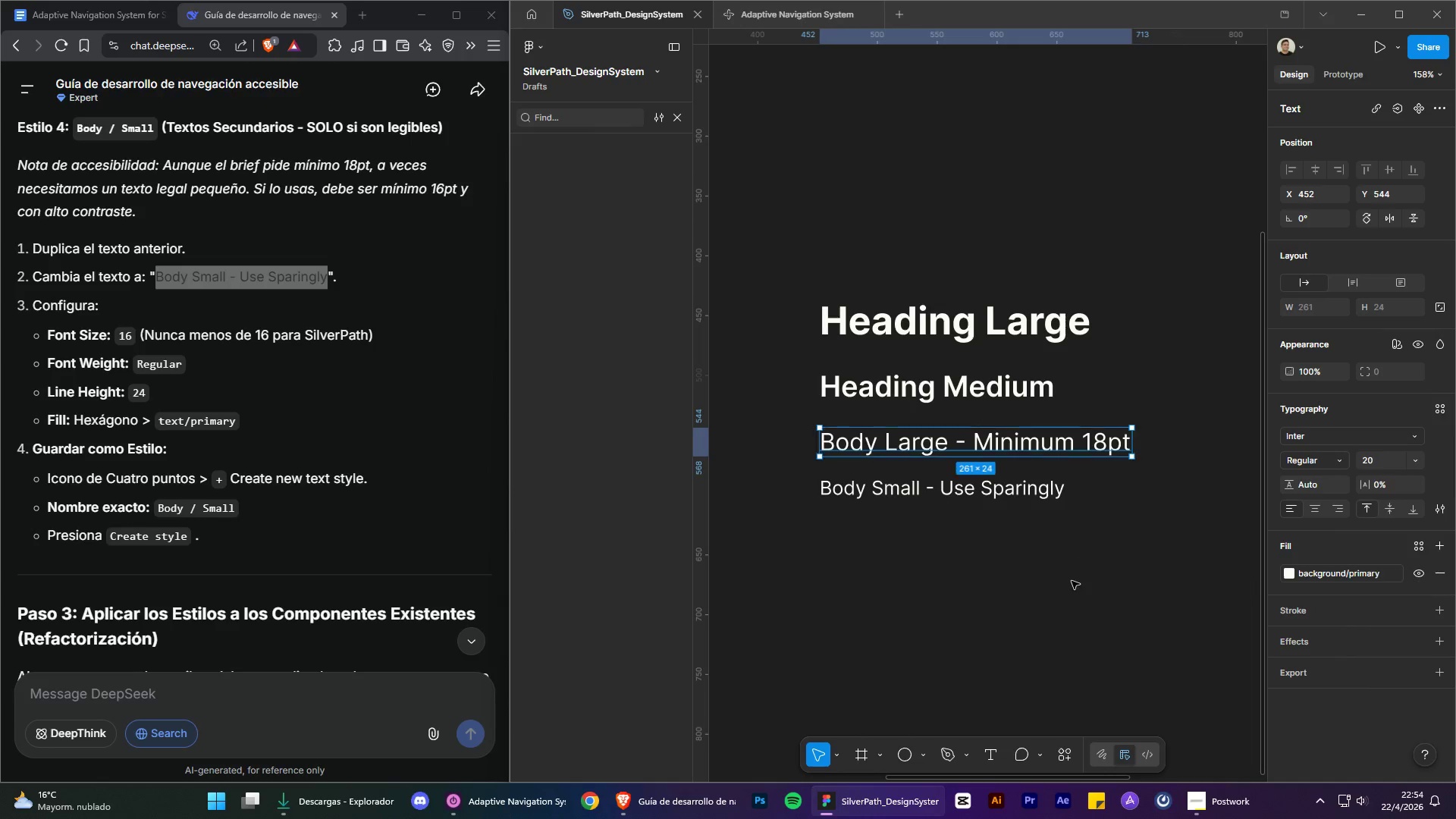 
double_click([1067, 581])
 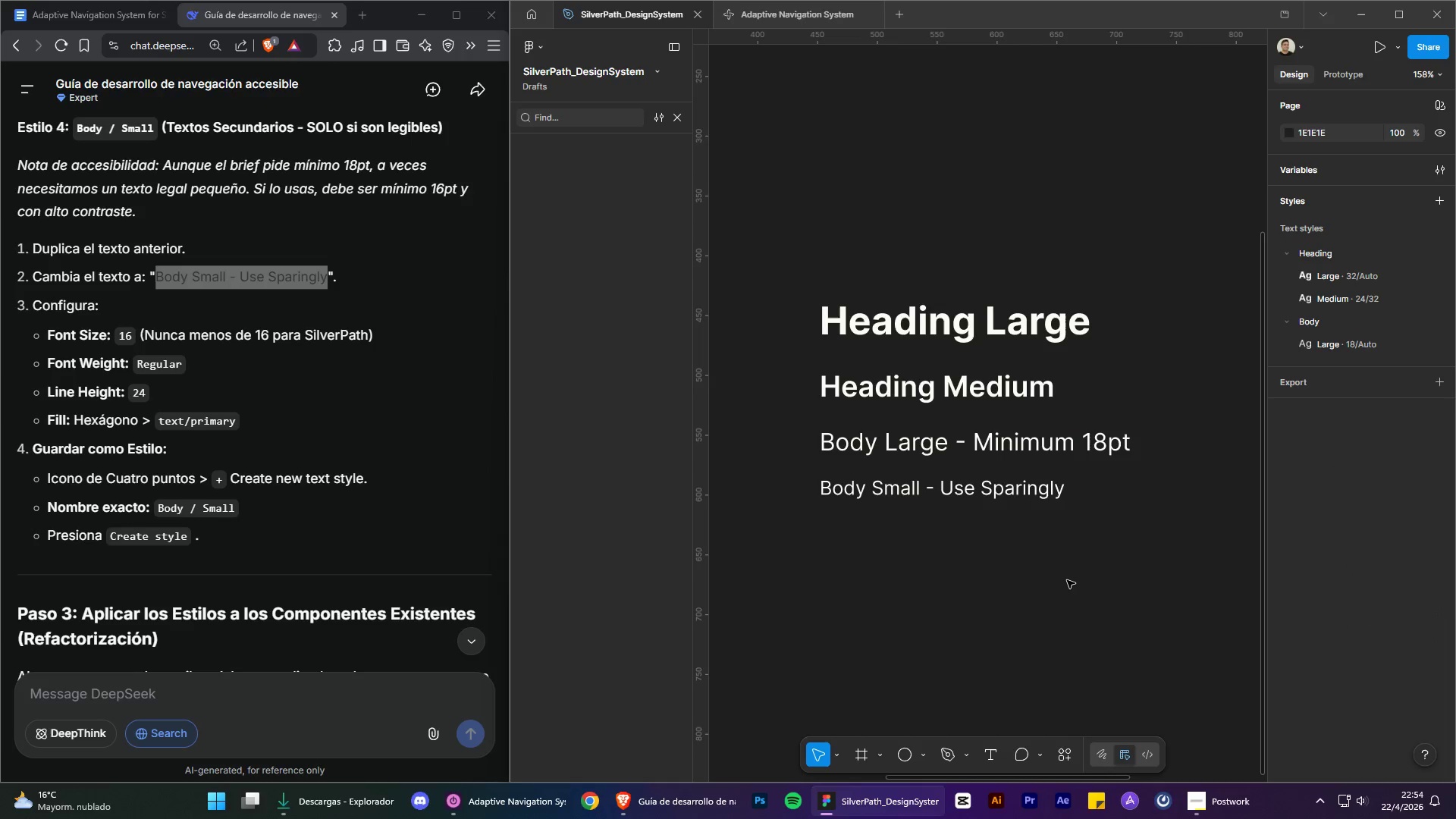 
key(Control+Z)
 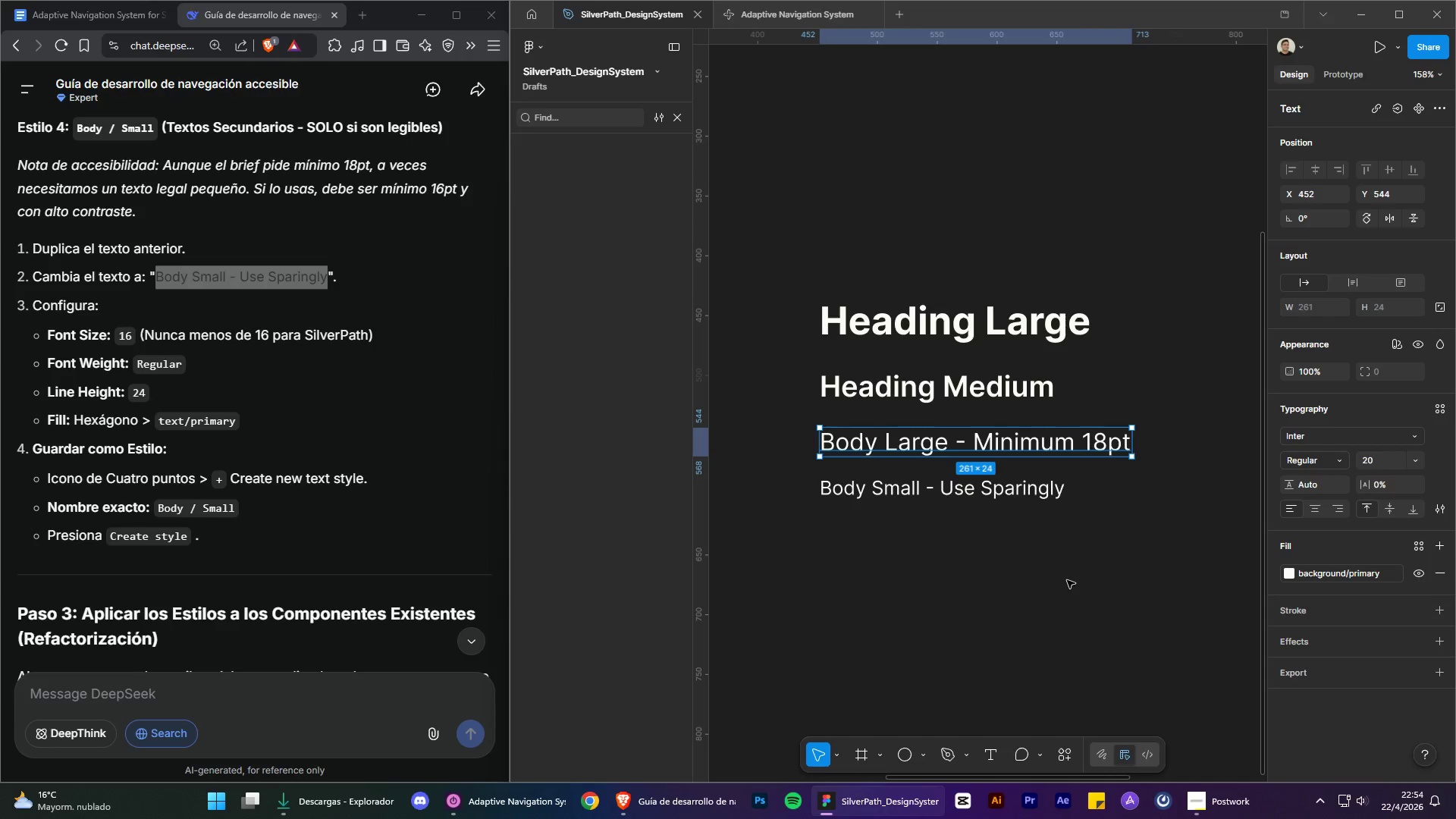 
key(Control+Z)
 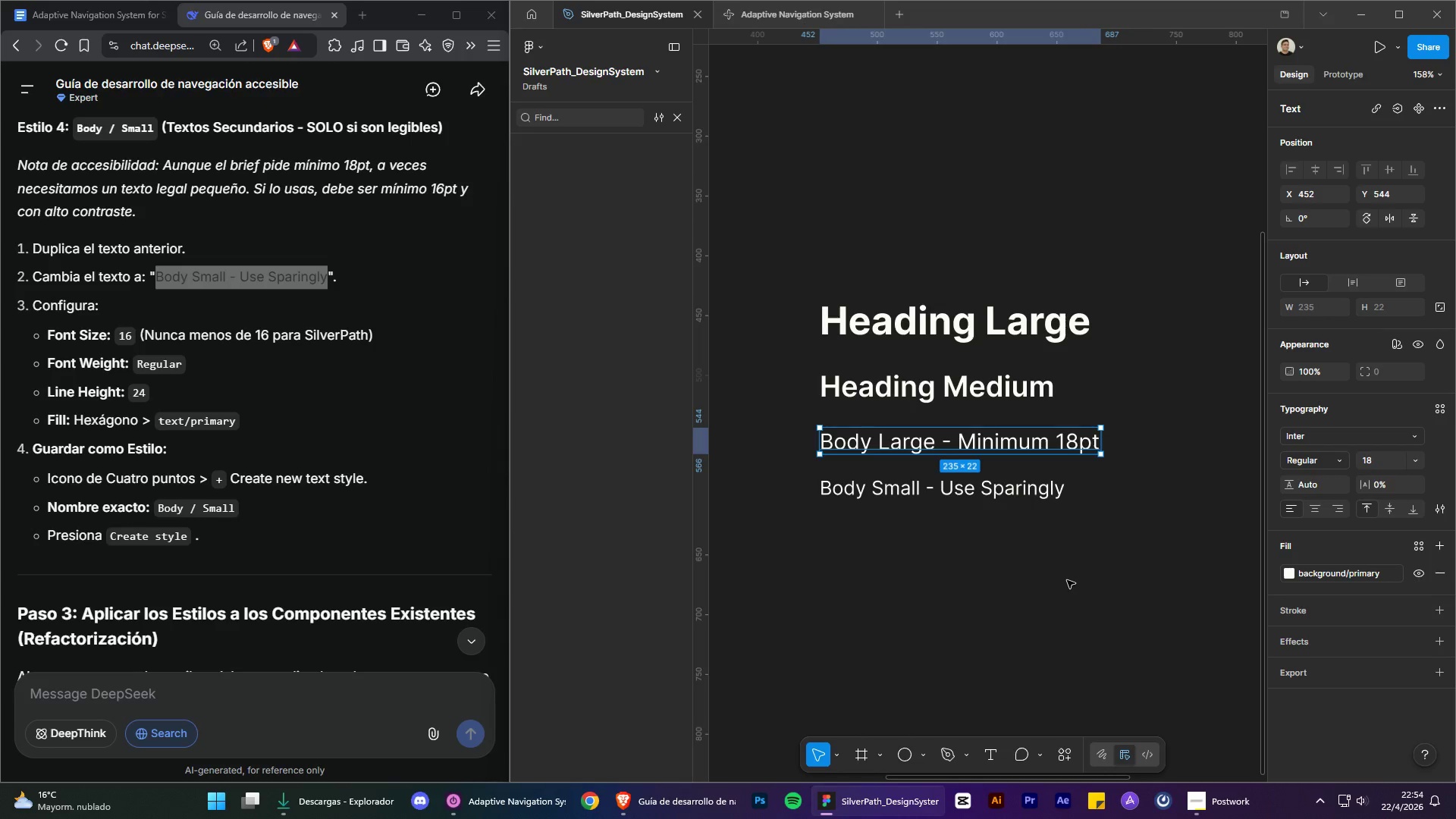 
key(Control+Z)
 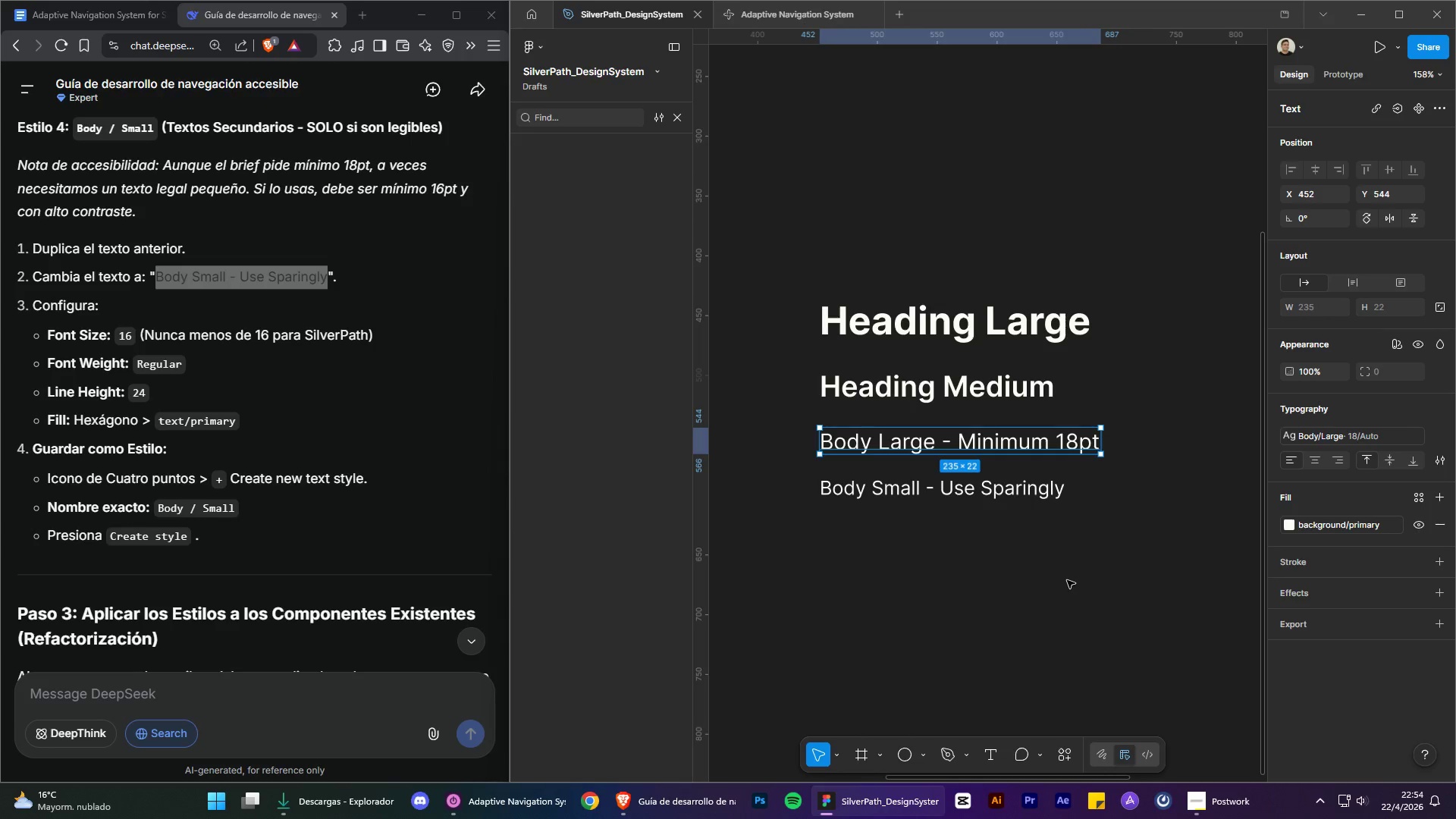 
left_click([1067, 580])
 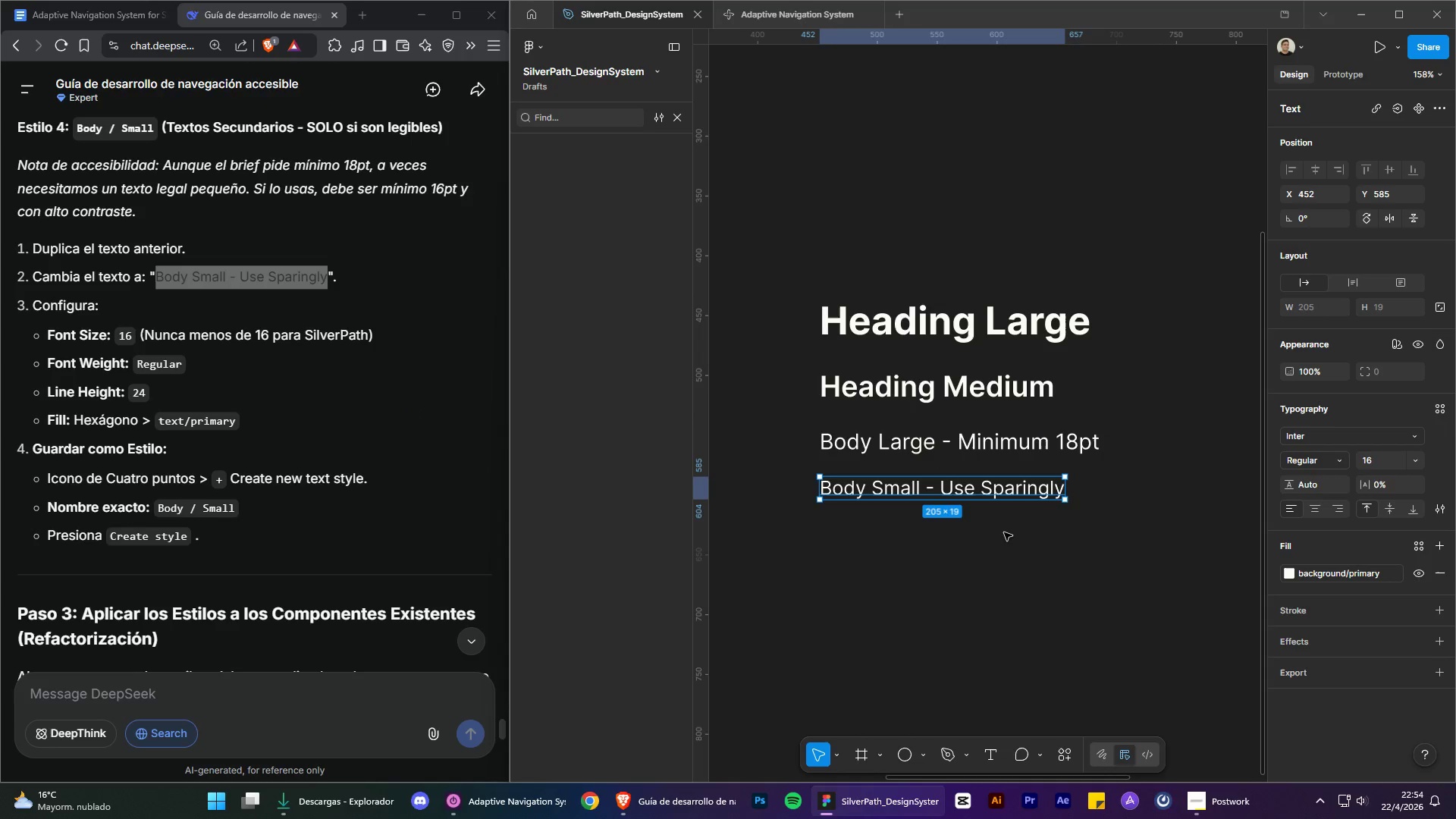 
left_click([1323, 485])
 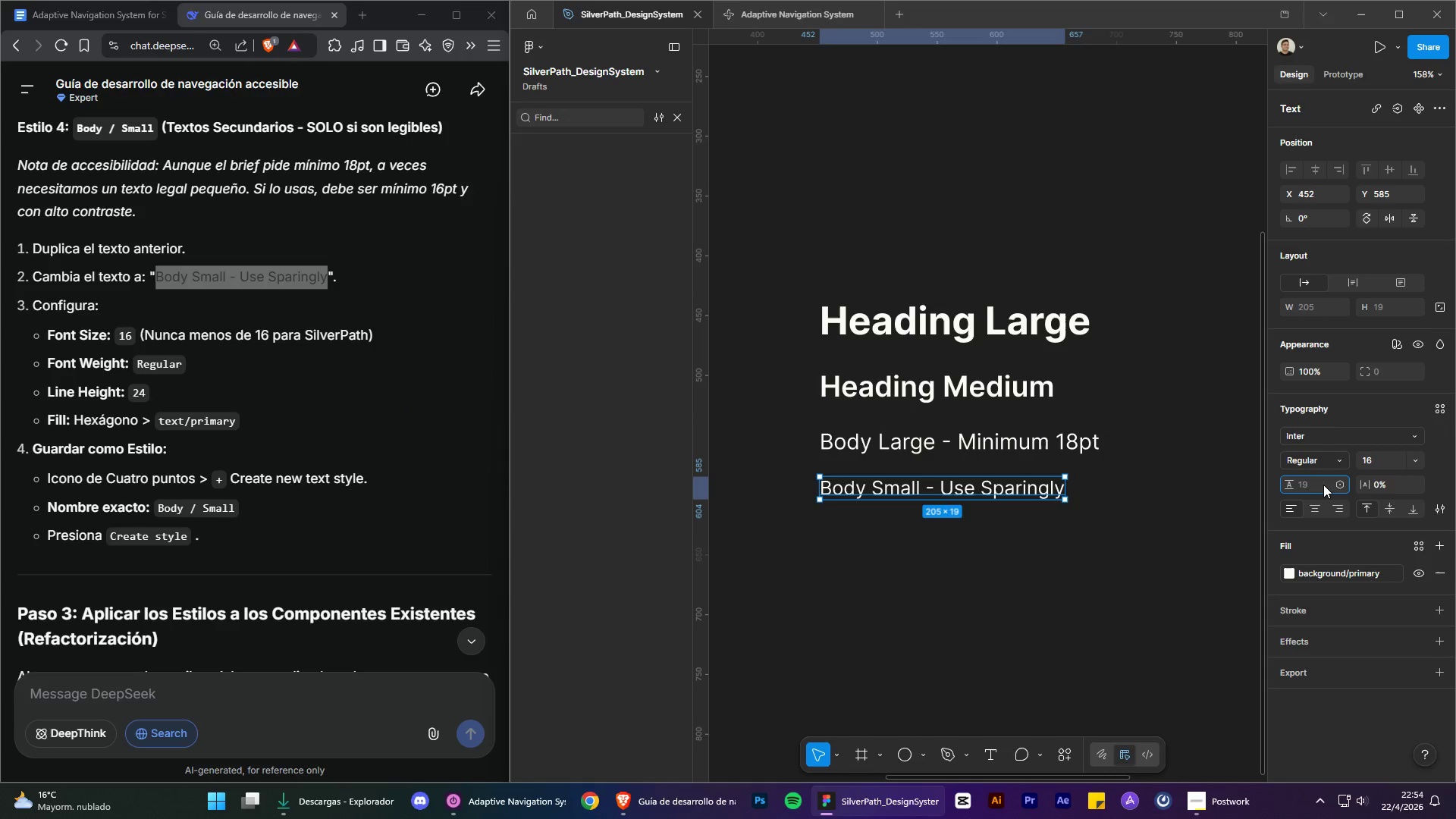 
type(24)
 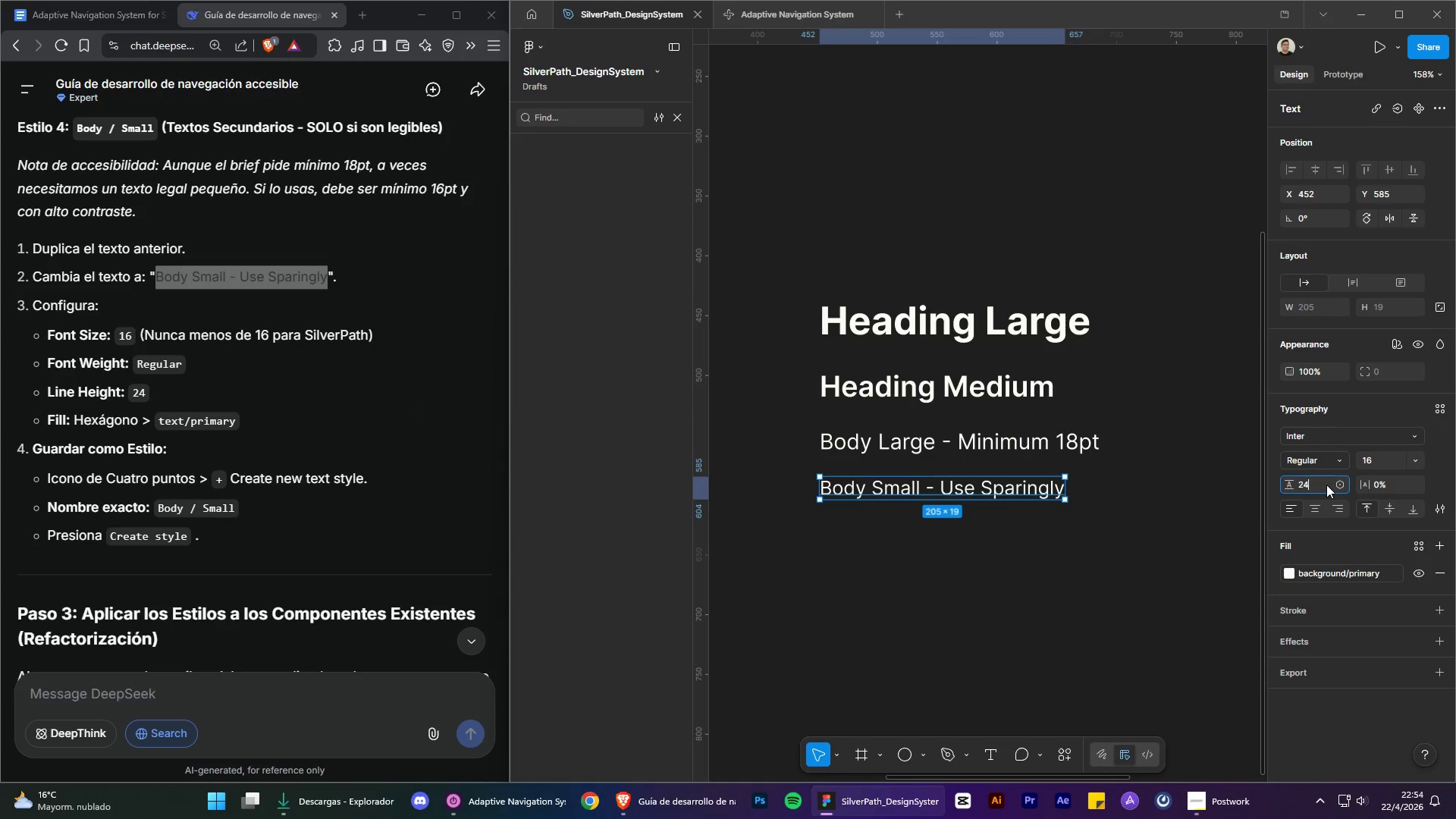 
key(Enter)
 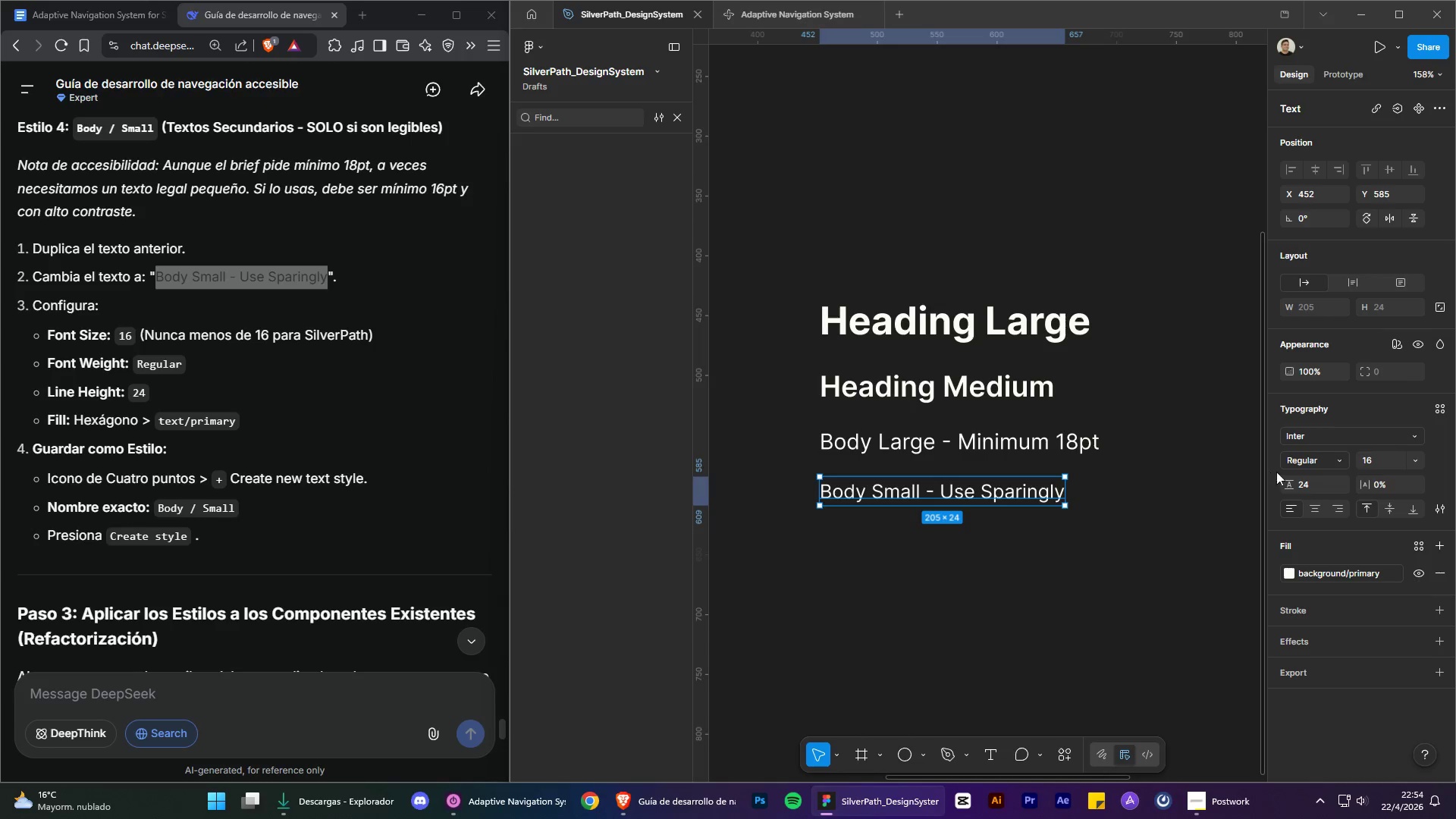 
wait(8.14)
 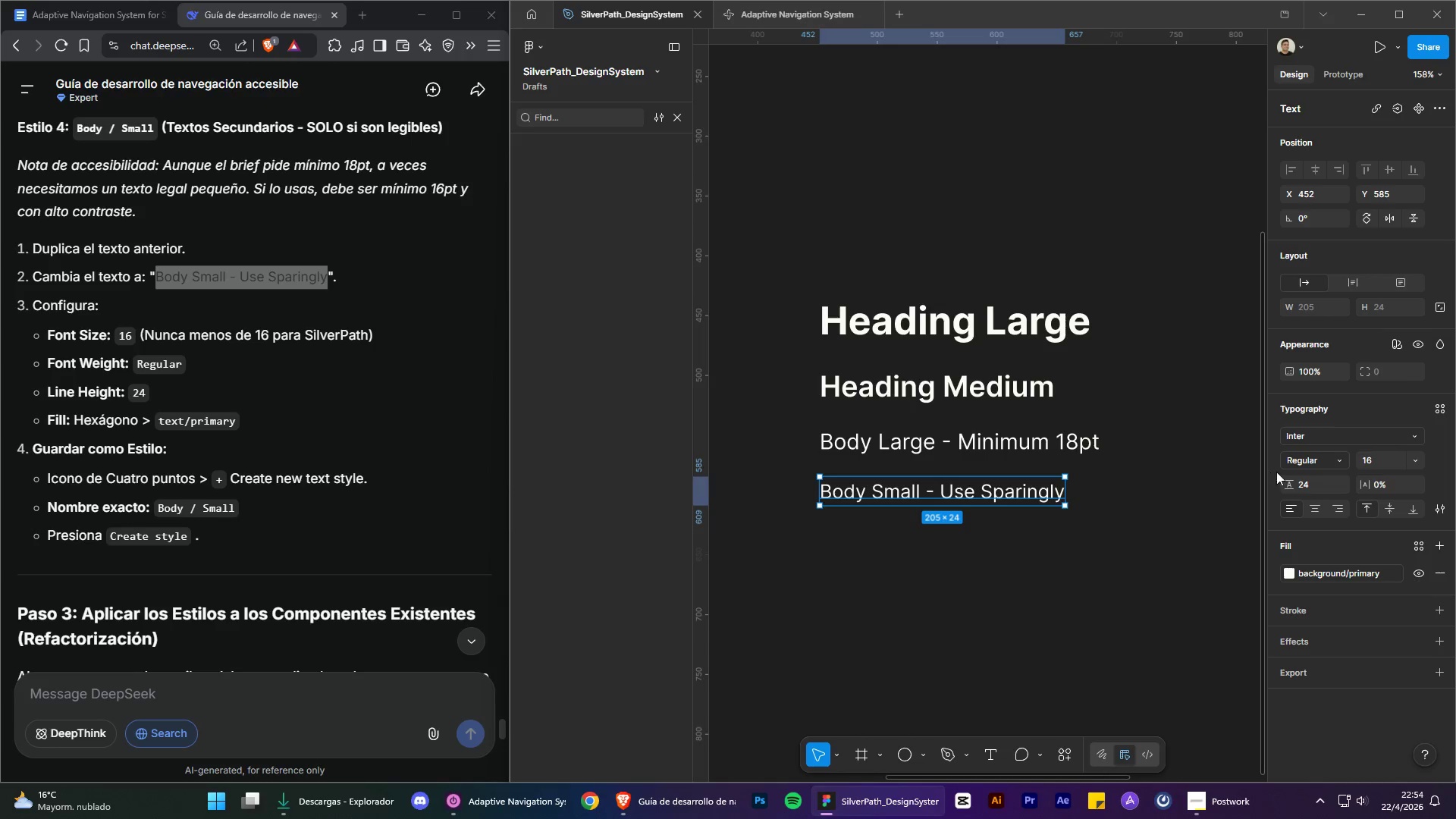 
left_click_drag(start_coordinate=[159, 508], to_coordinate=[237, 510])
 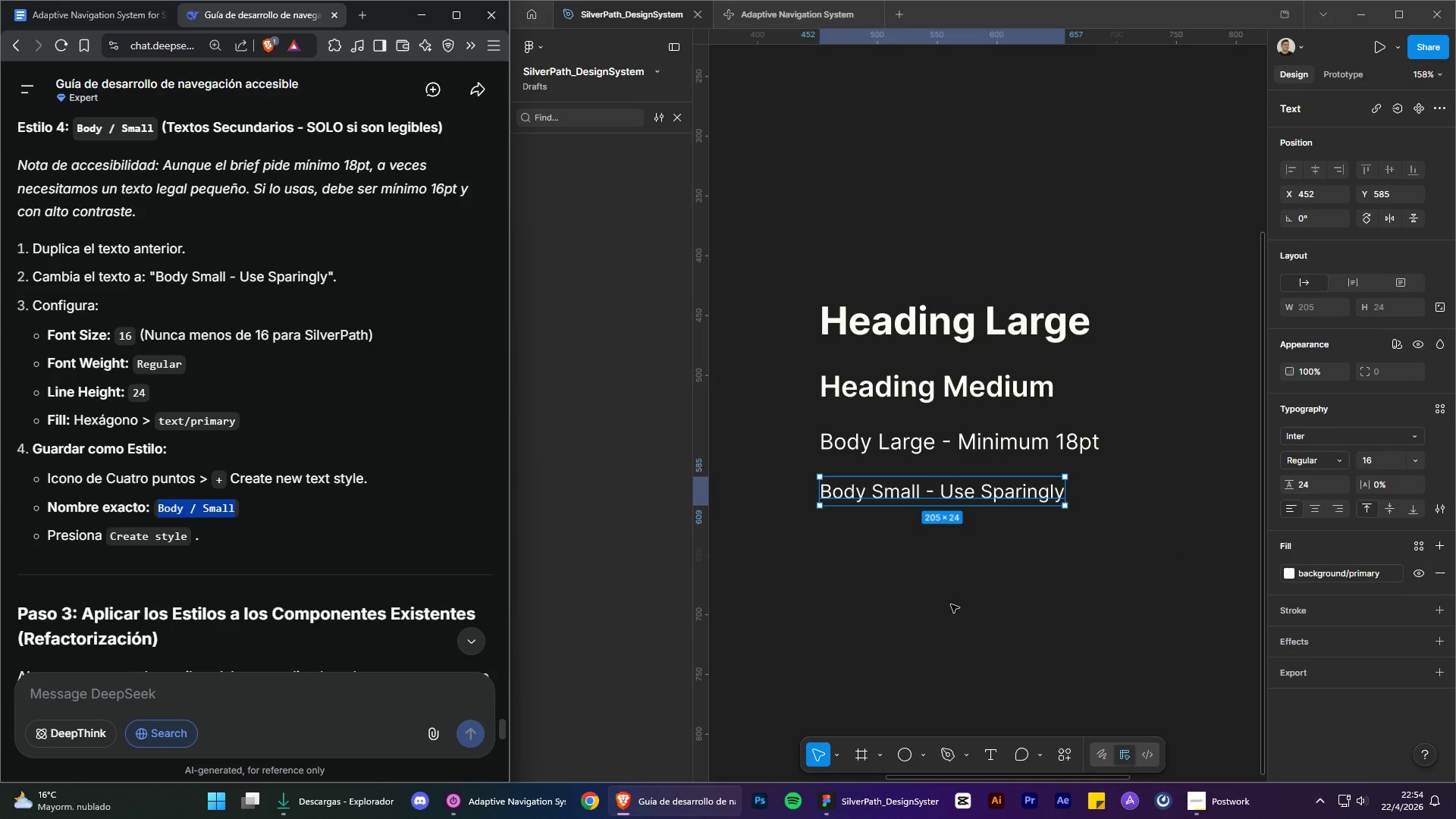 
key(Control+C)
 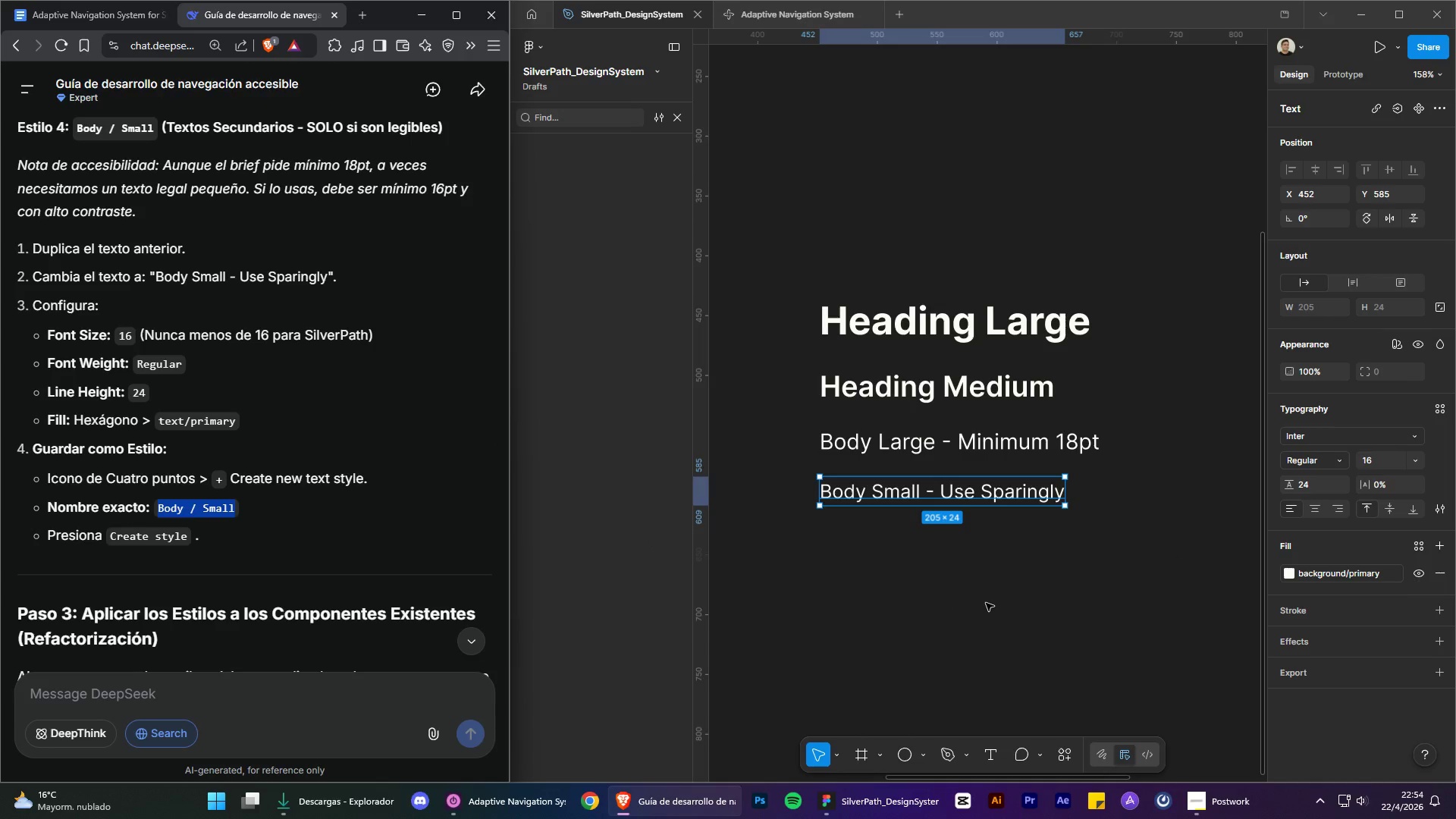 
key(Control+C)
 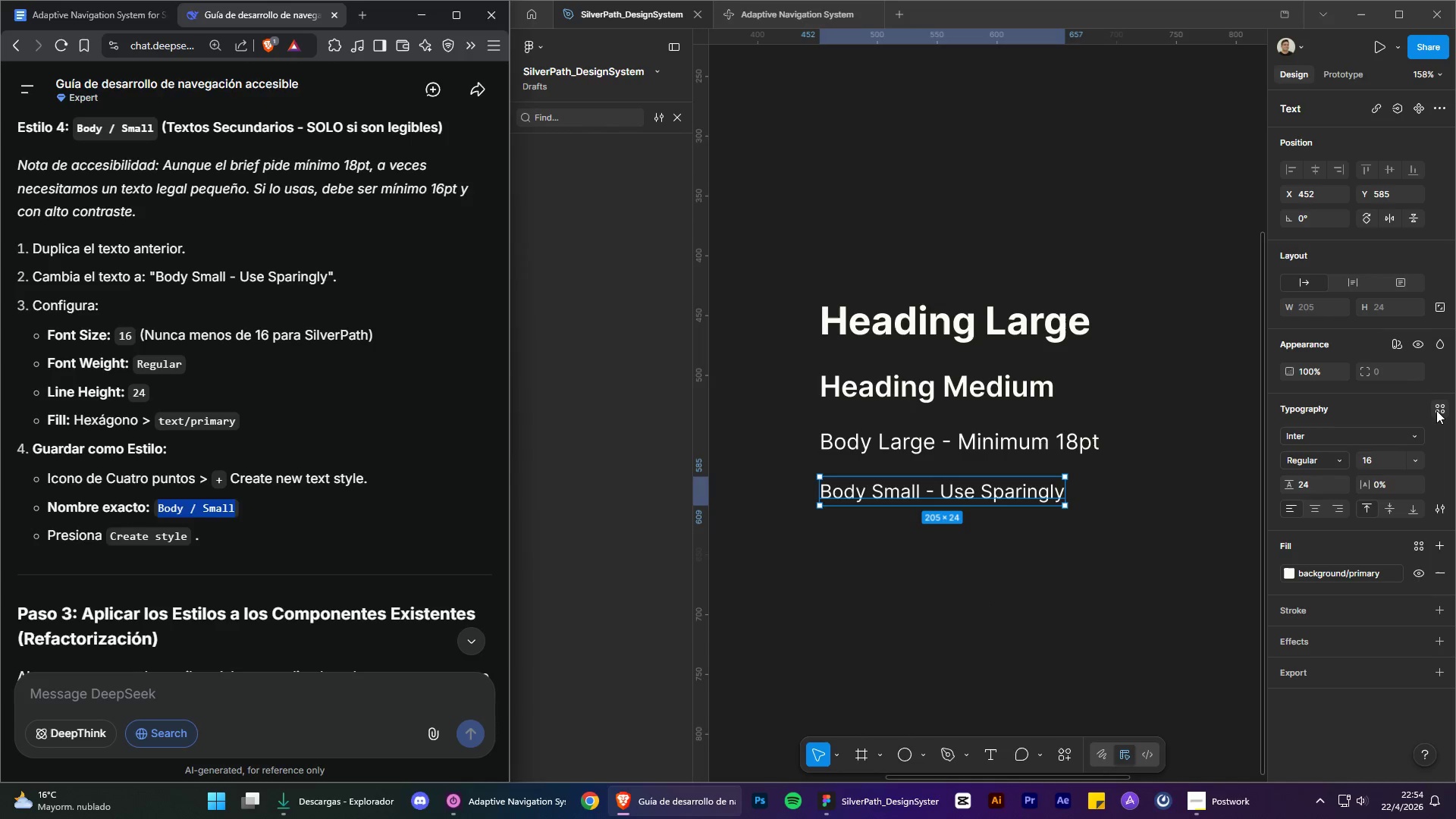 
left_click([1235, 410])
 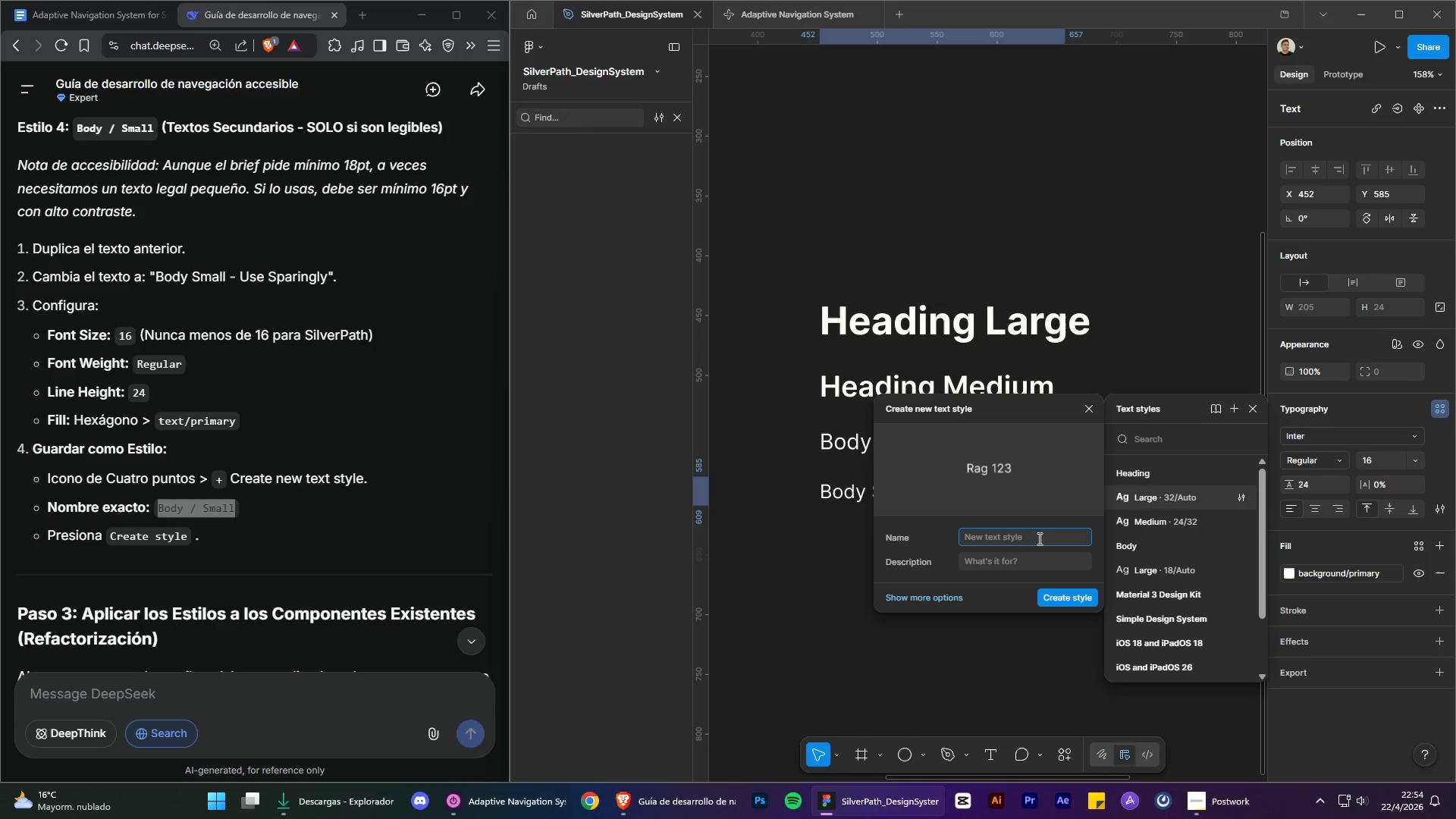 
key(Control+V)
 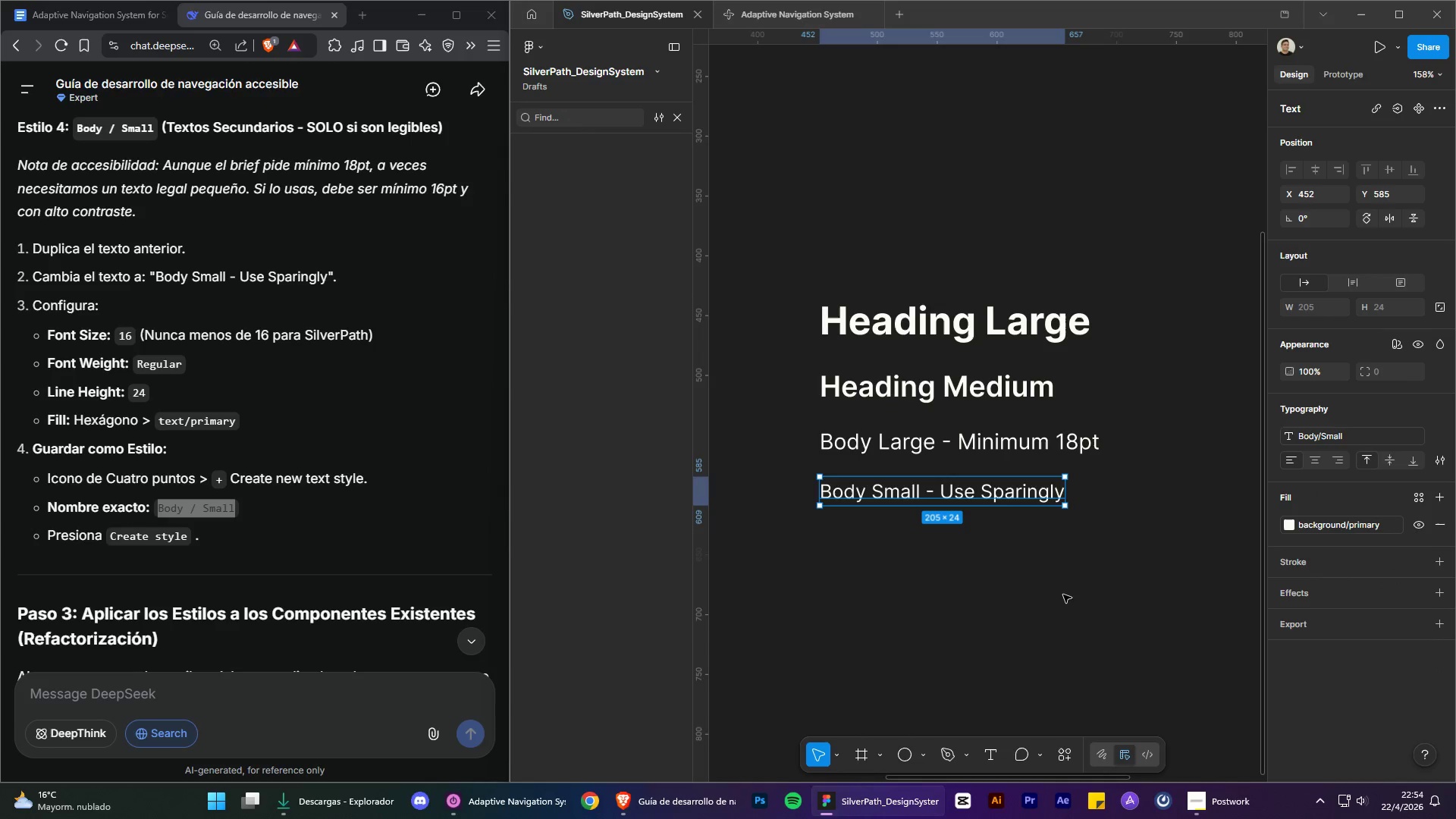 
double_click([1050, 601])
 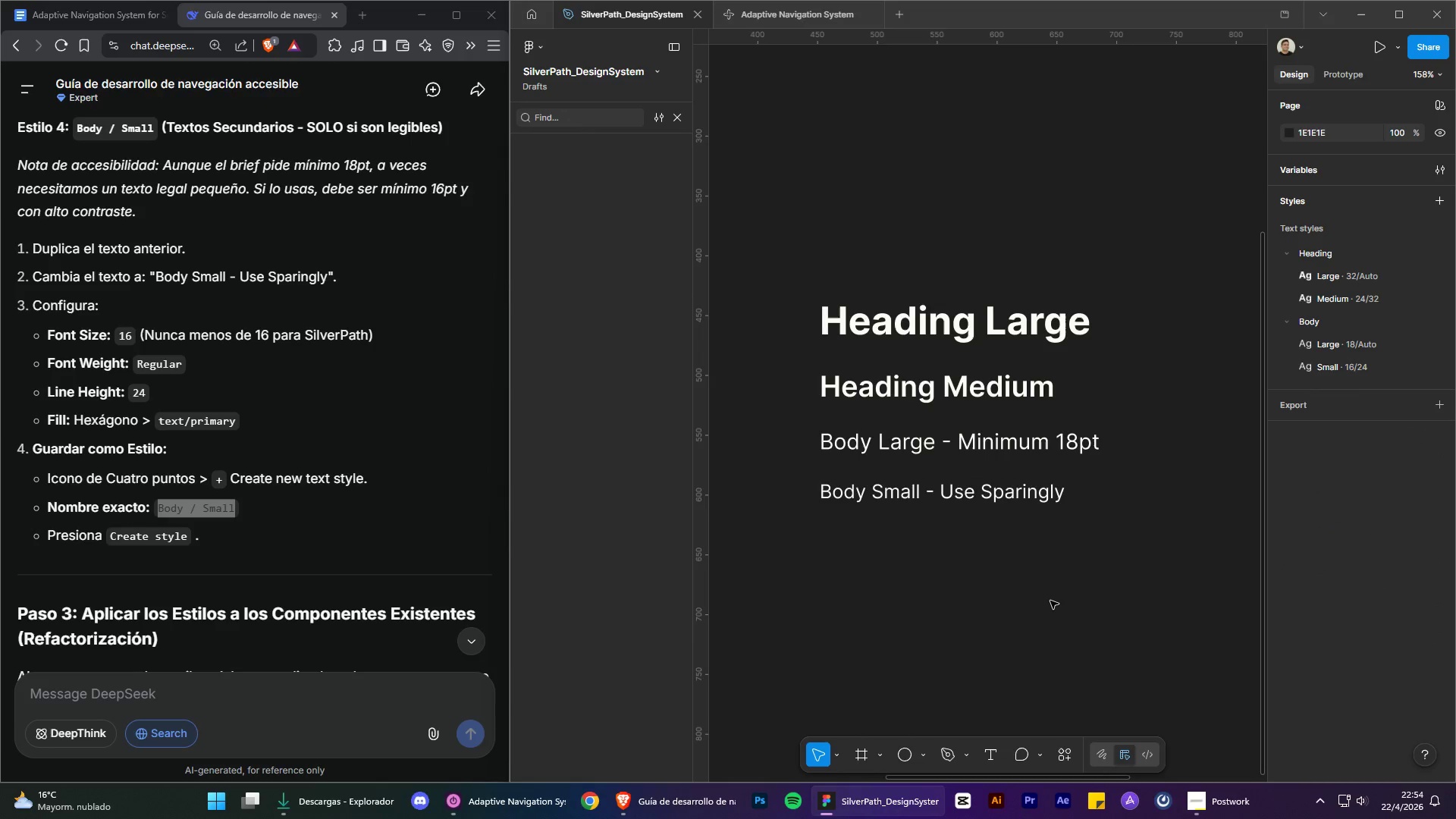 
triple_click([1050, 601])
 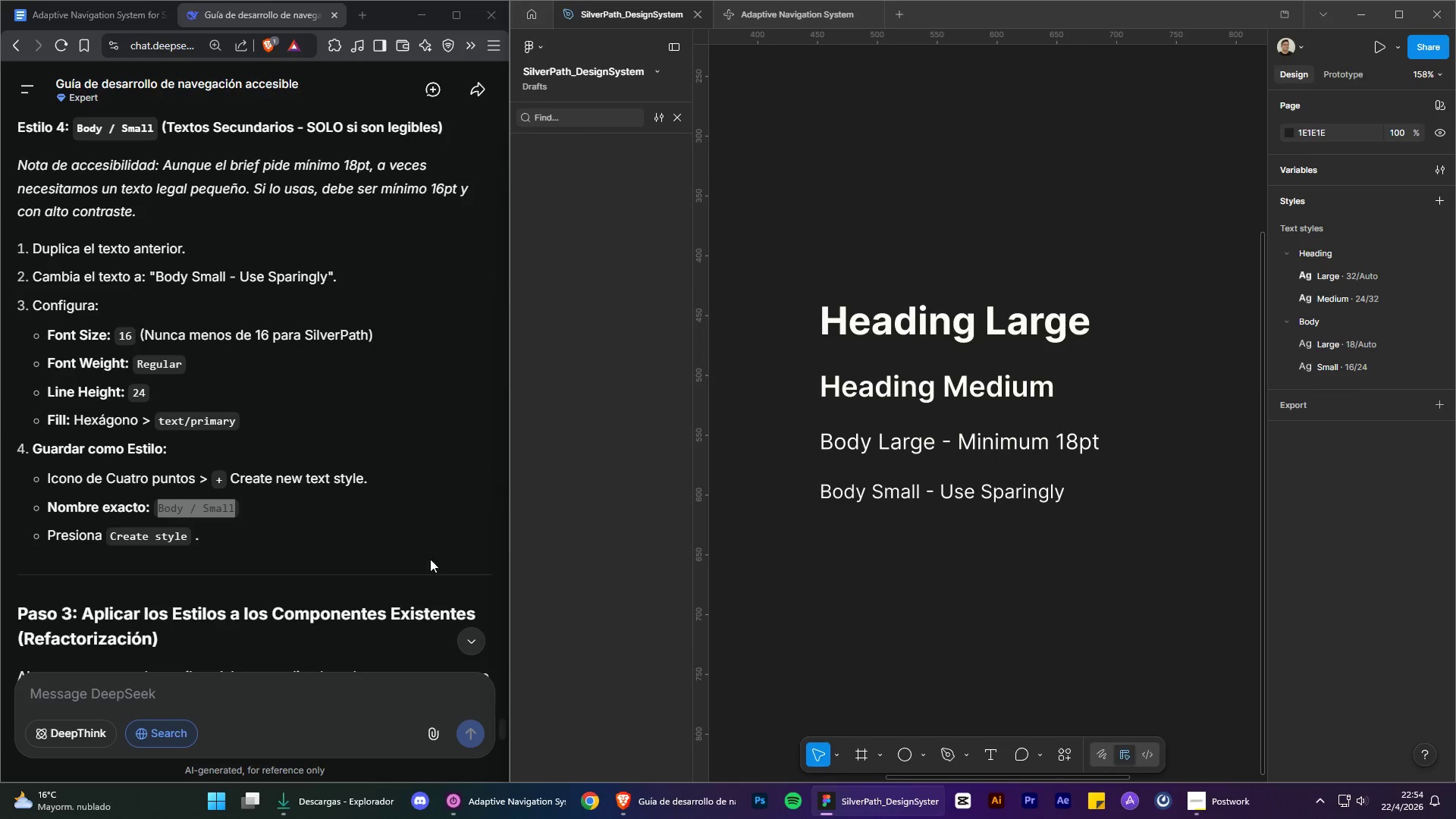 
scroll: coordinate [251, 395], scroll_direction: down, amount: 7.0
 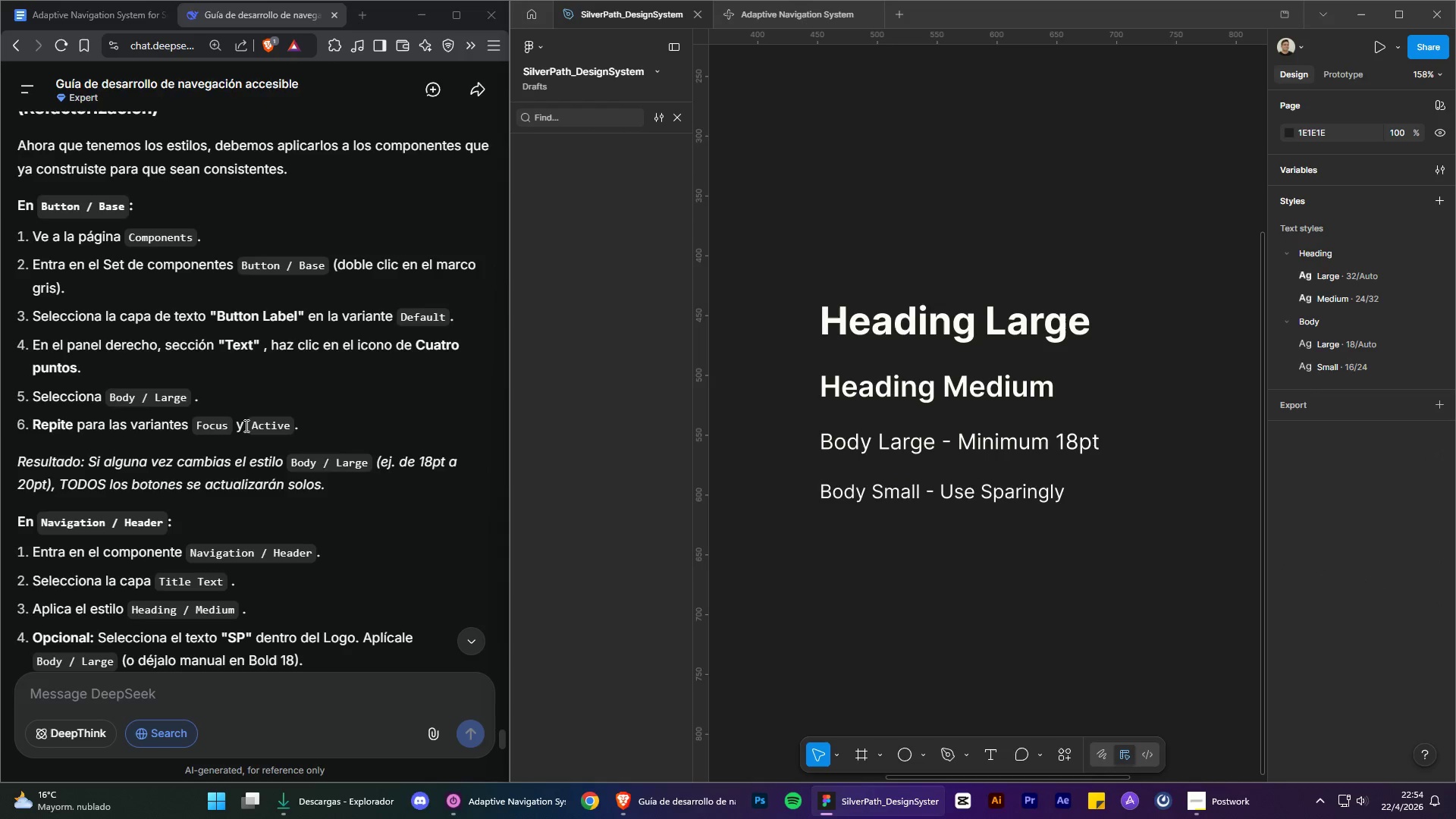 
hold_key(key=ControlLeft, duration=1.5)
 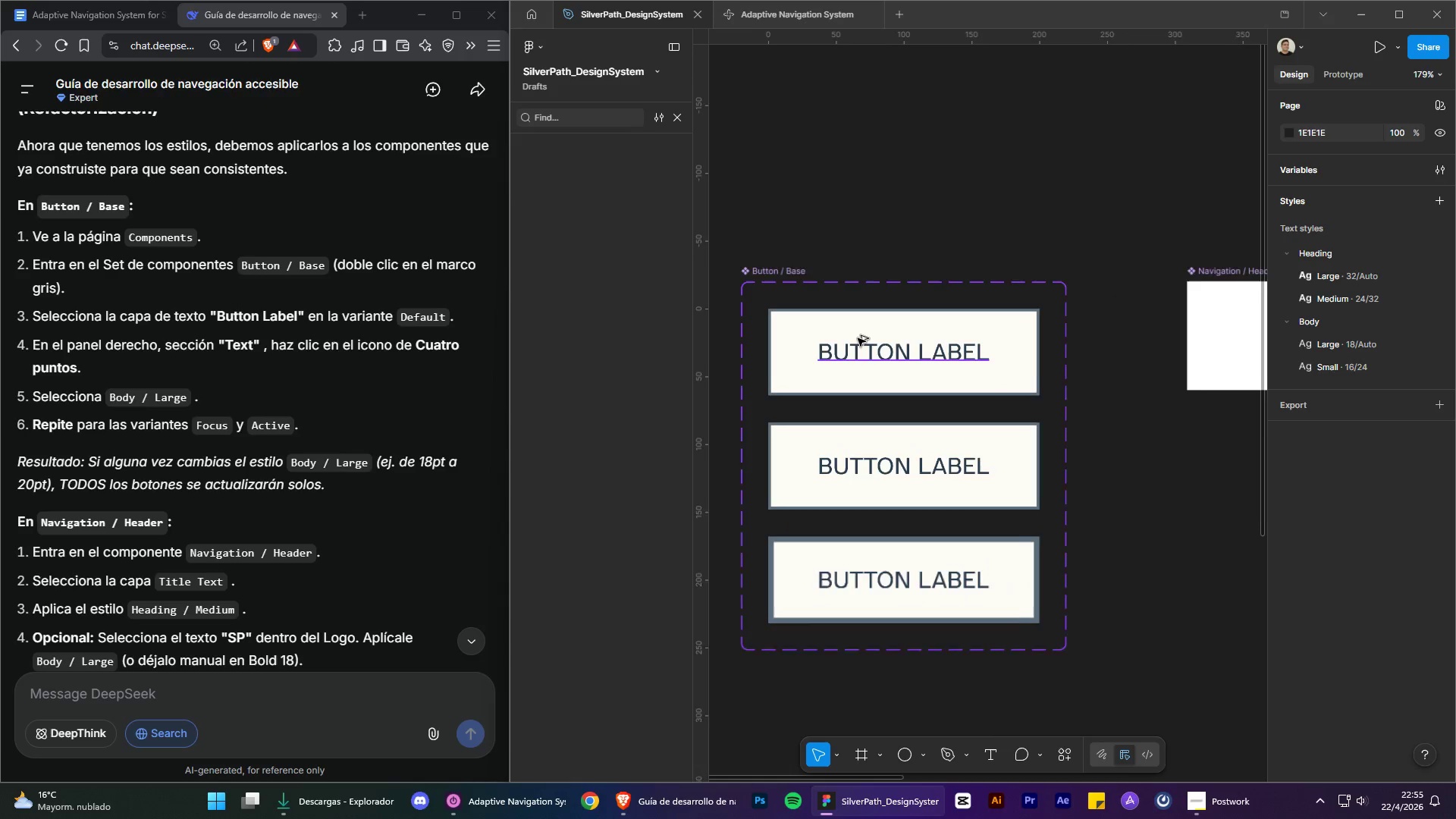 
hold_key(key=AltLeft, duration=1.5)
 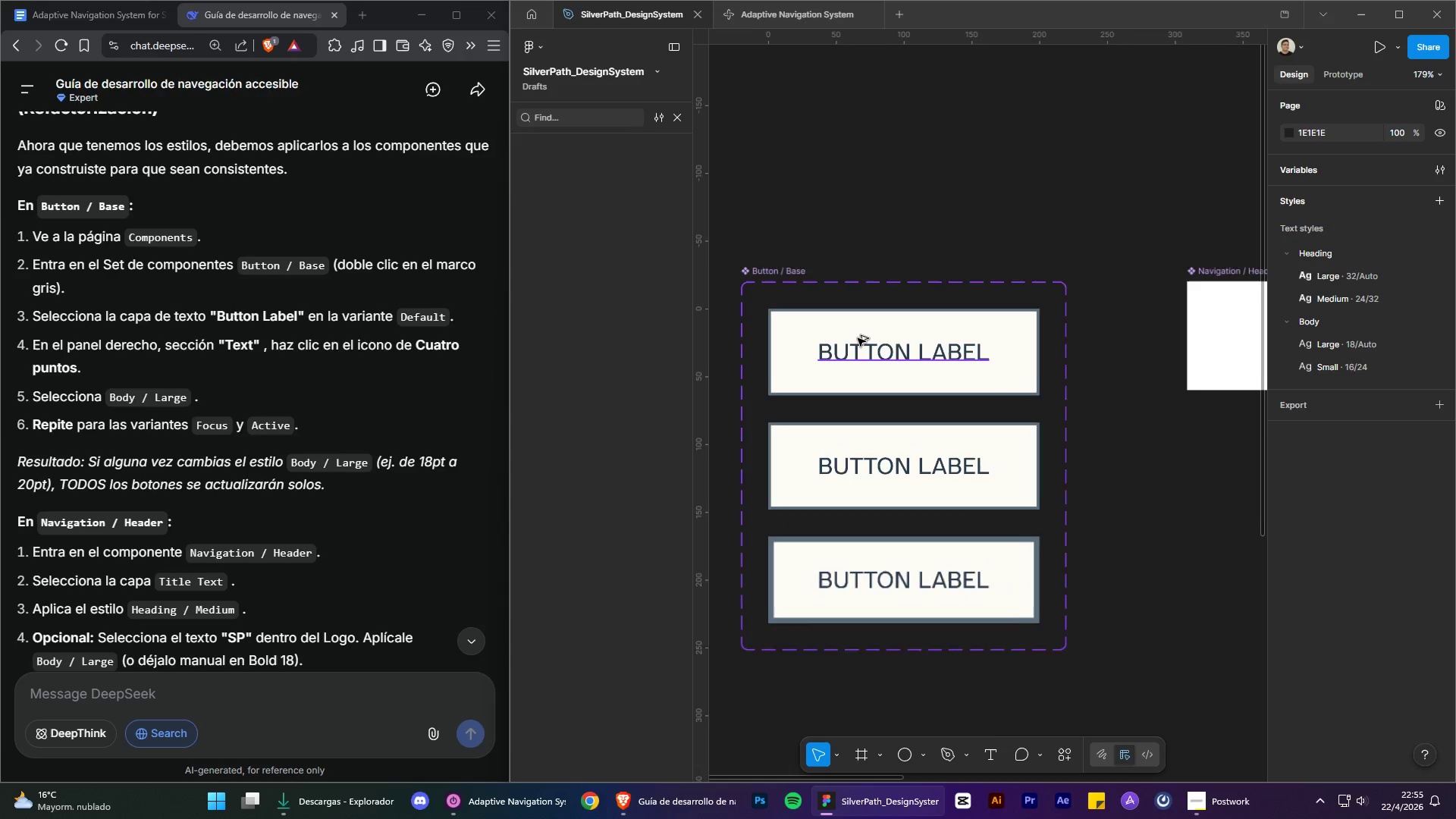 
hold_key(key=ControlLeft, duration=0.98)
 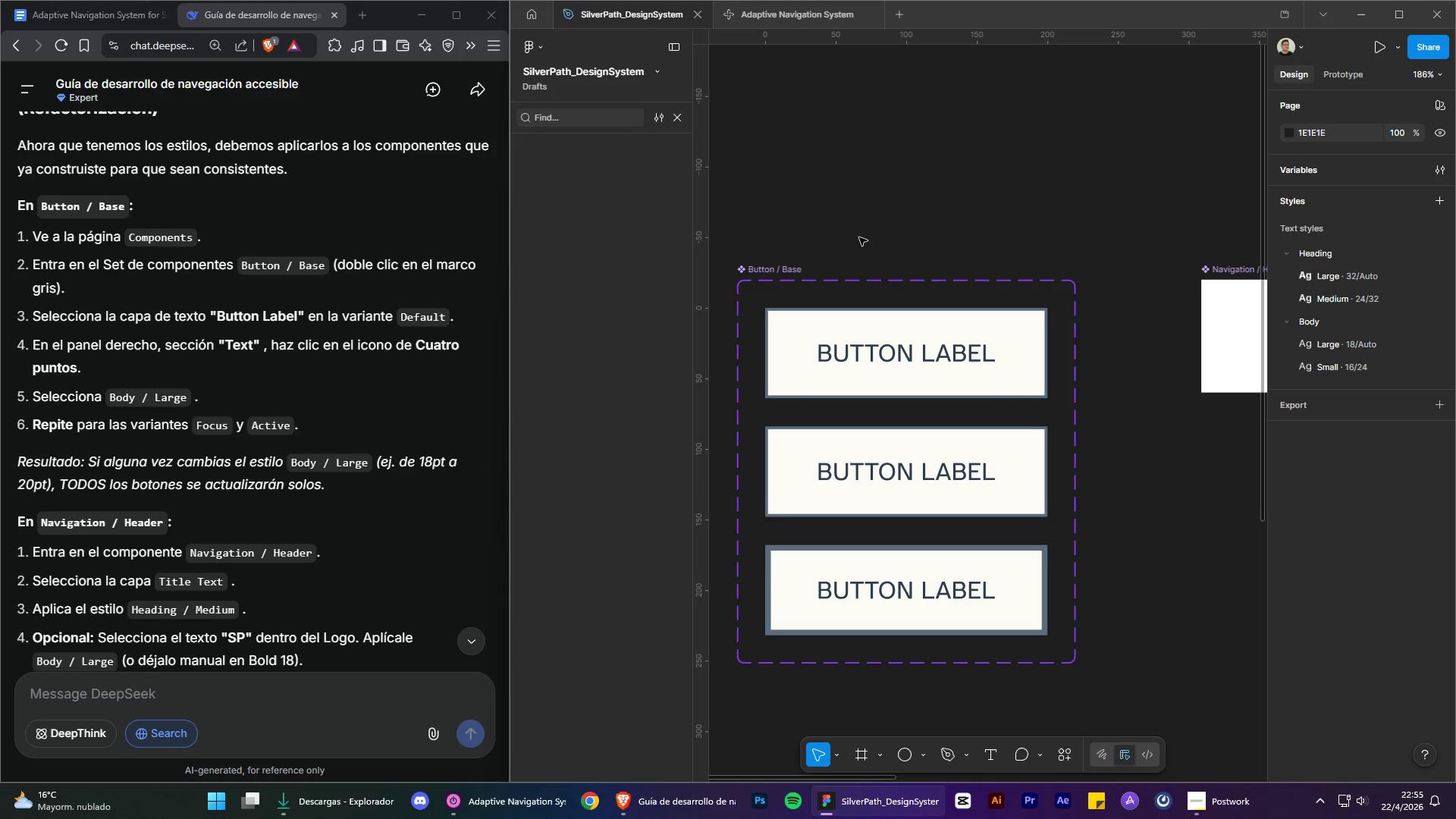 
hold_key(key=AltLeft, duration=0.97)
 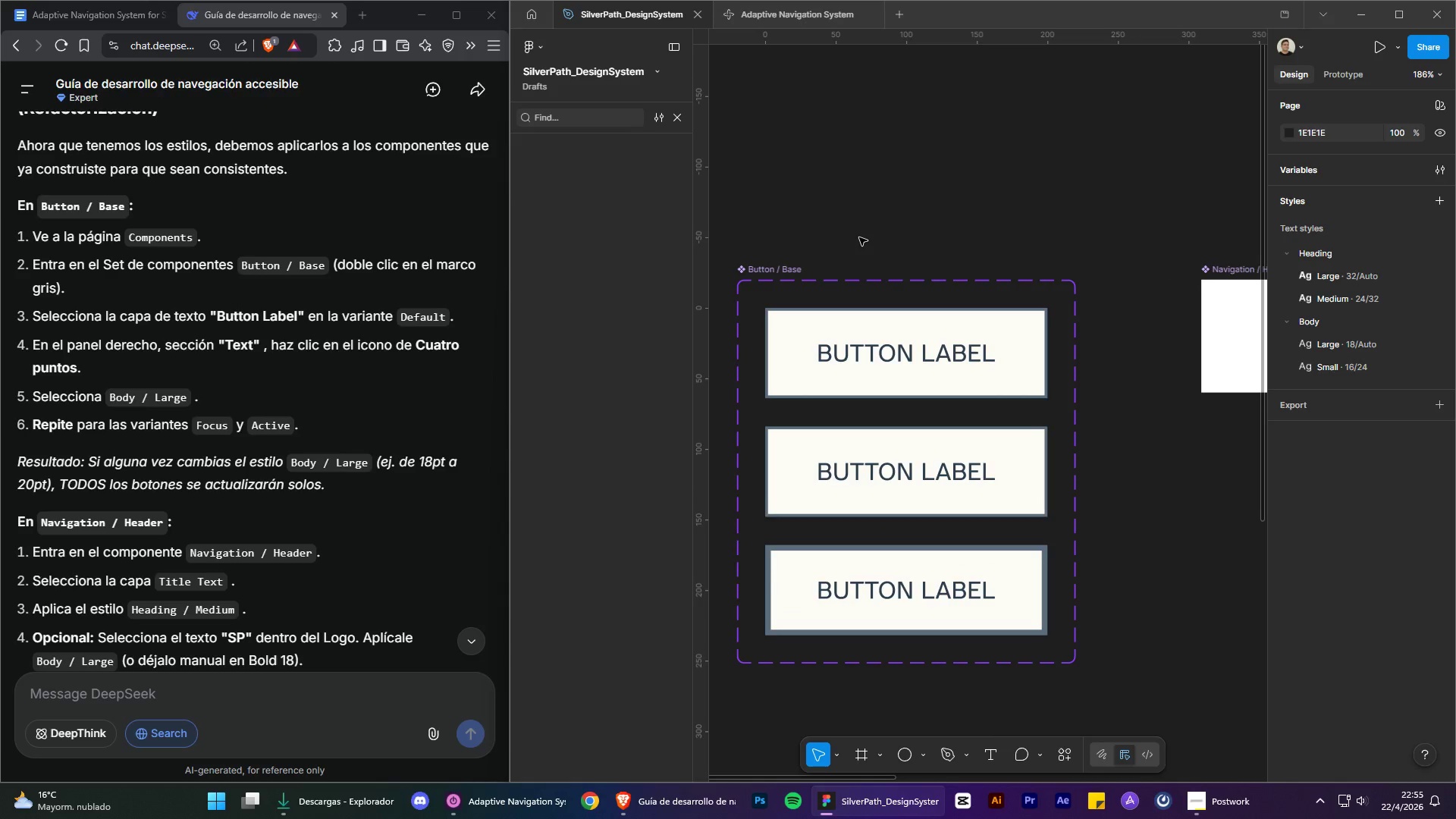 
scroll: coordinate [858, 337], scroll_direction: up, amount: 12.0
 